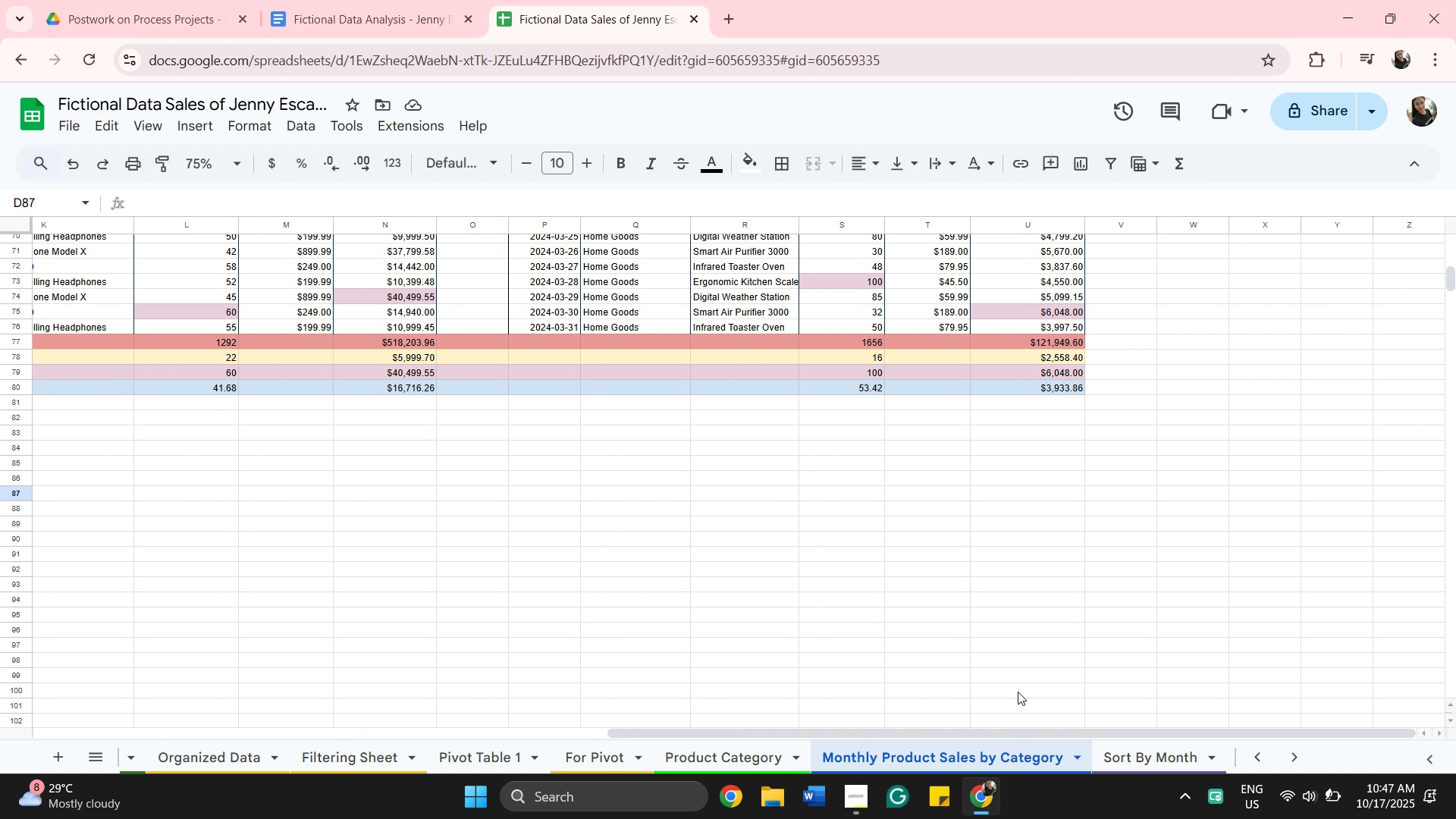 
scroll: coordinate [1004, 667], scroll_direction: up, amount: 9.0
 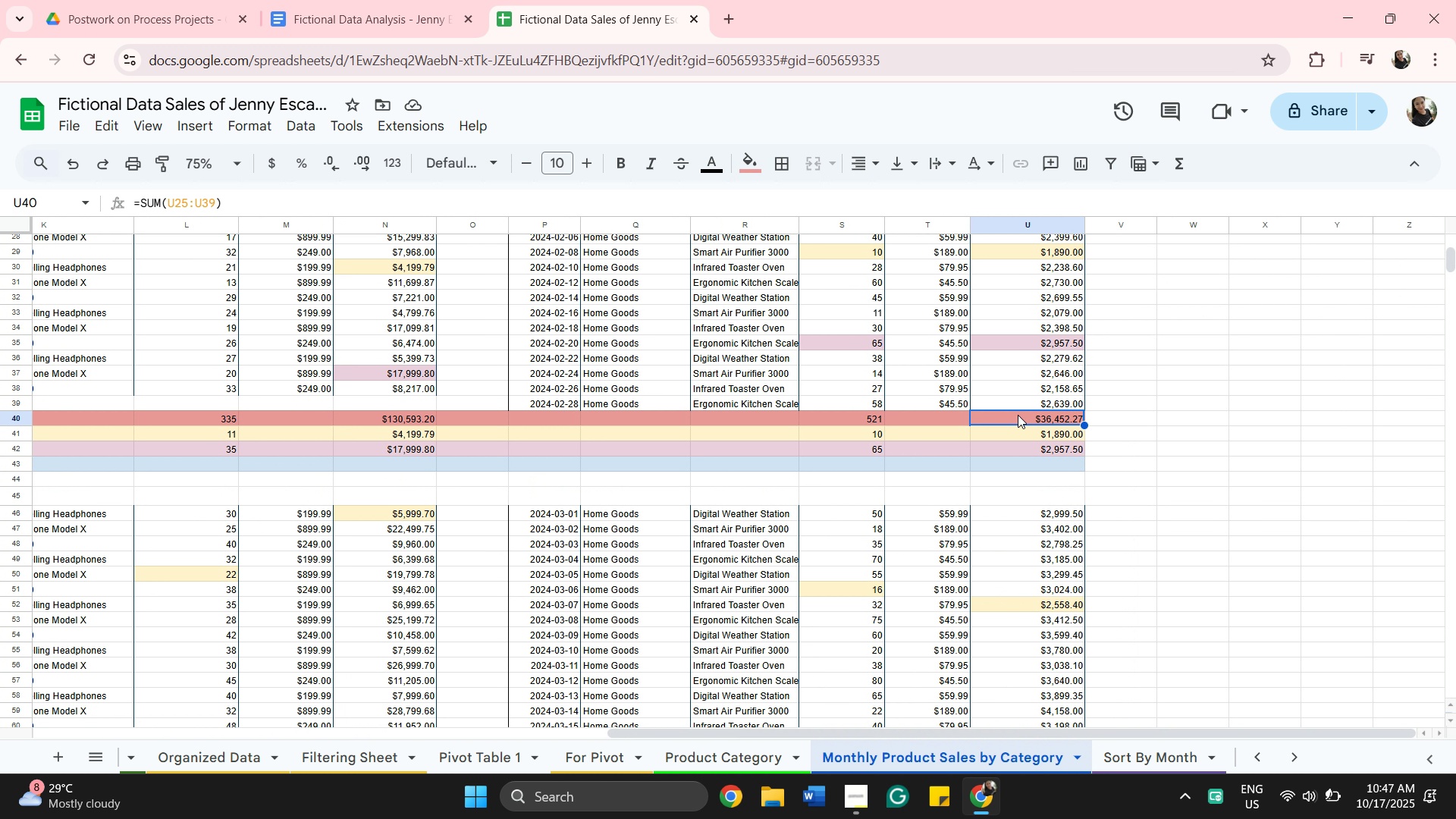 
left_click([1018, 415])
 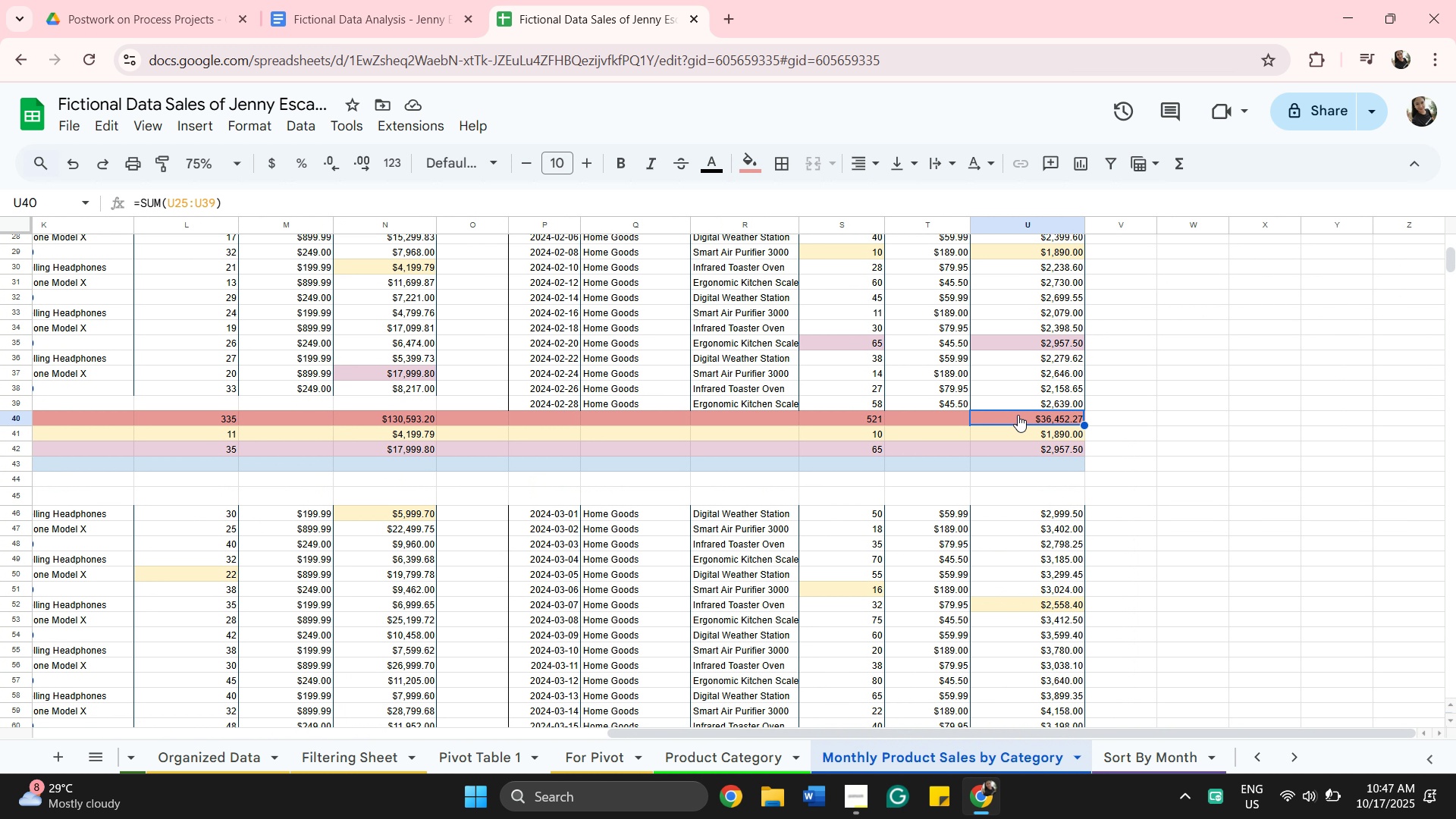 
right_click([1018, 415])
 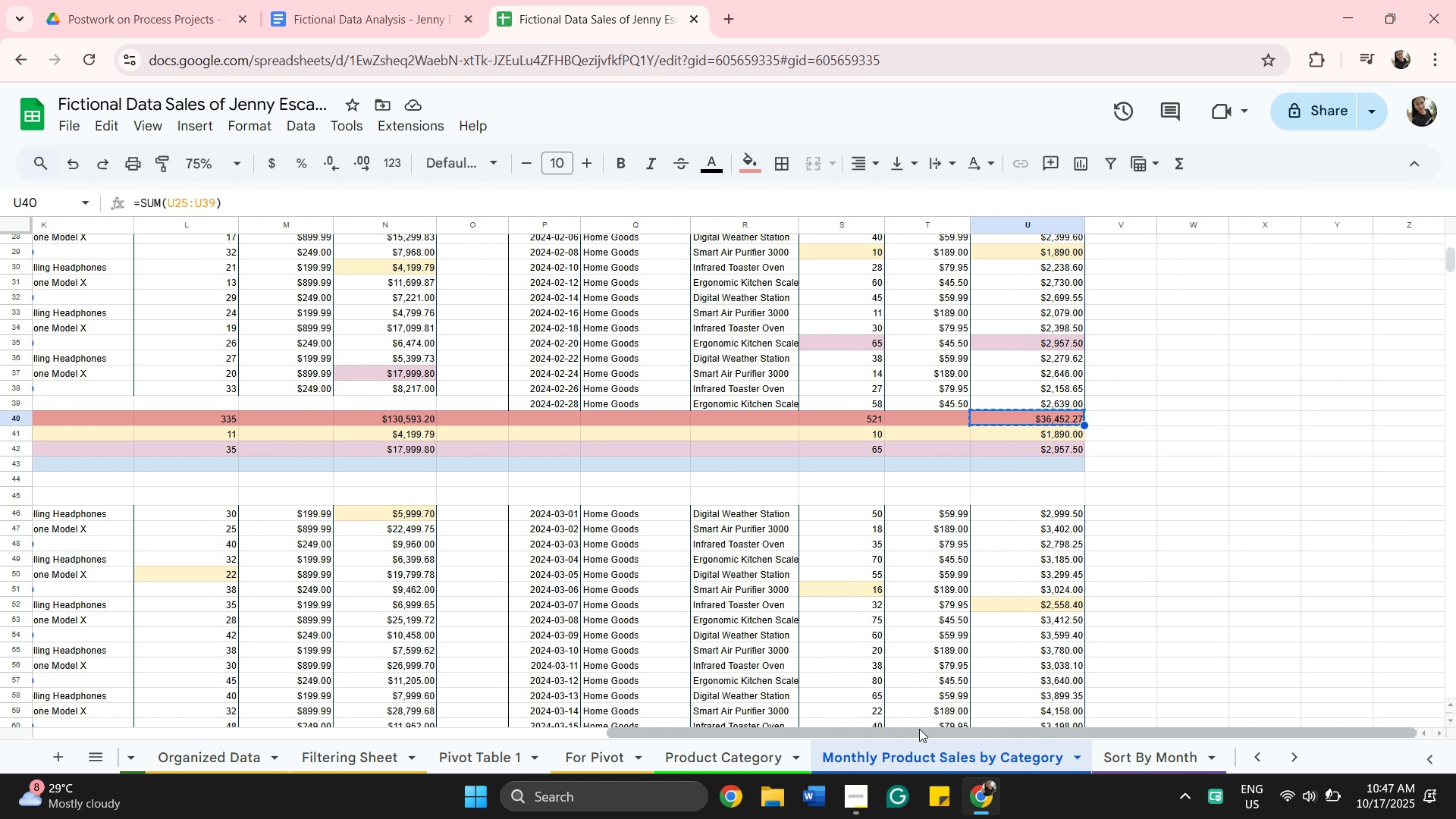 
left_click_drag(start_coordinate=[927, 733], to_coordinate=[337, 783])
 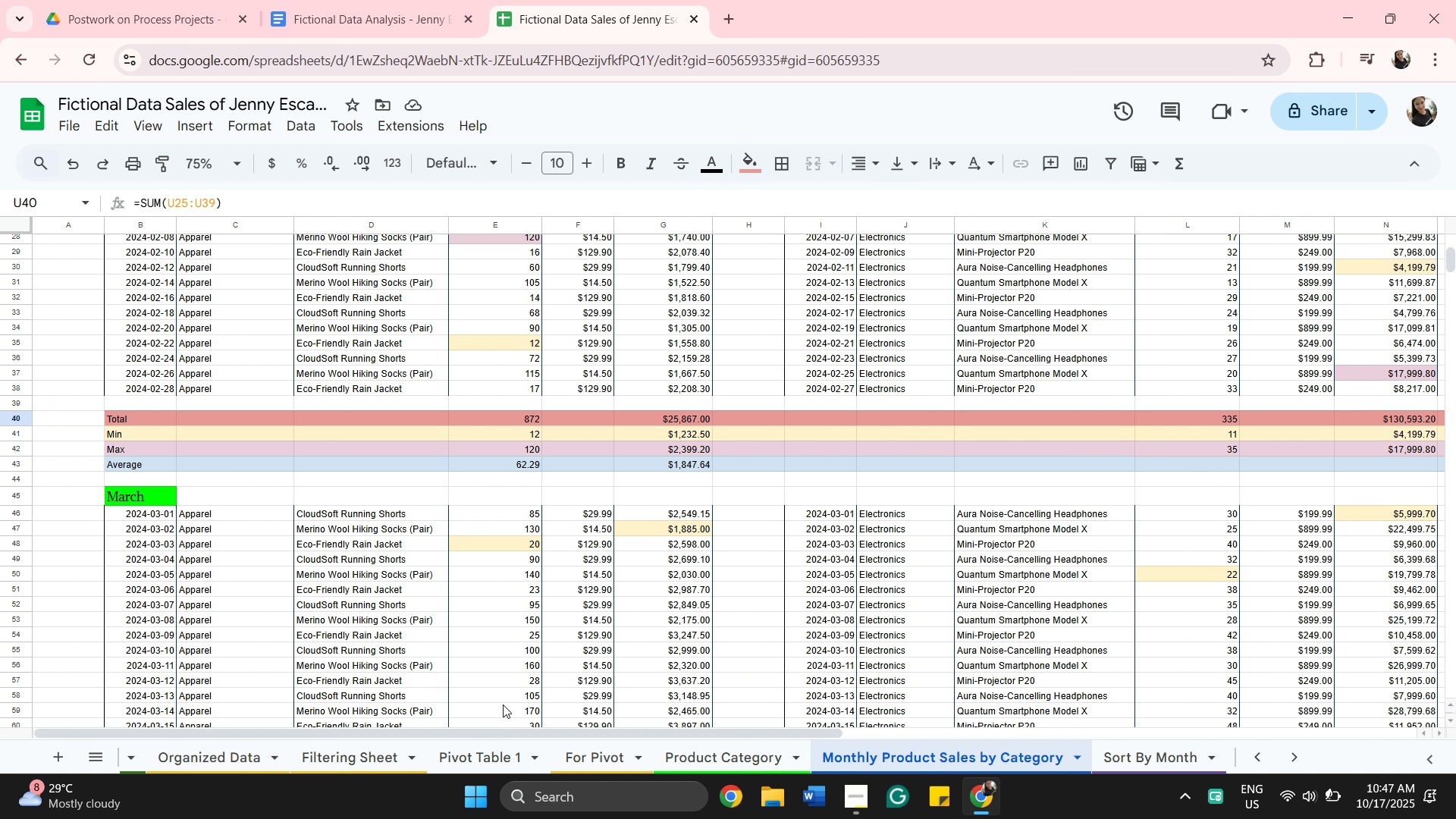 
scroll: coordinate [422, 729], scroll_direction: down, amount: 8.0
 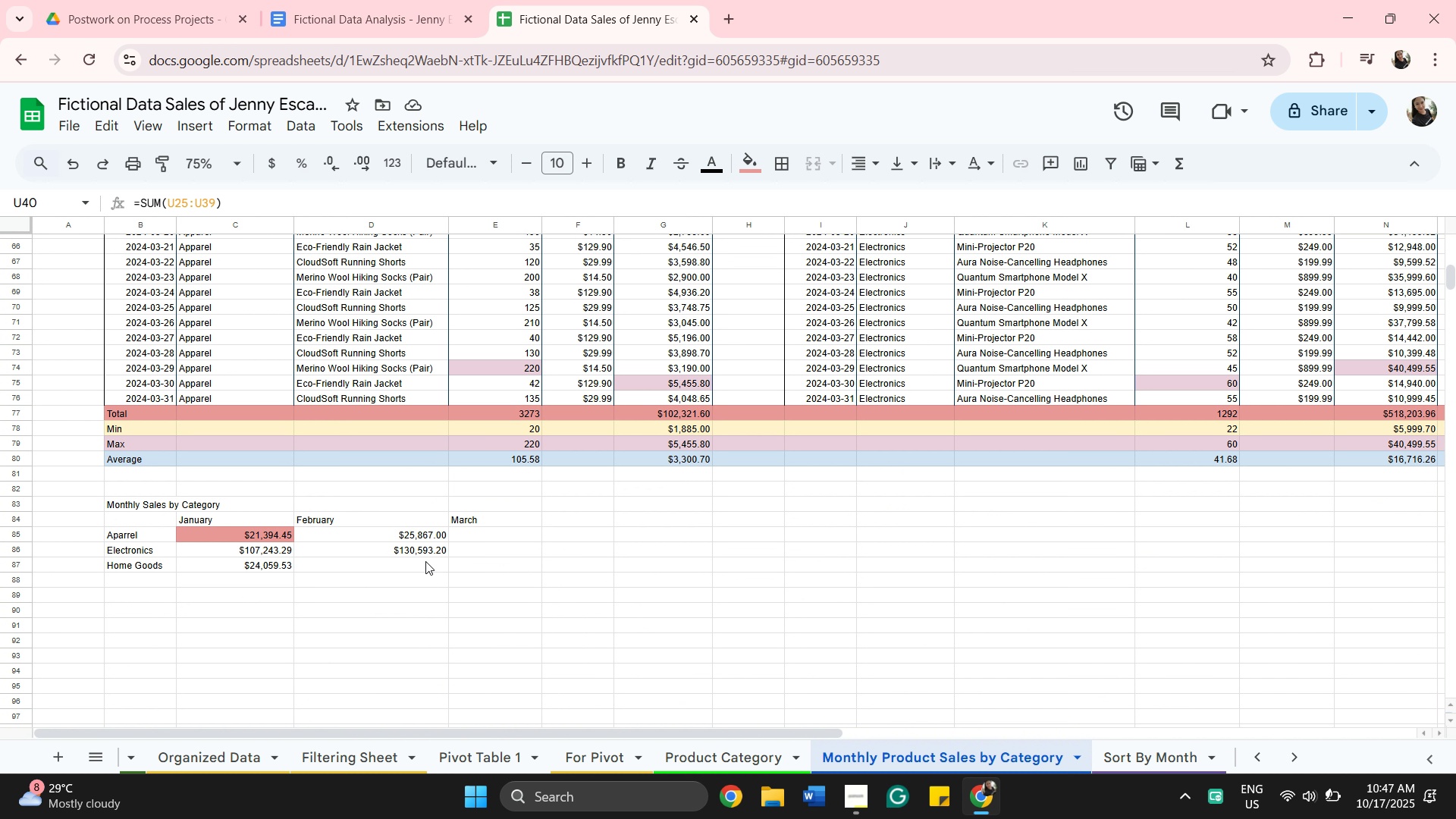 
left_click([425, 561])
 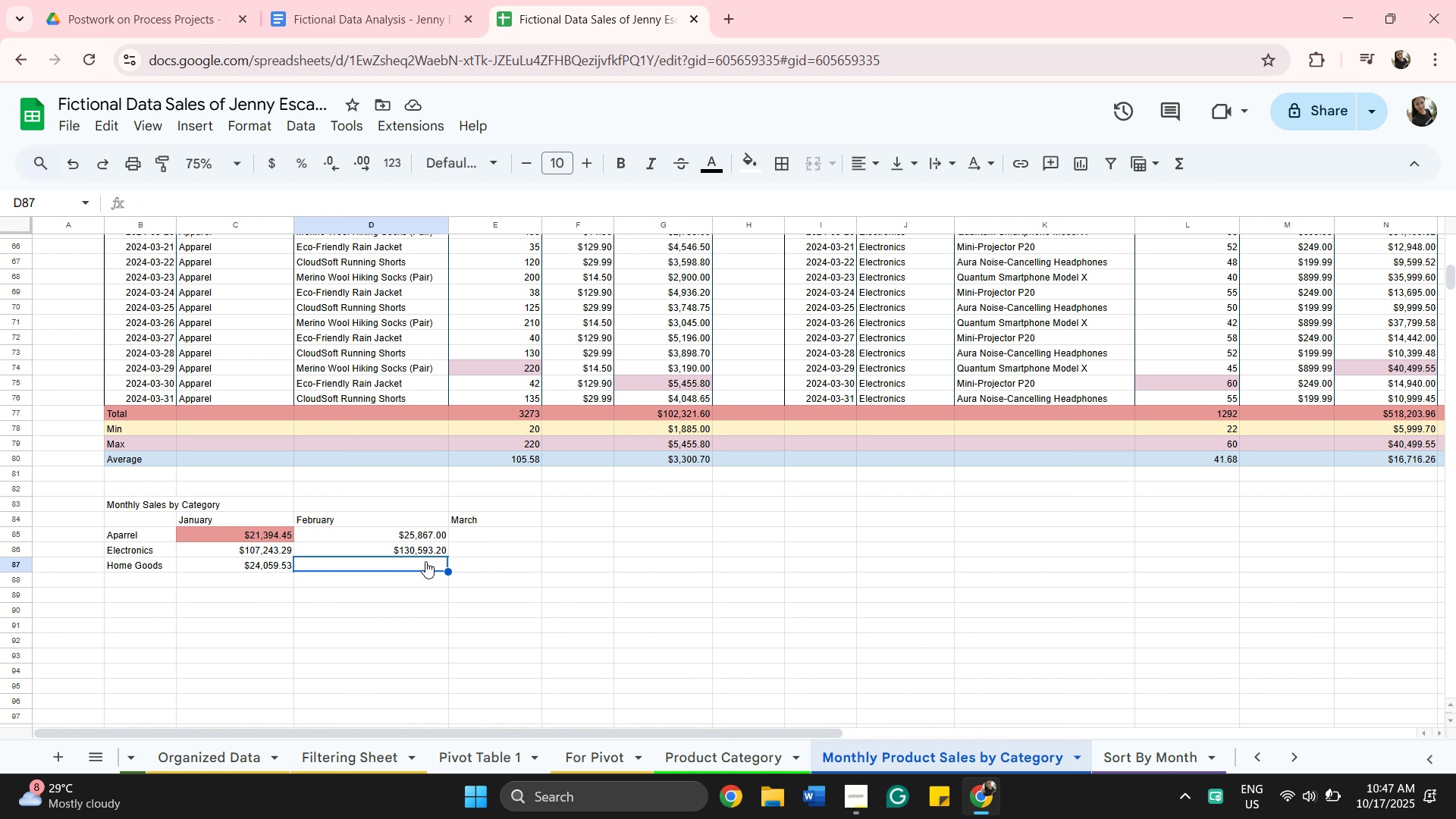 
right_click([425, 561])
 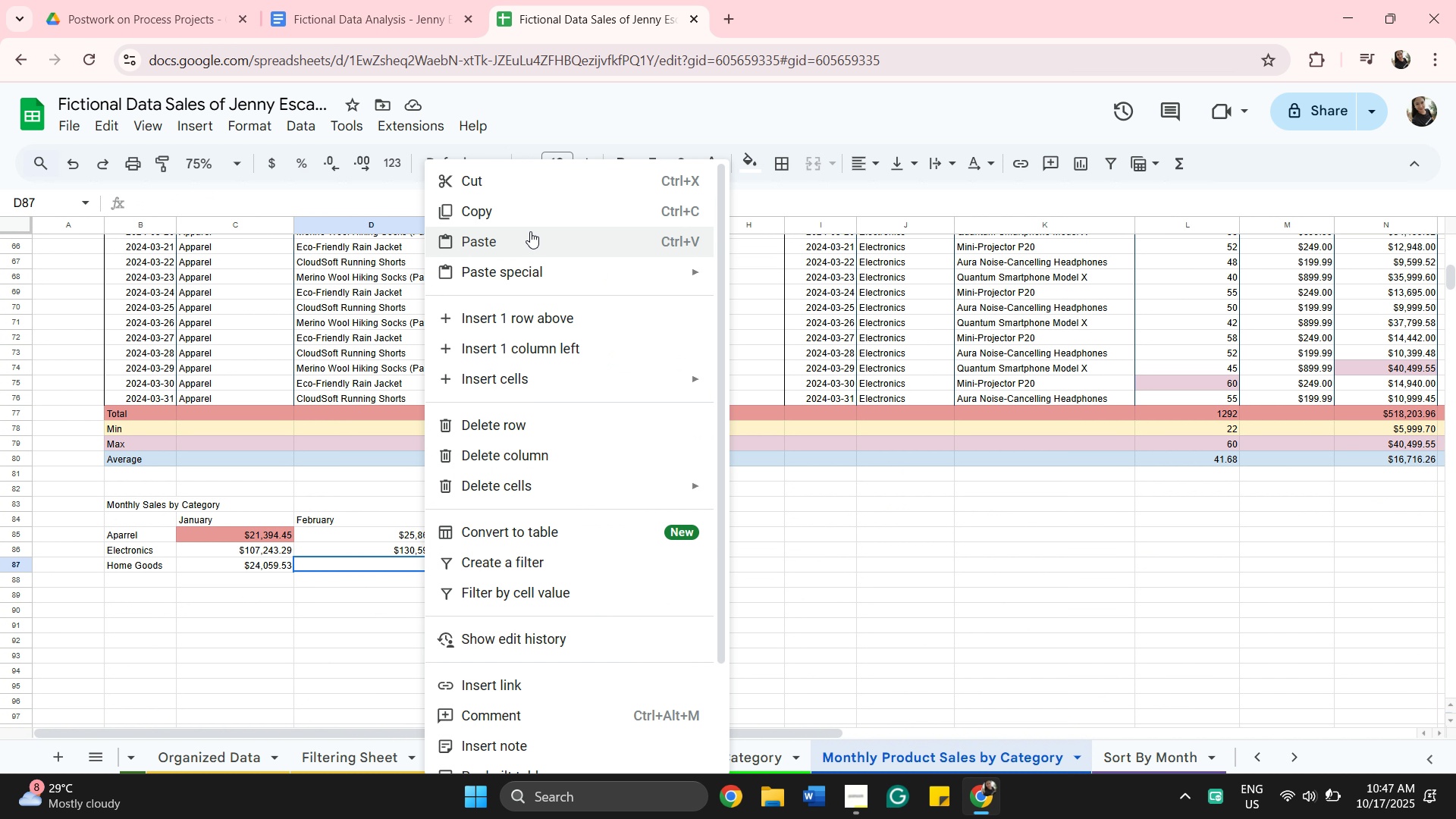 
left_click([532, 239])
 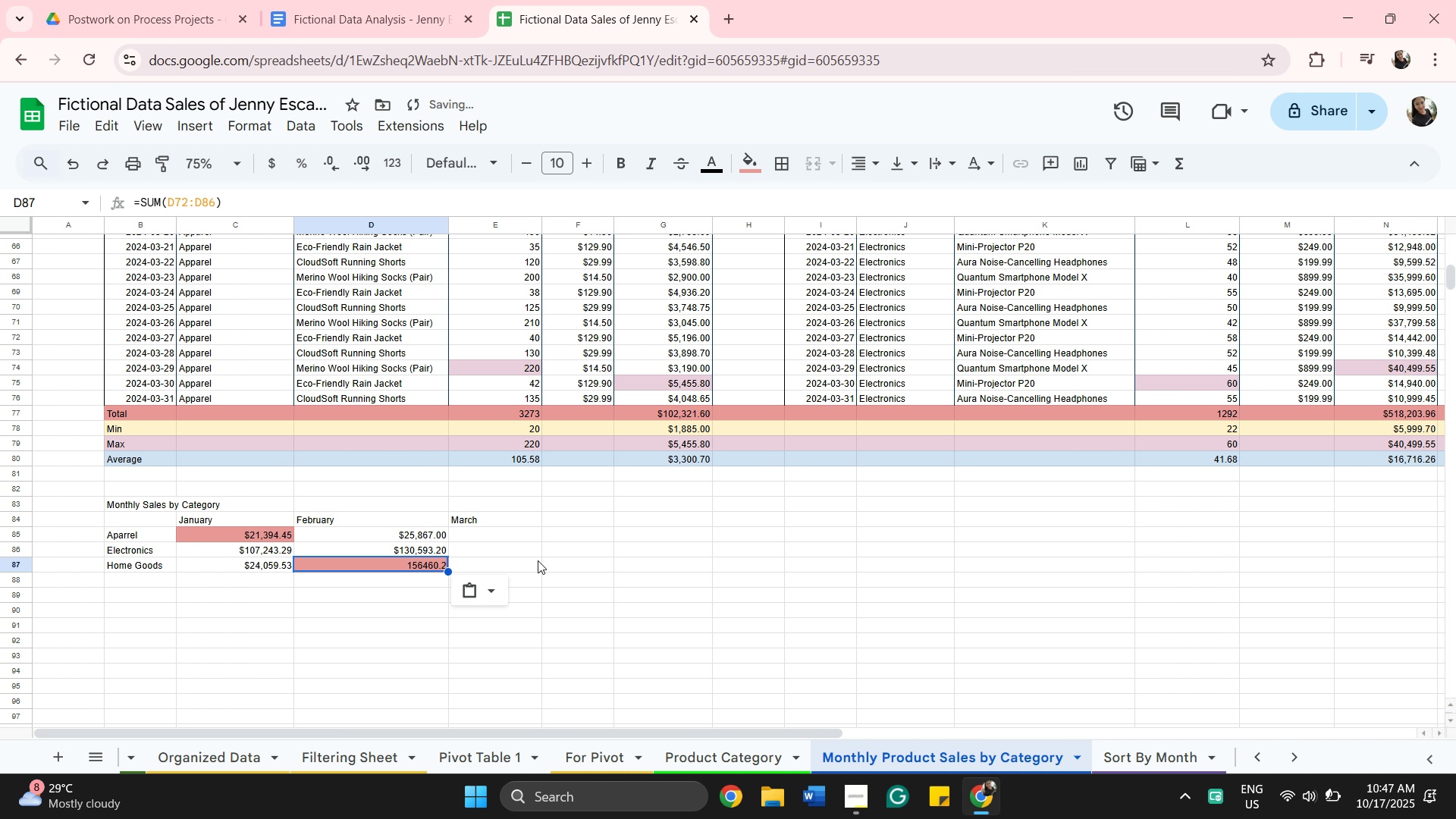 
mouse_move([481, 588])
 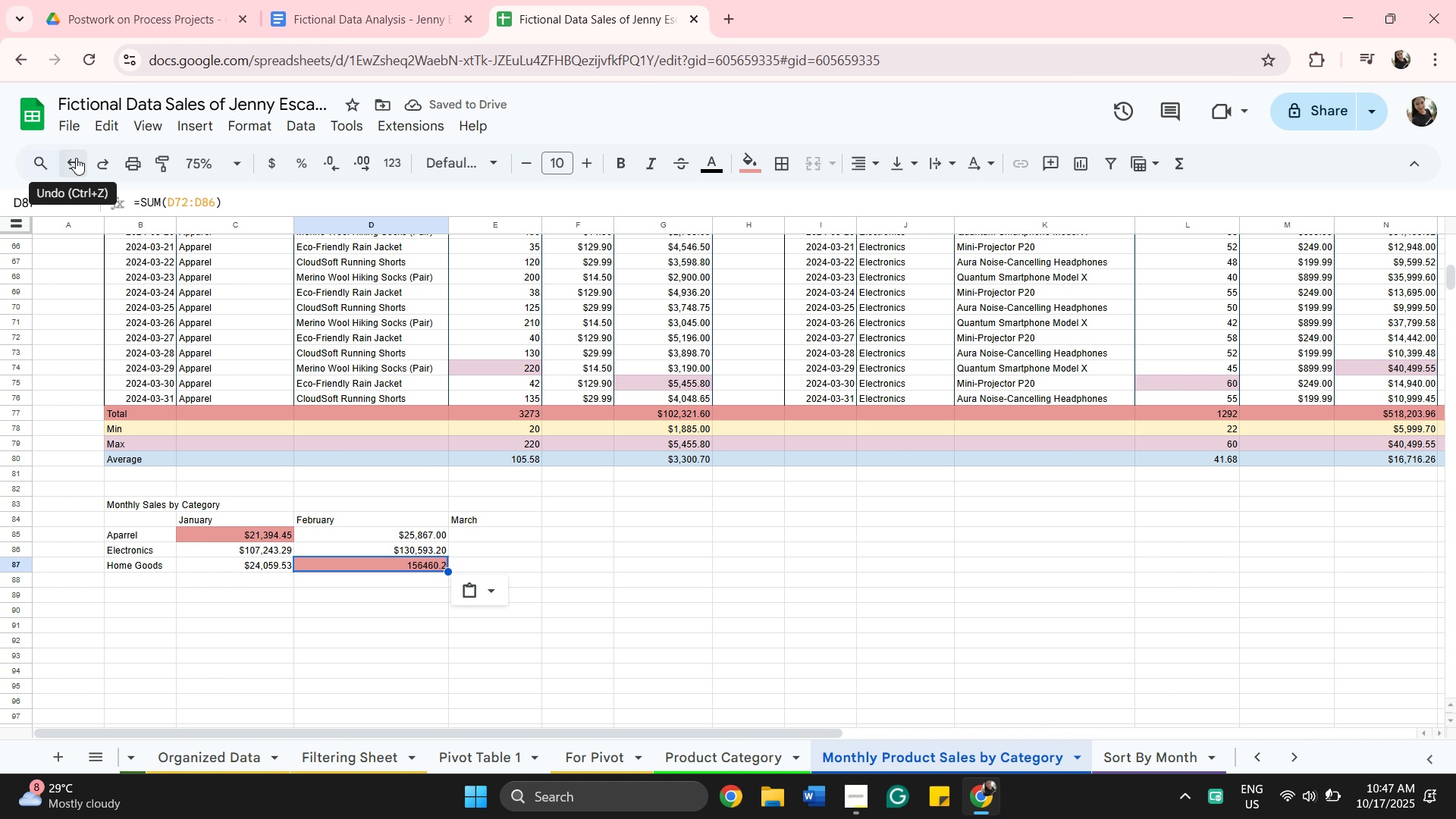 
left_click([76, 156])
 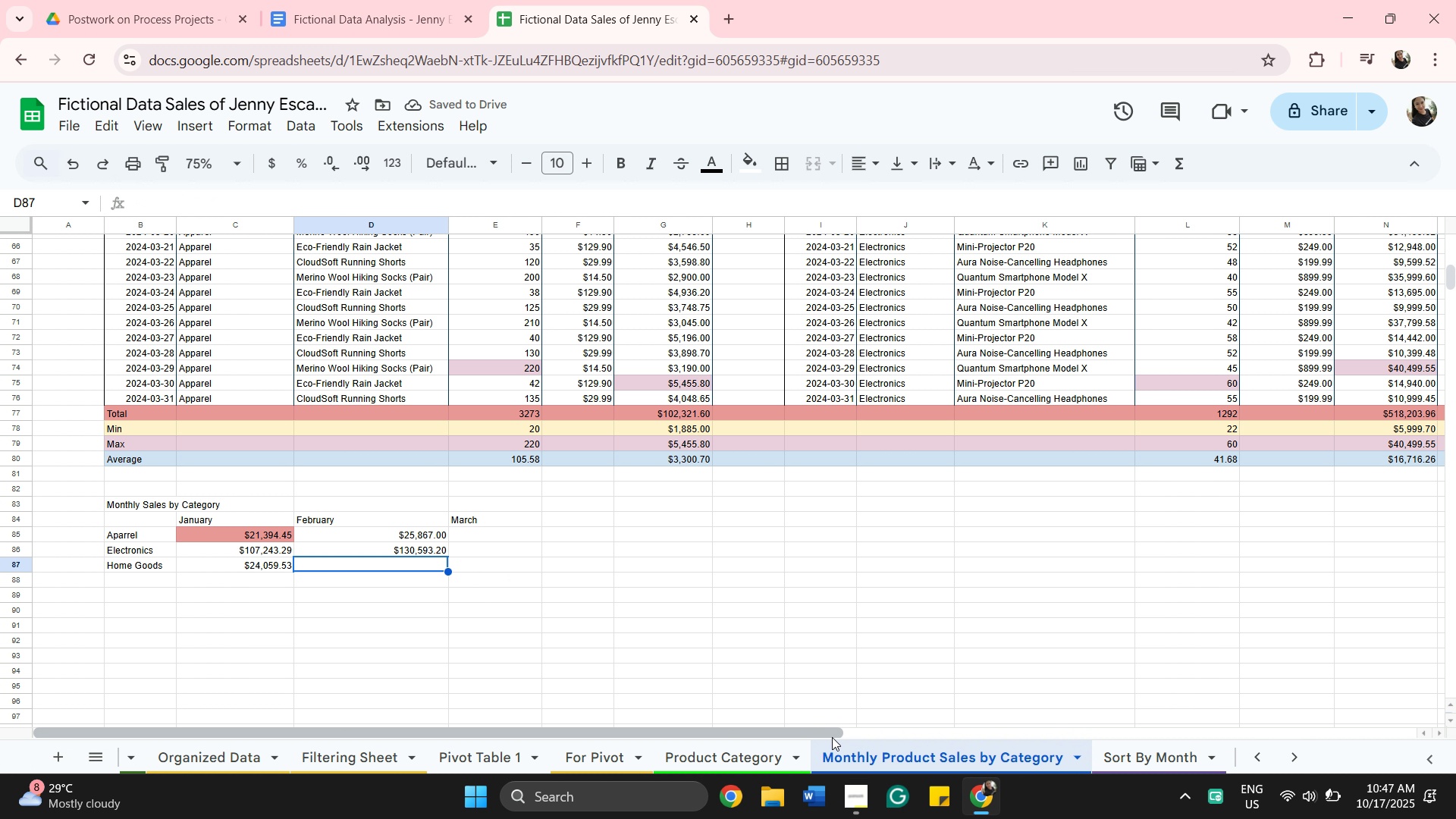 
left_click_drag(start_coordinate=[829, 733], to_coordinate=[1276, 766])
 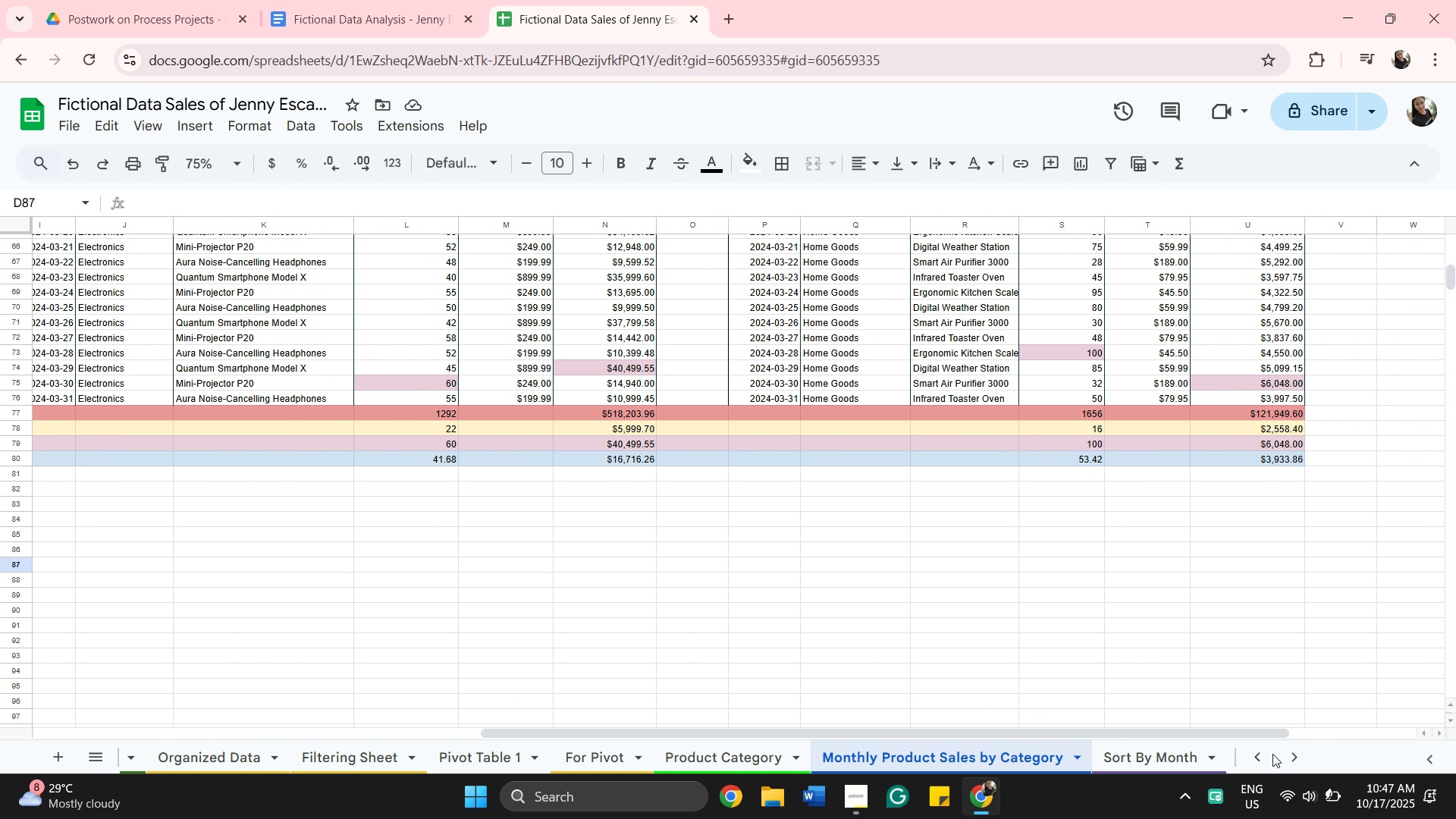 
scroll: coordinate [1122, 563], scroll_direction: up, amount: 28.0
 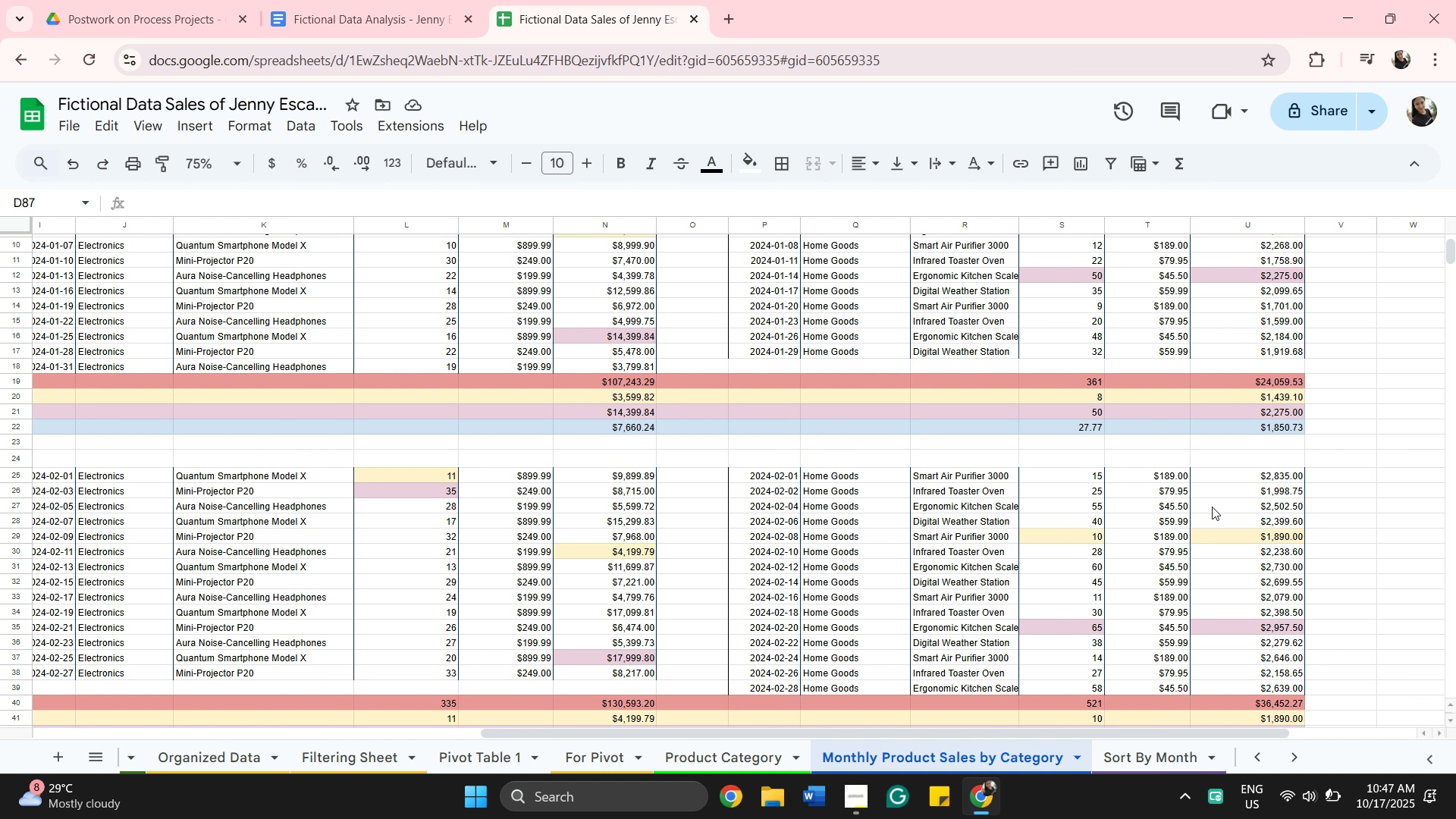 
scroll: coordinate [1222, 522], scroll_direction: down, amount: 1.0
 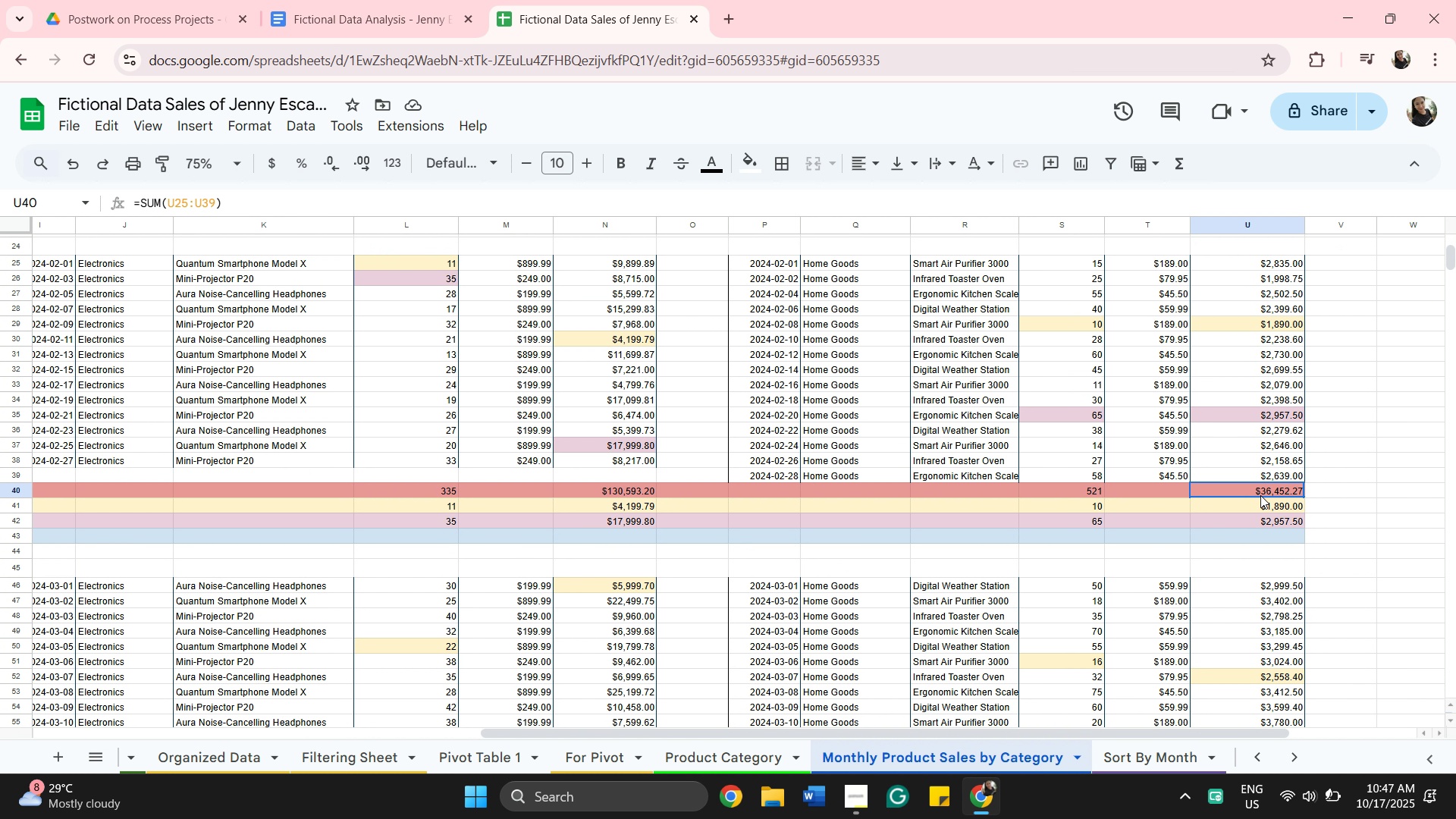 
double_click([1260, 495])
 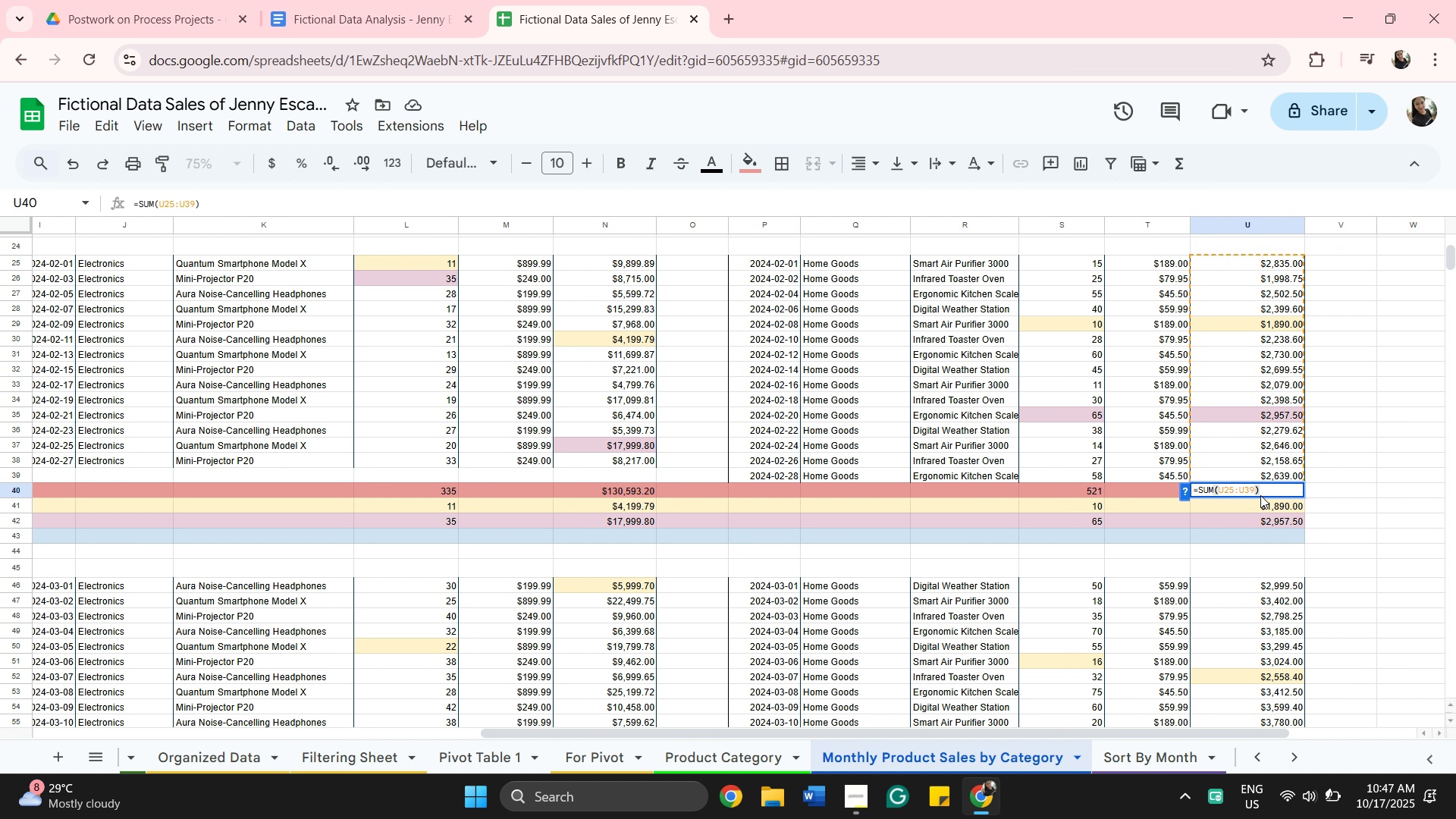 
key(Control+A)
 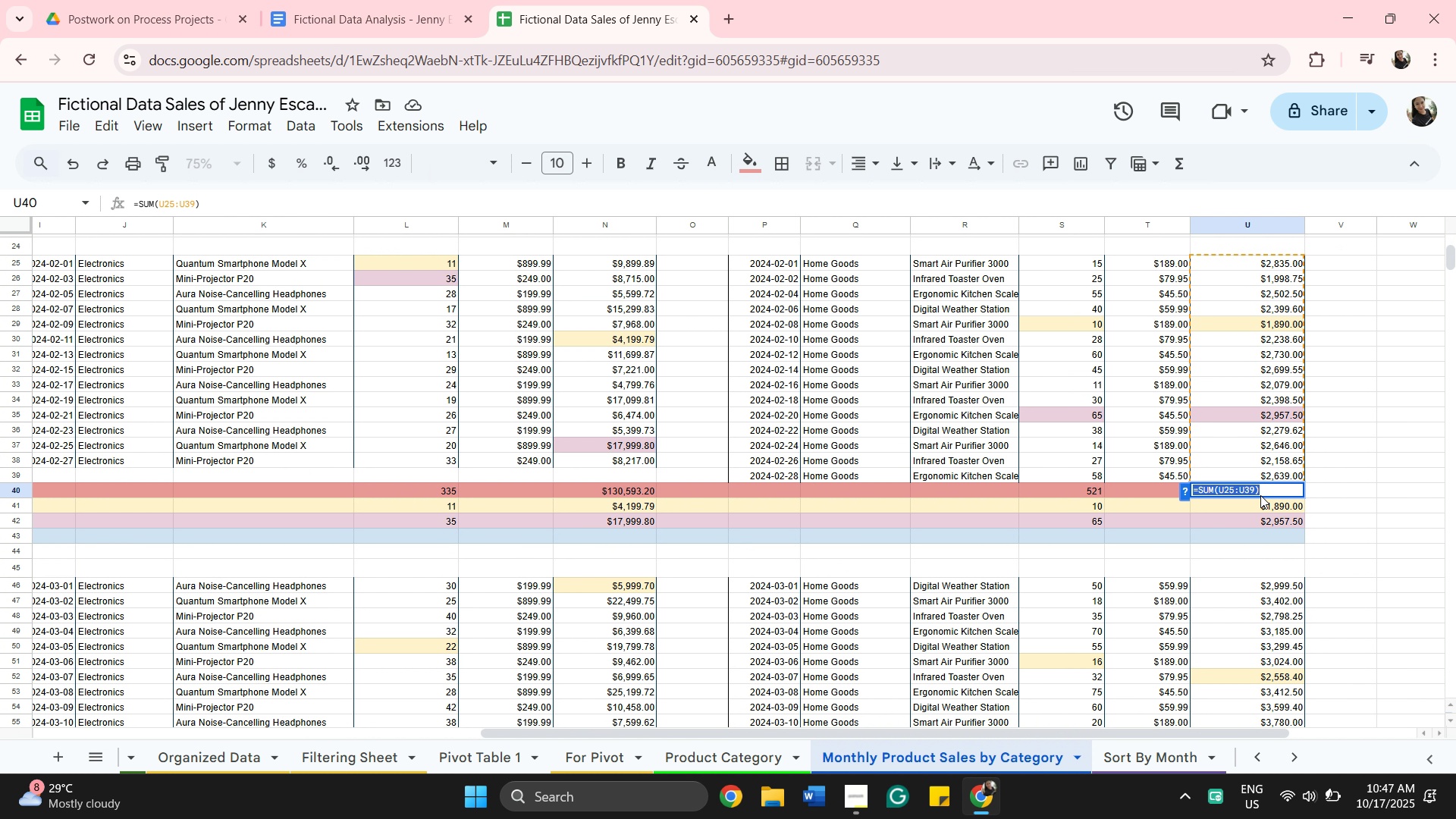 
key(Control+C)
 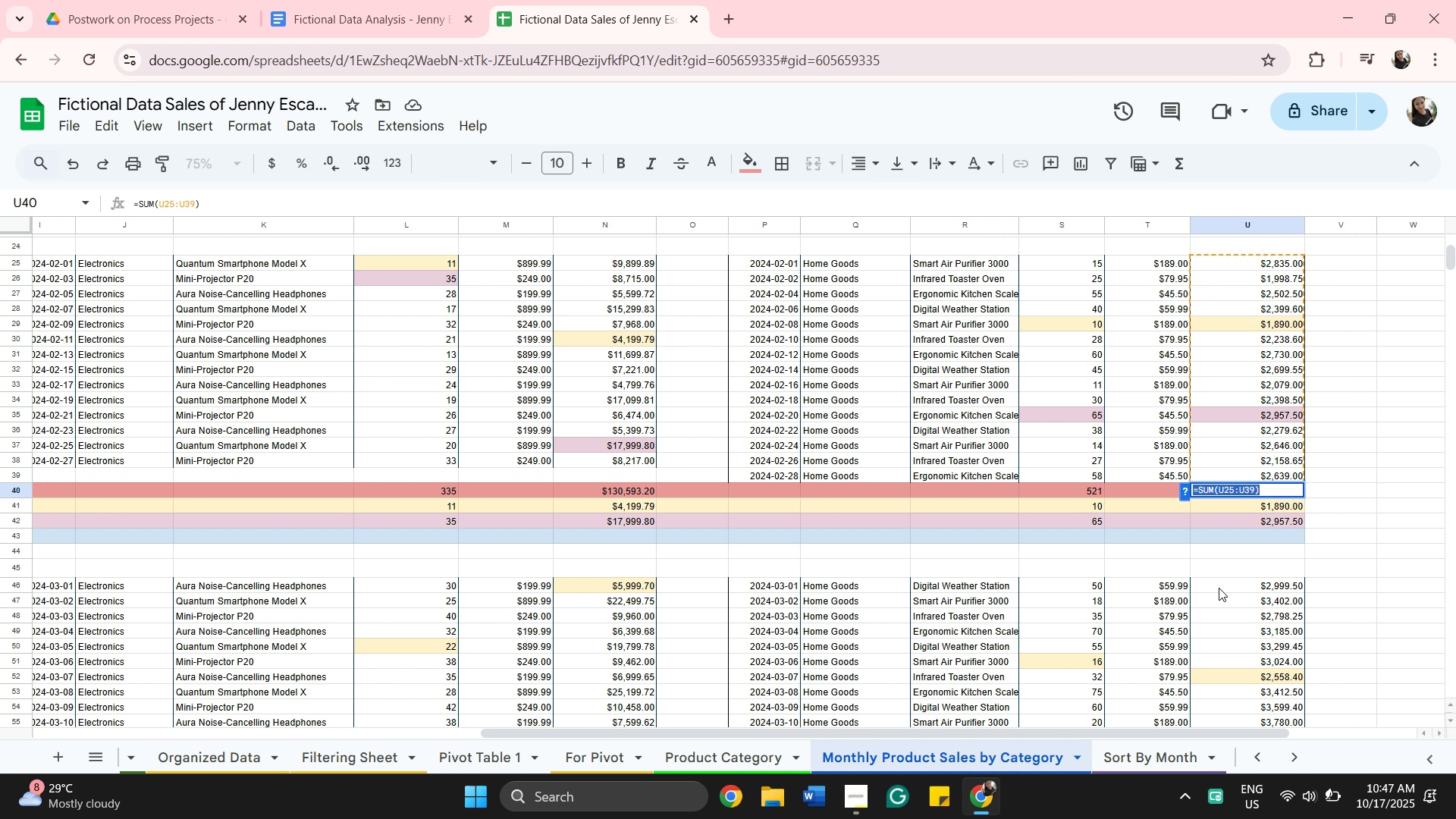 
scroll: coordinate [1032, 607], scroll_direction: down, amount: 11.0
 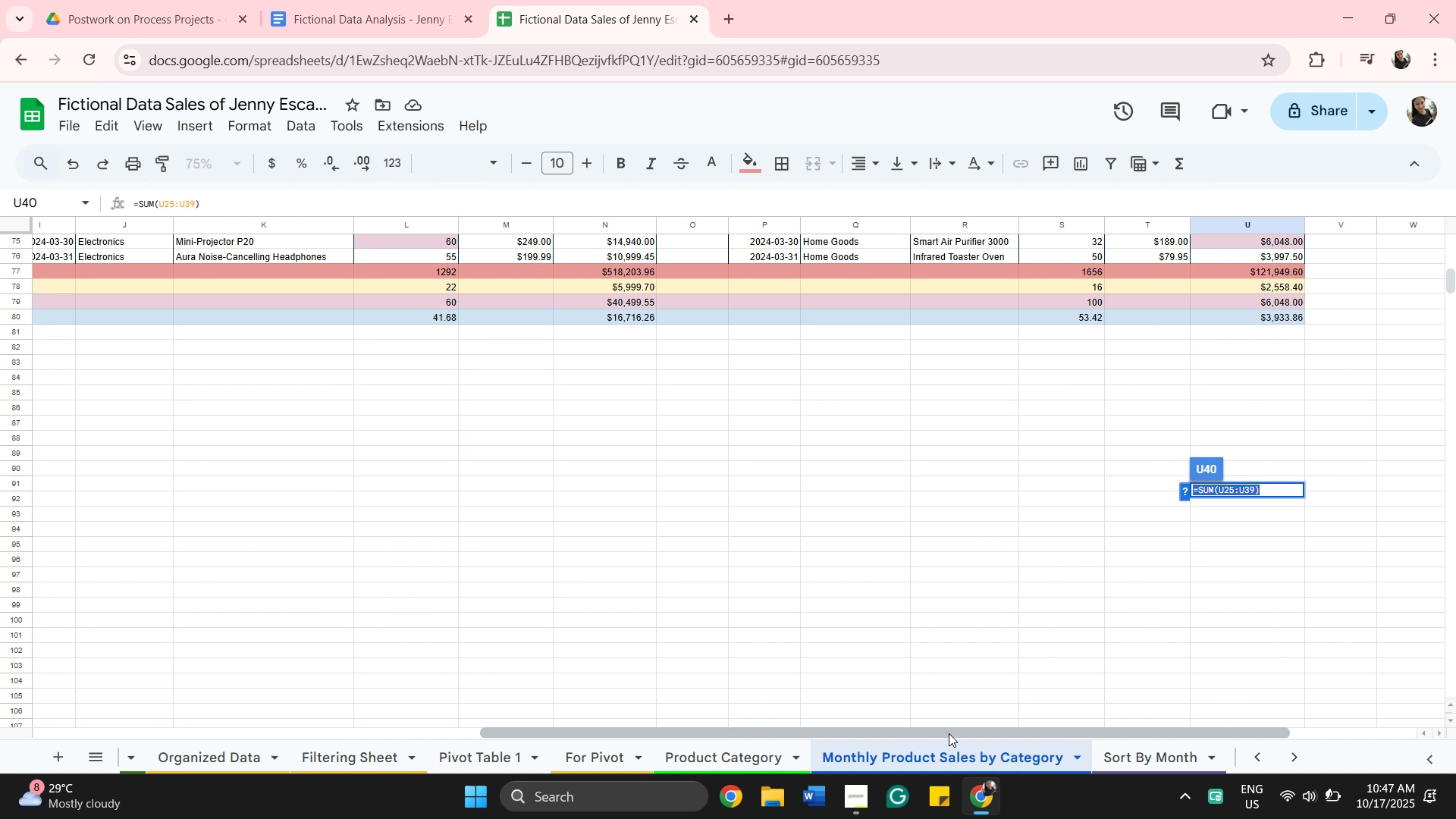 
left_click_drag(start_coordinate=[949, 733], to_coordinate=[504, 651])
 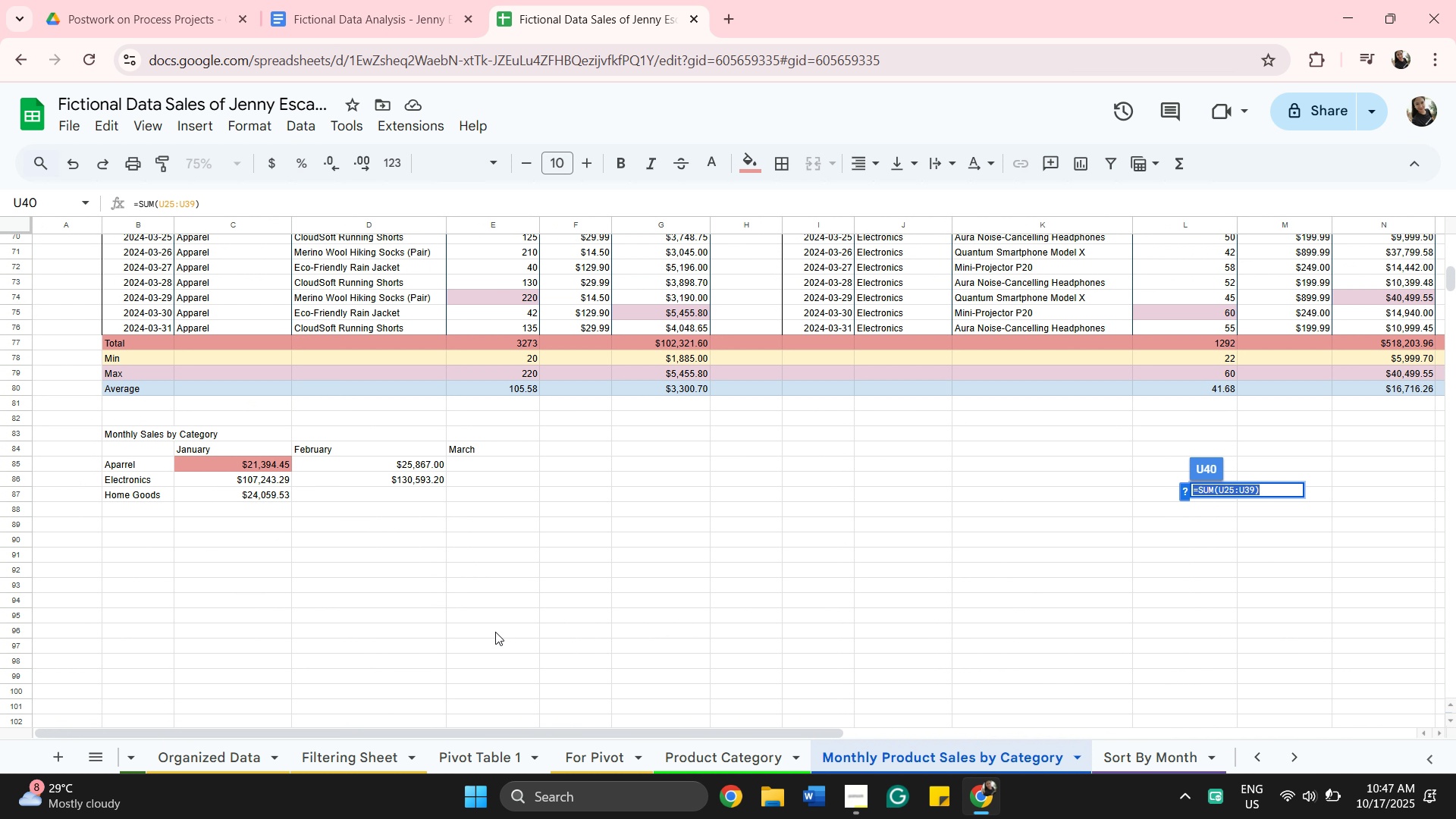 
scroll: coordinate [493, 635], scroll_direction: up, amount: 1.0
 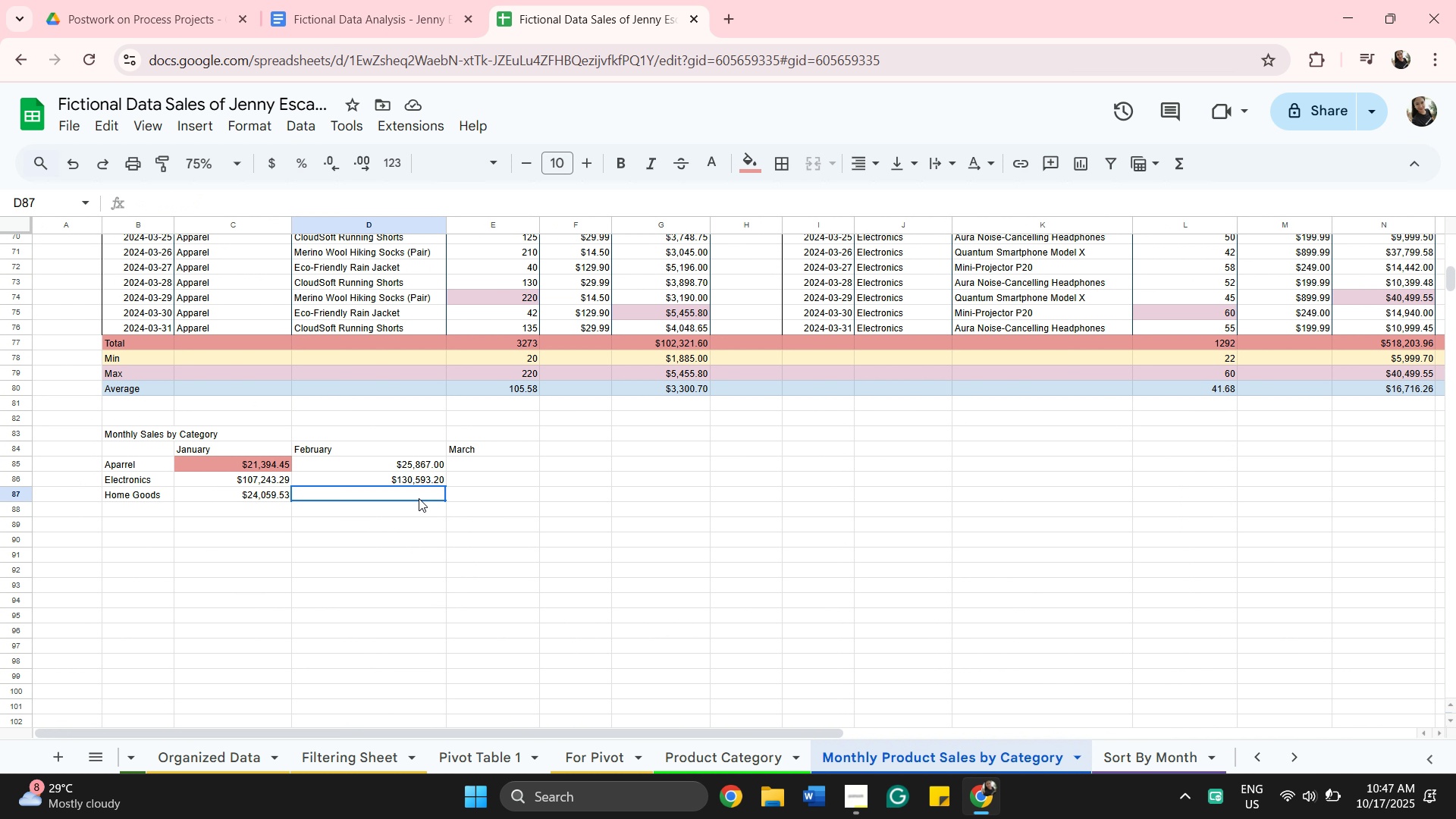 
right_click([419, 498])
 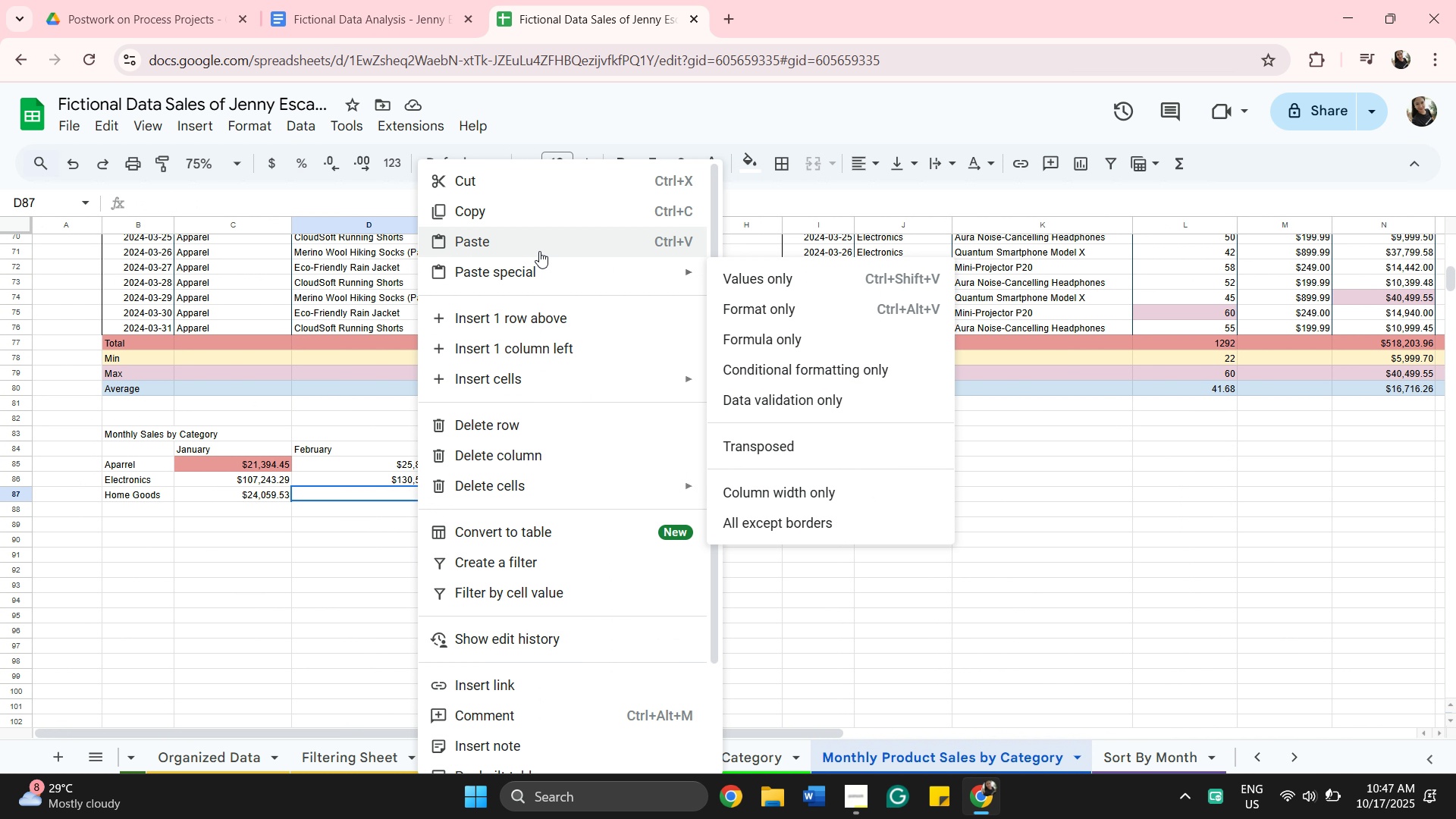 
left_click([538, 247])
 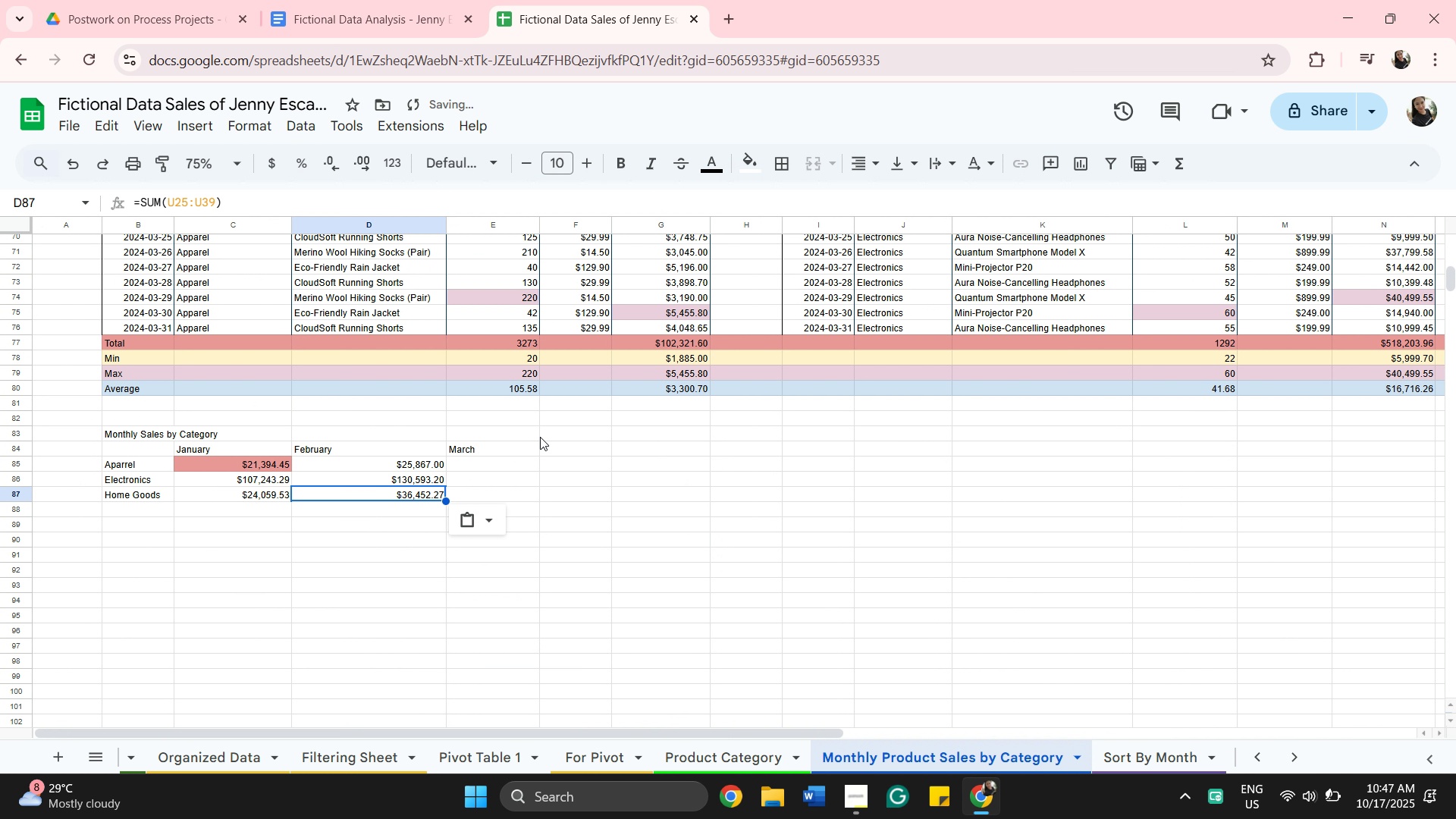 
mouse_move([533, 444])
 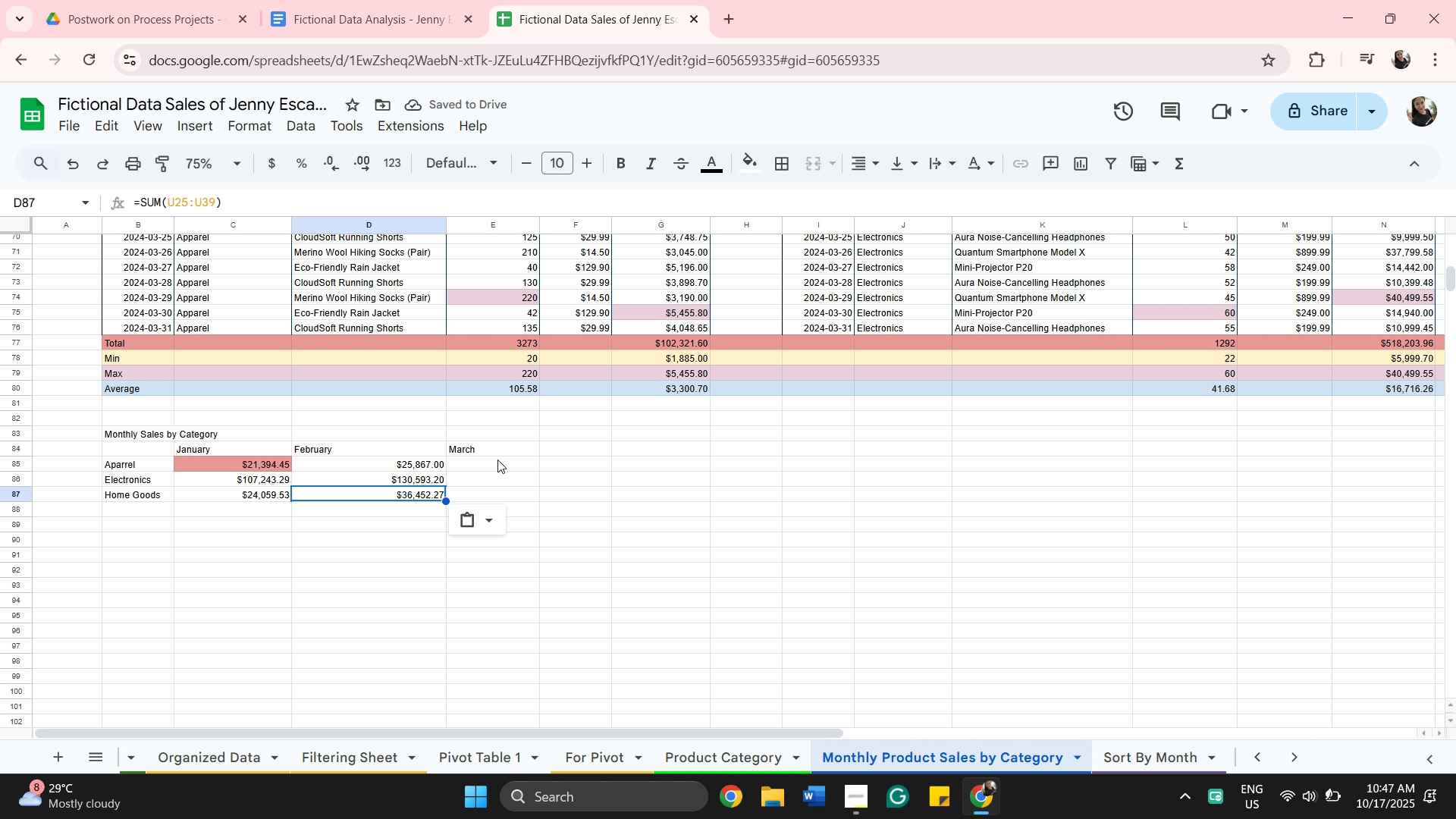 
left_click([499, 463])
 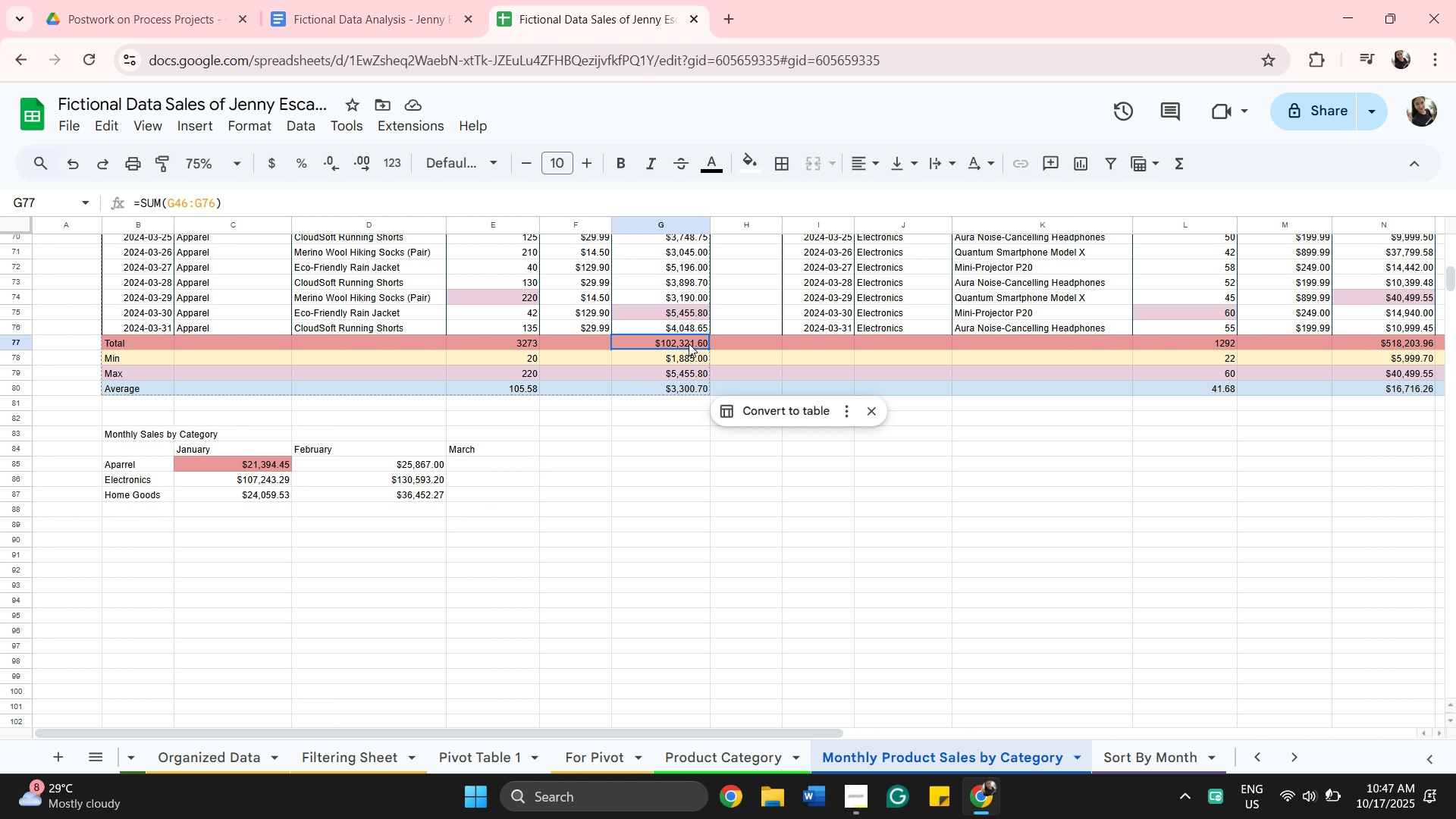 
double_click([689, 344])
 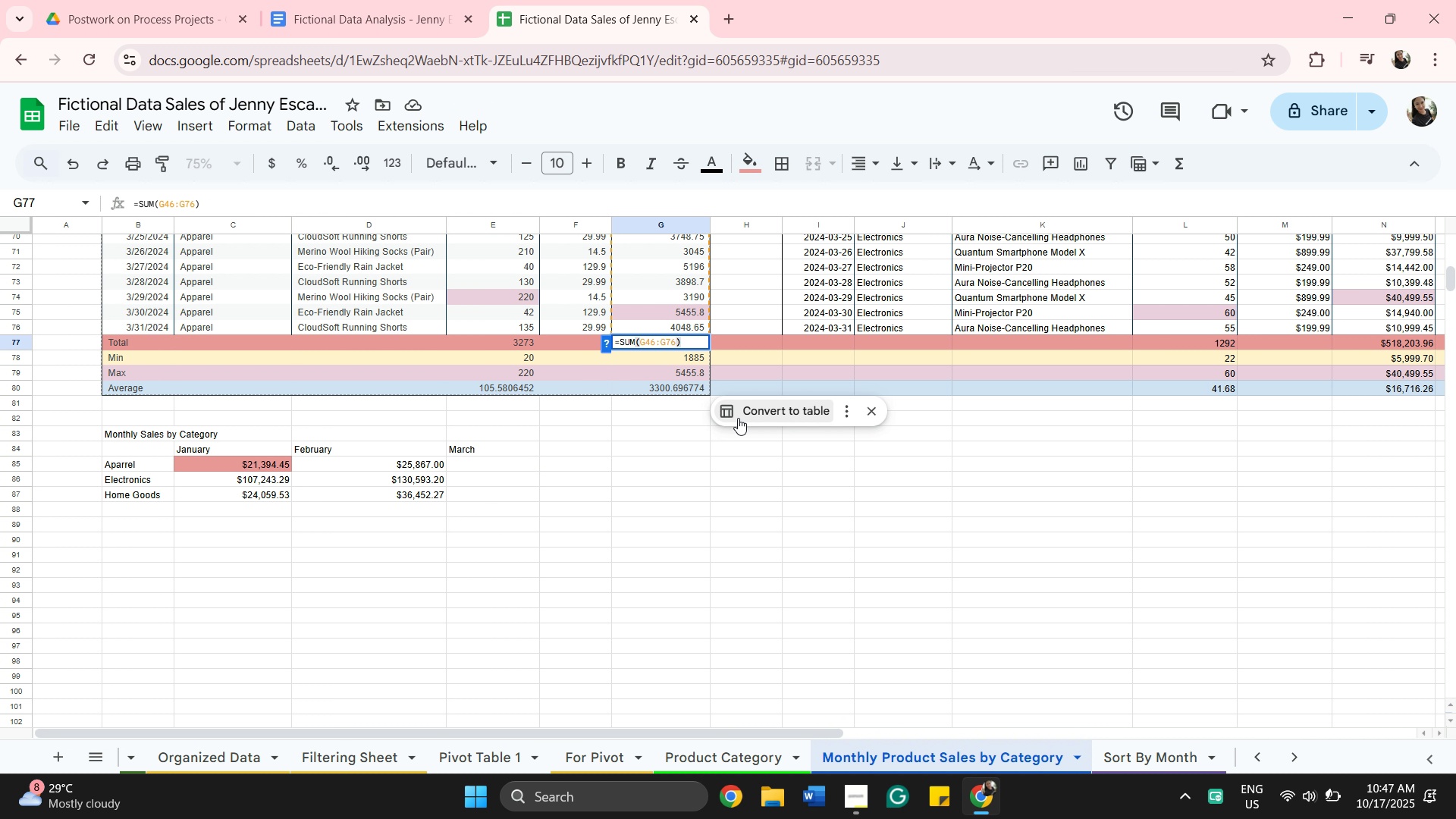 
key(Control+A)
 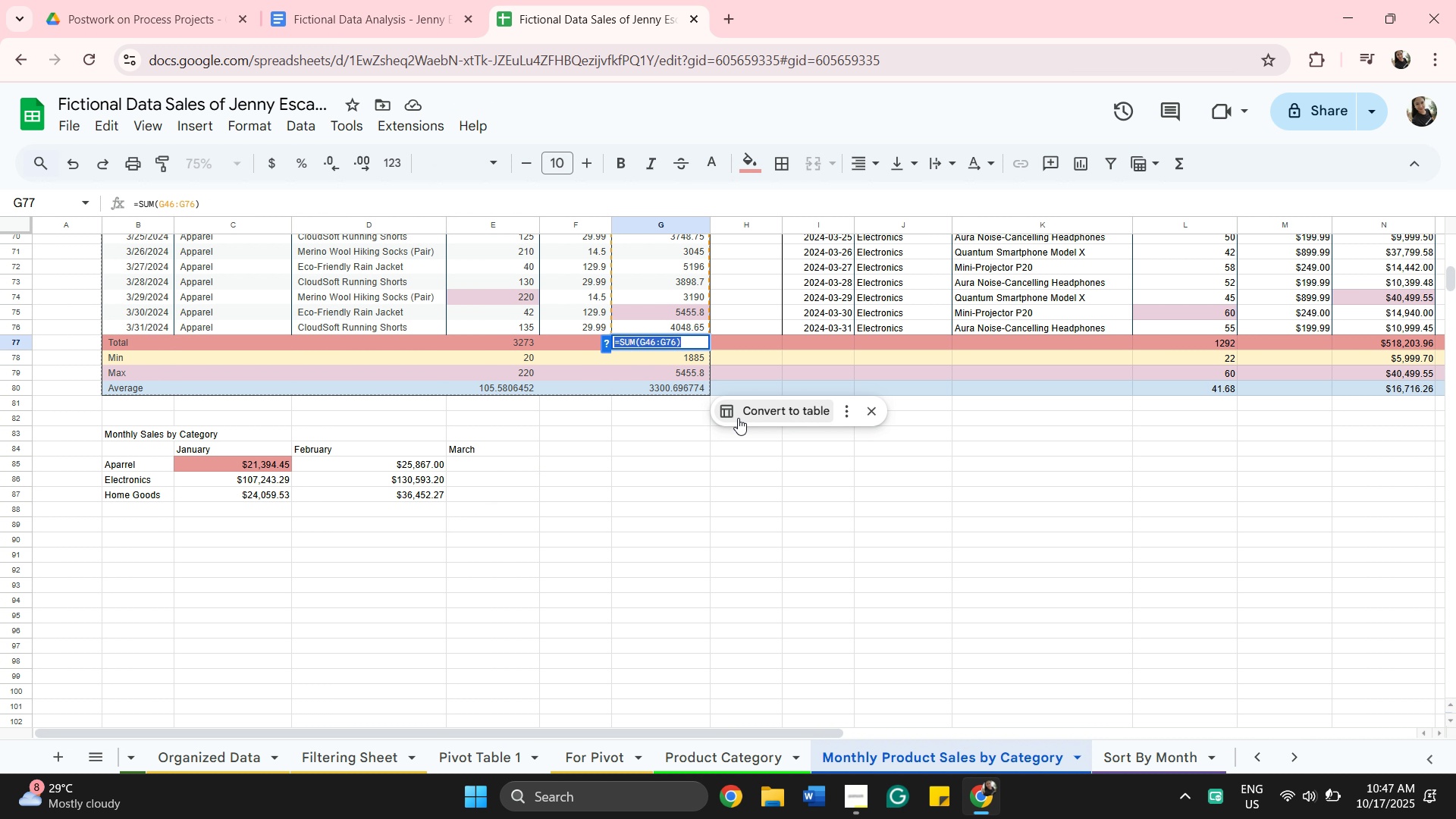 
key(Control+C)
 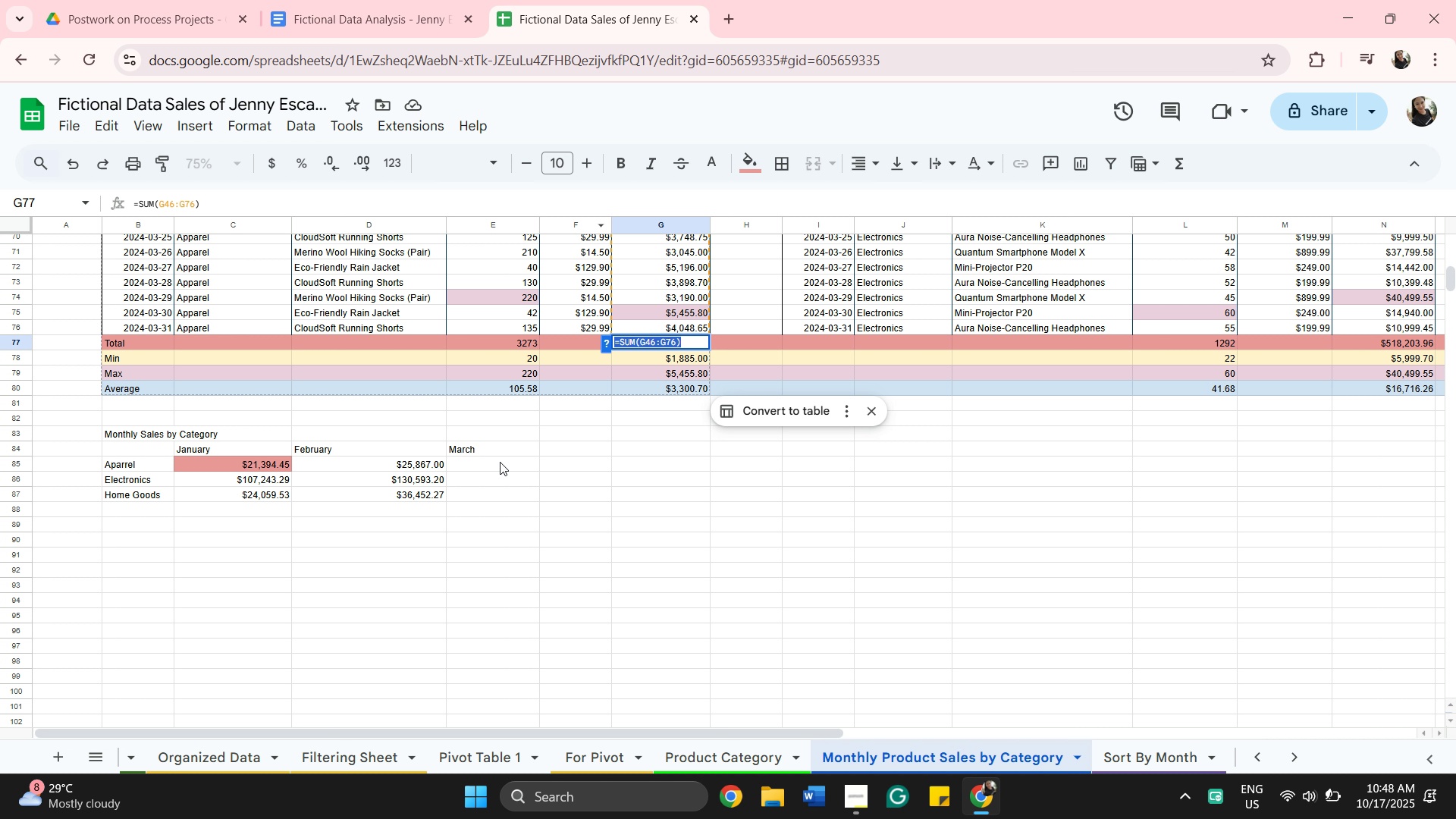 
left_click([499, 461])
 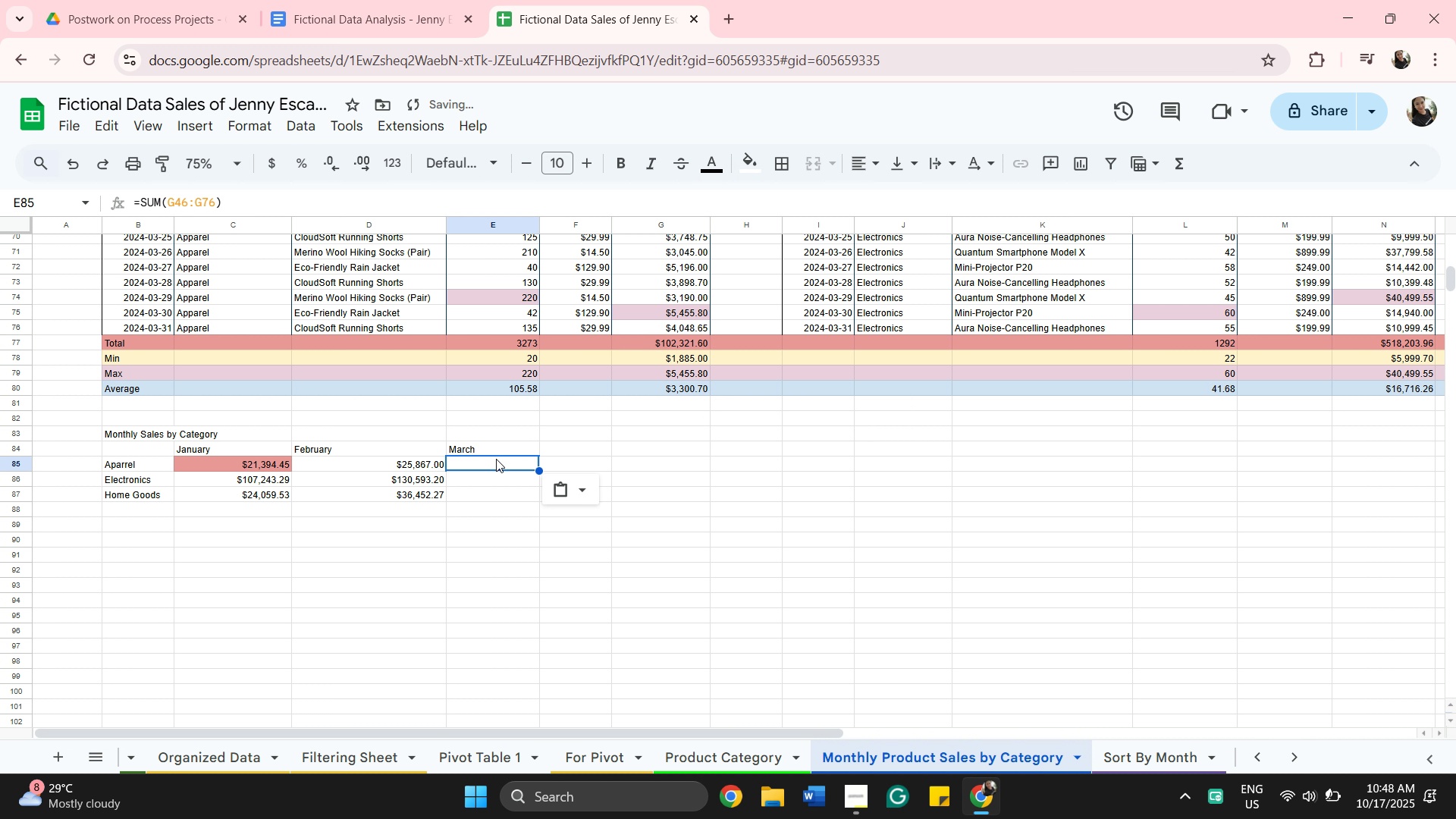 
key(Control+V)
 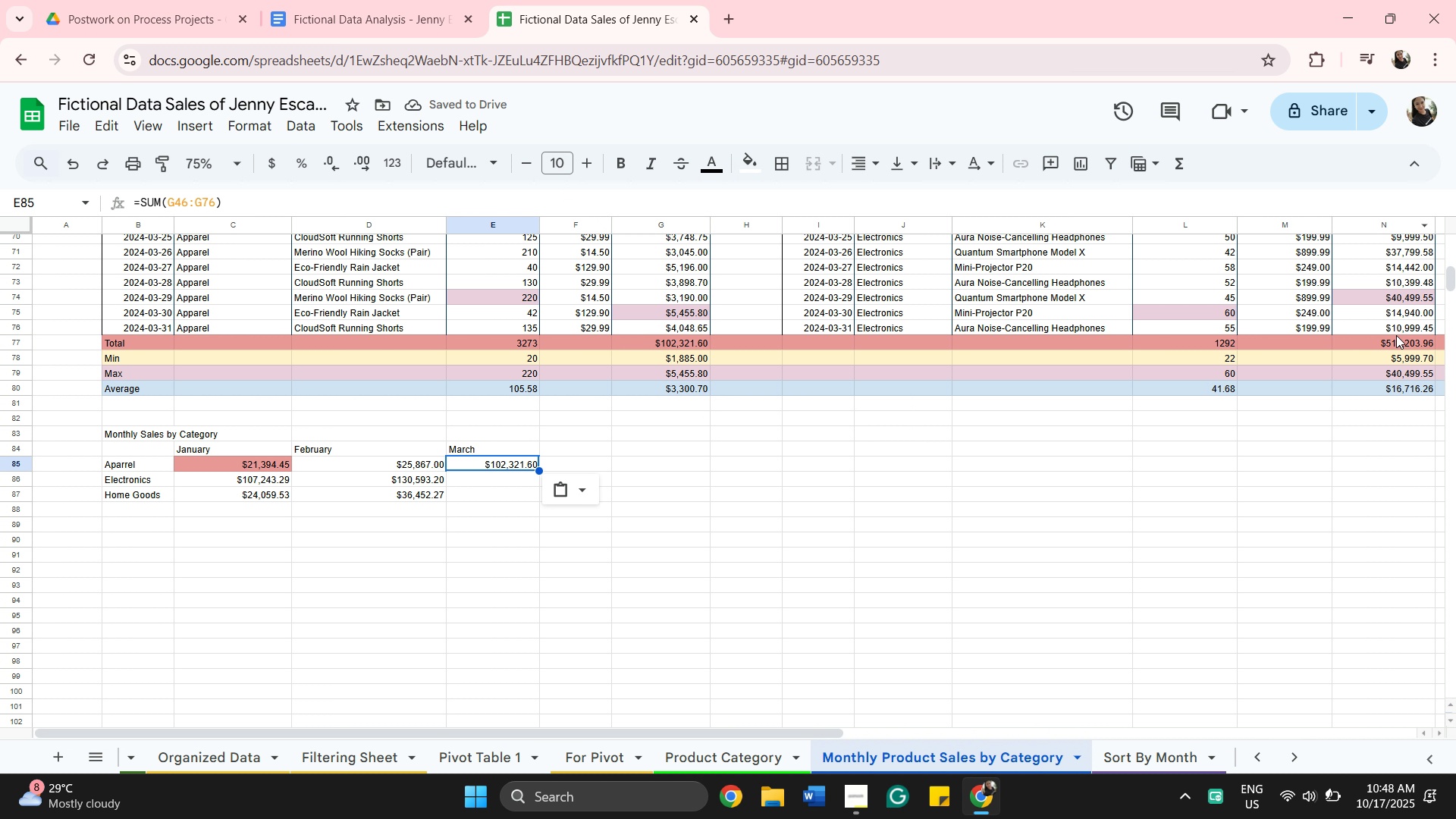 
double_click([1406, 340])
 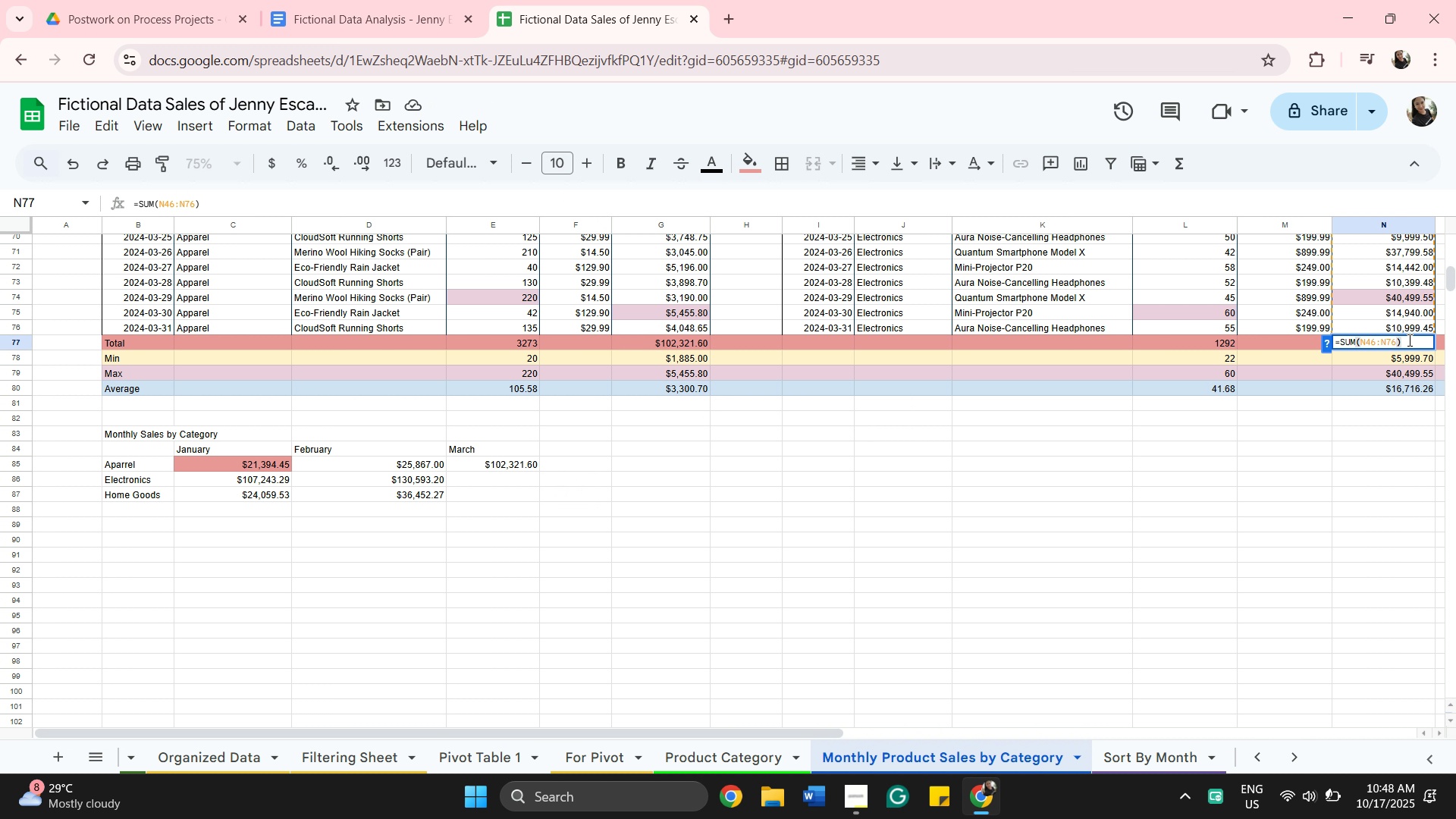 
key(Control+A)
 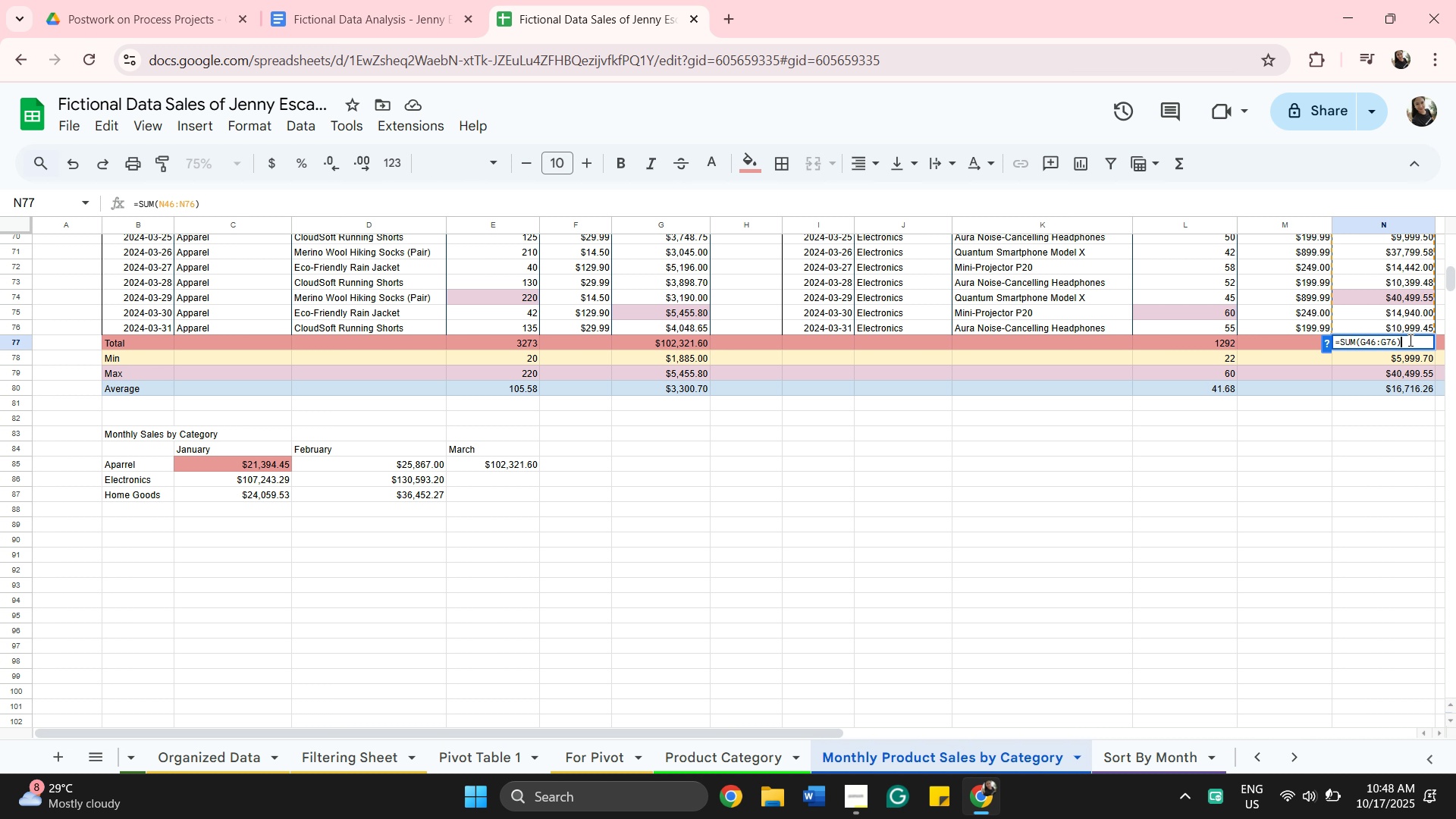 
hold_key(key=V, duration=0.34)
 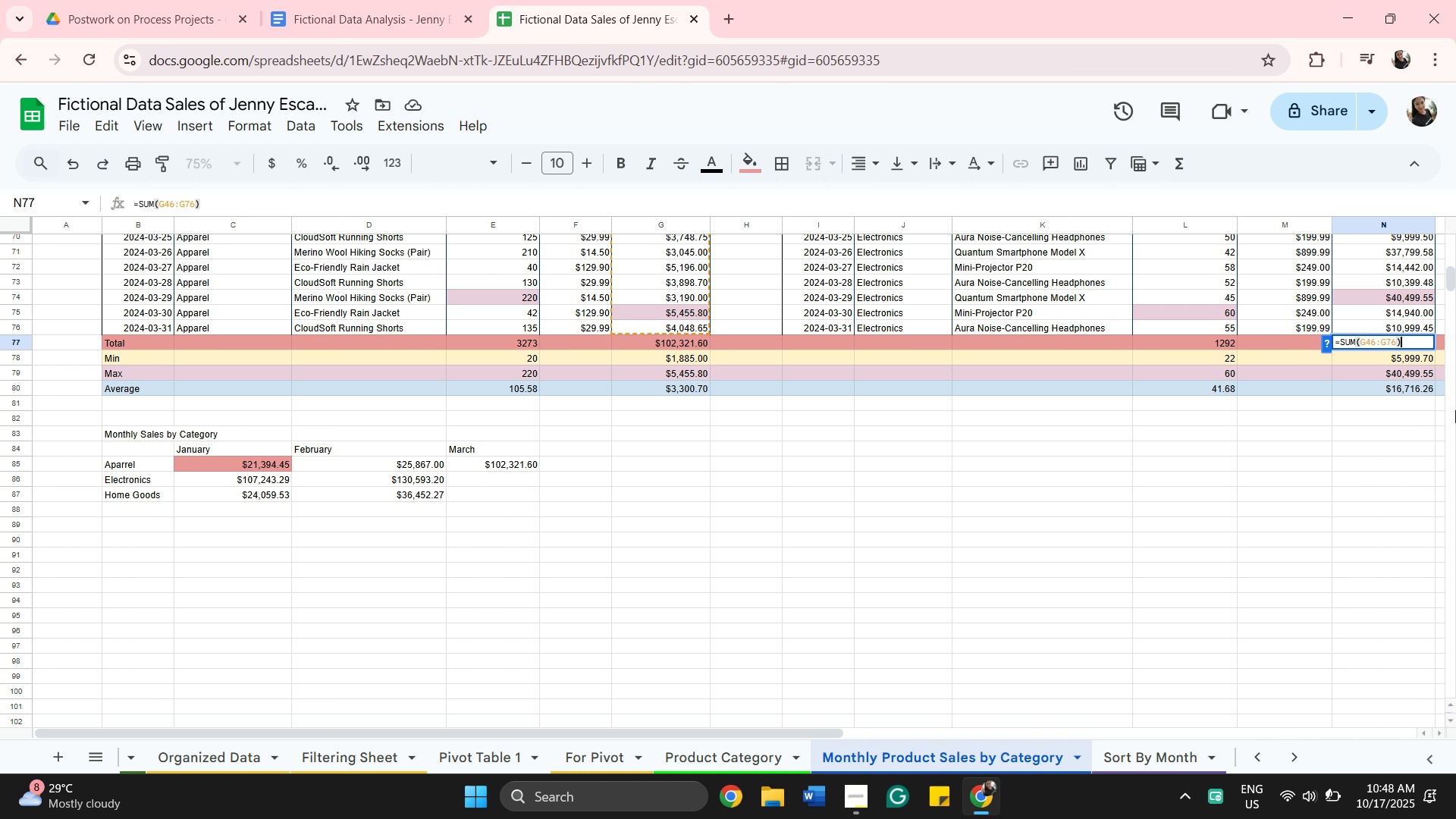 
wait(5.33)
 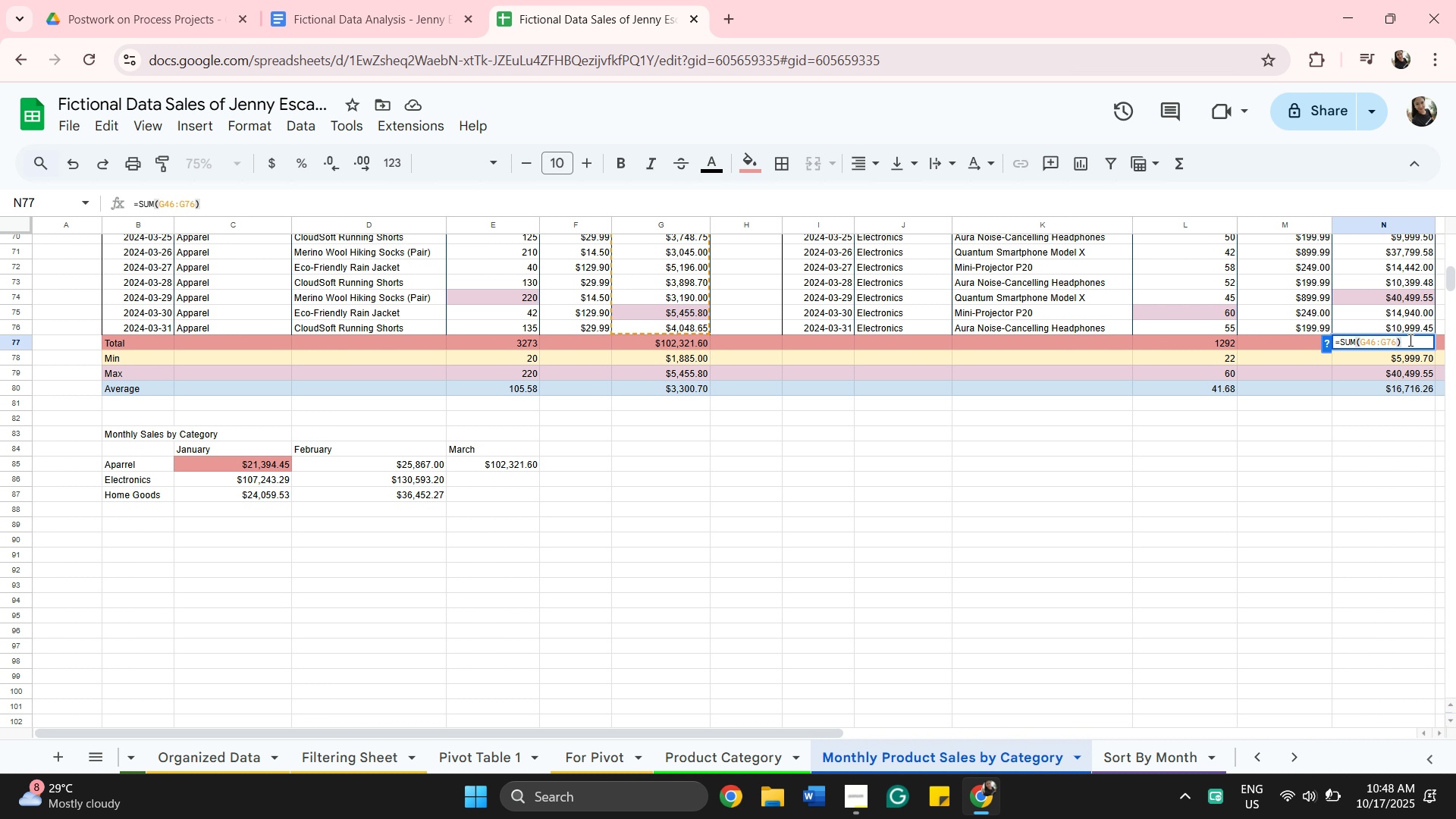 
left_click([1066, 458])
 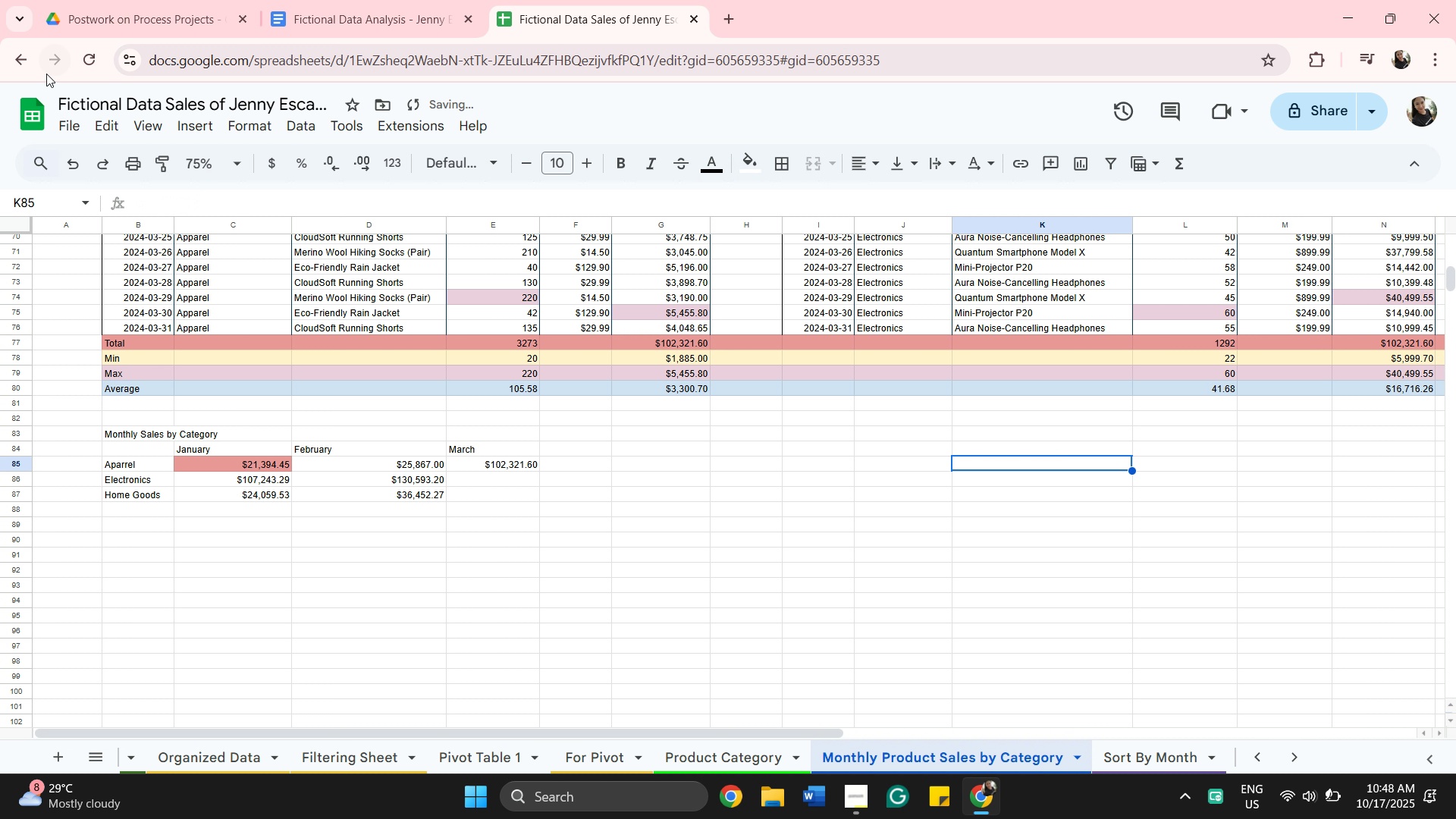 
mouse_move([77, 156])
 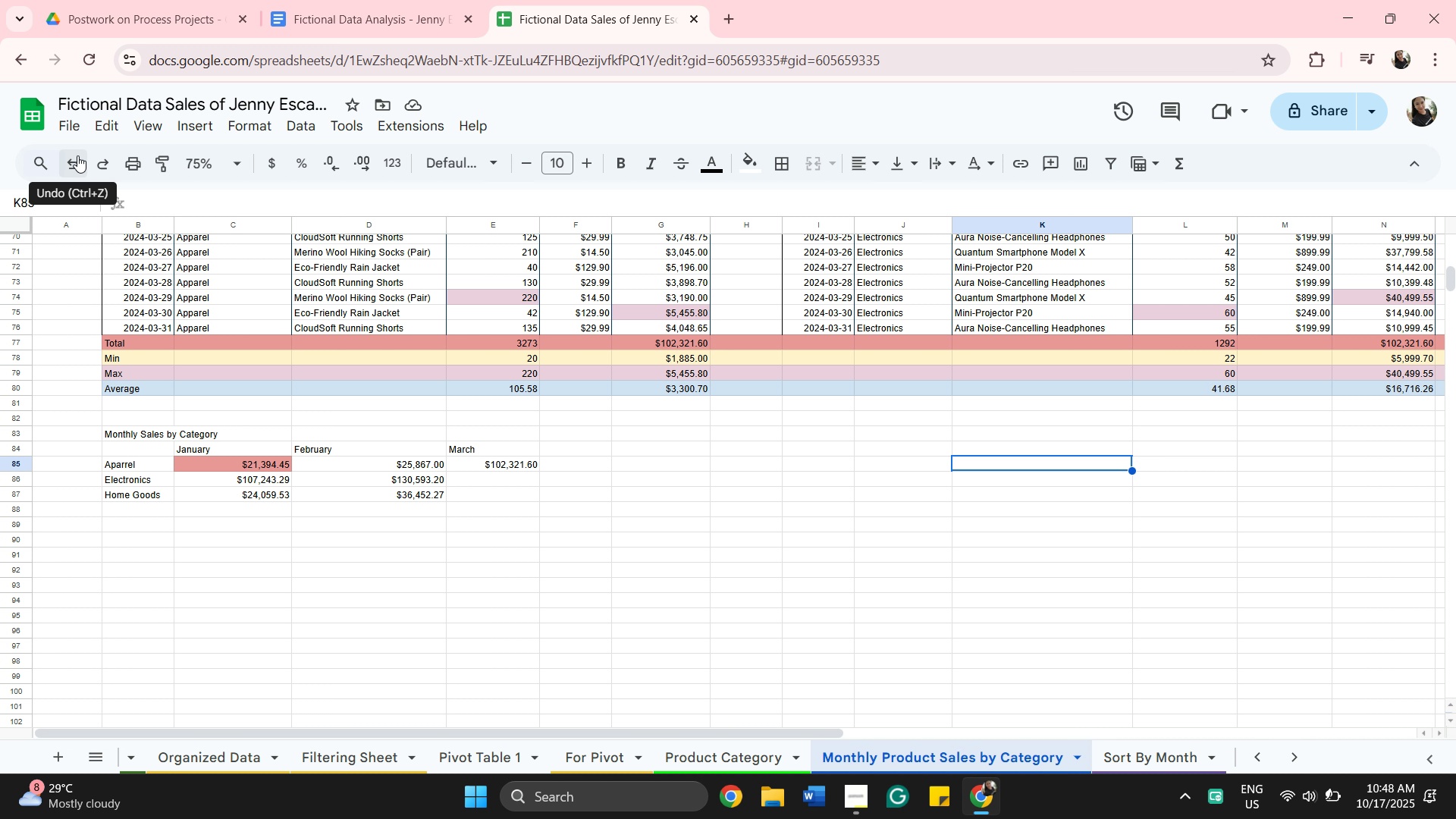 
left_click([77, 155])
 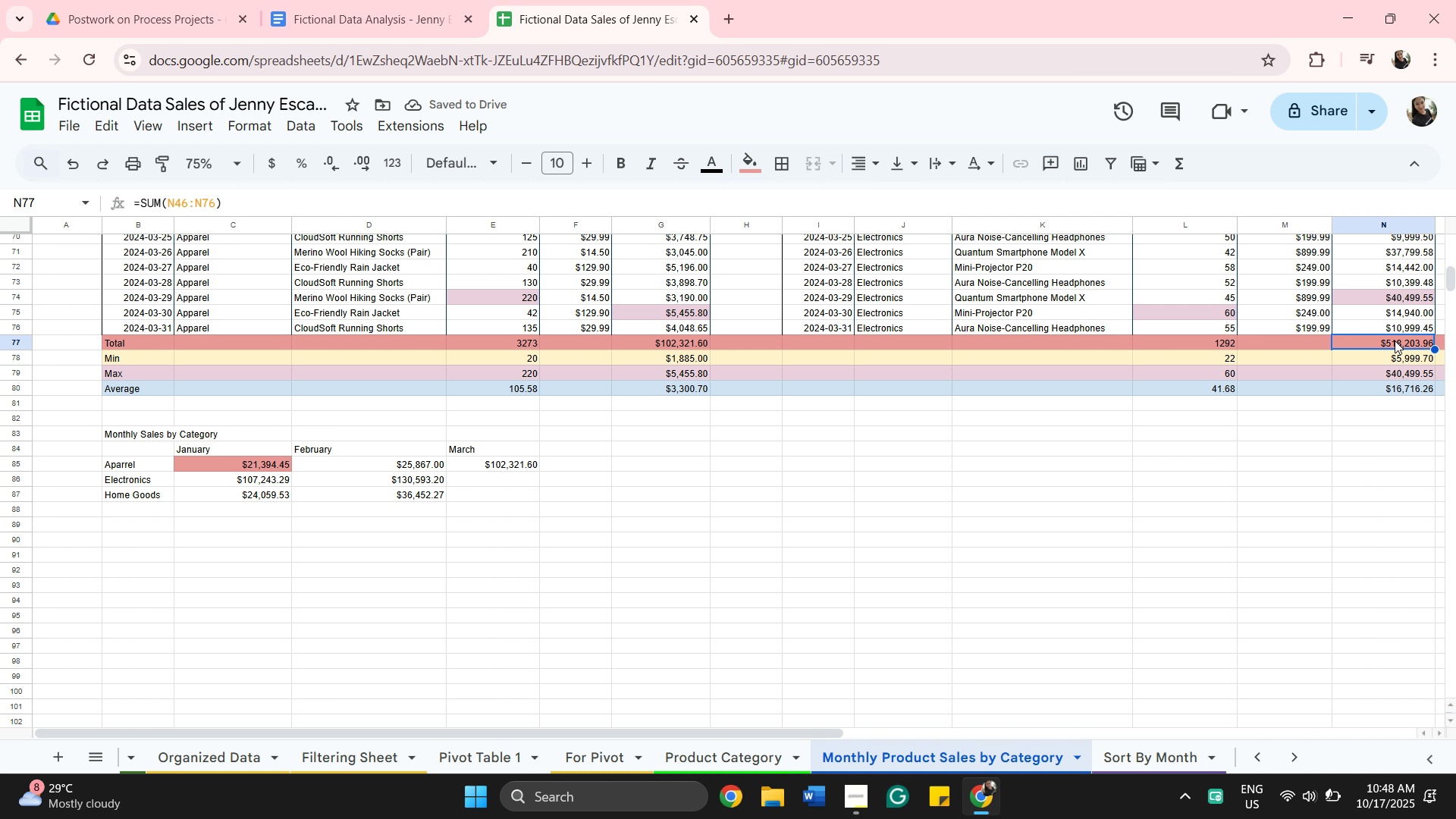 
double_click([1395, 340])
 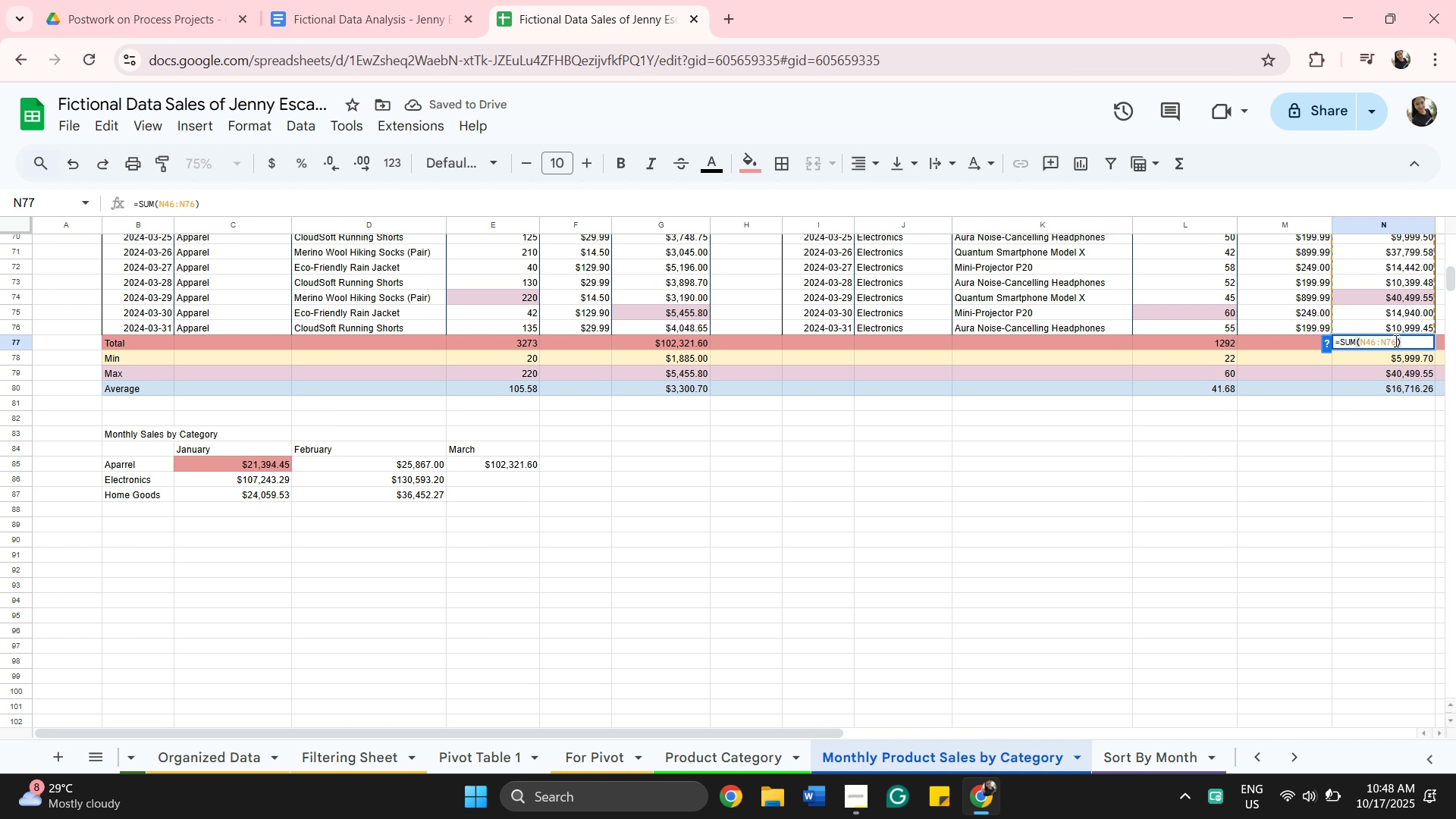 
key(Control+A)
 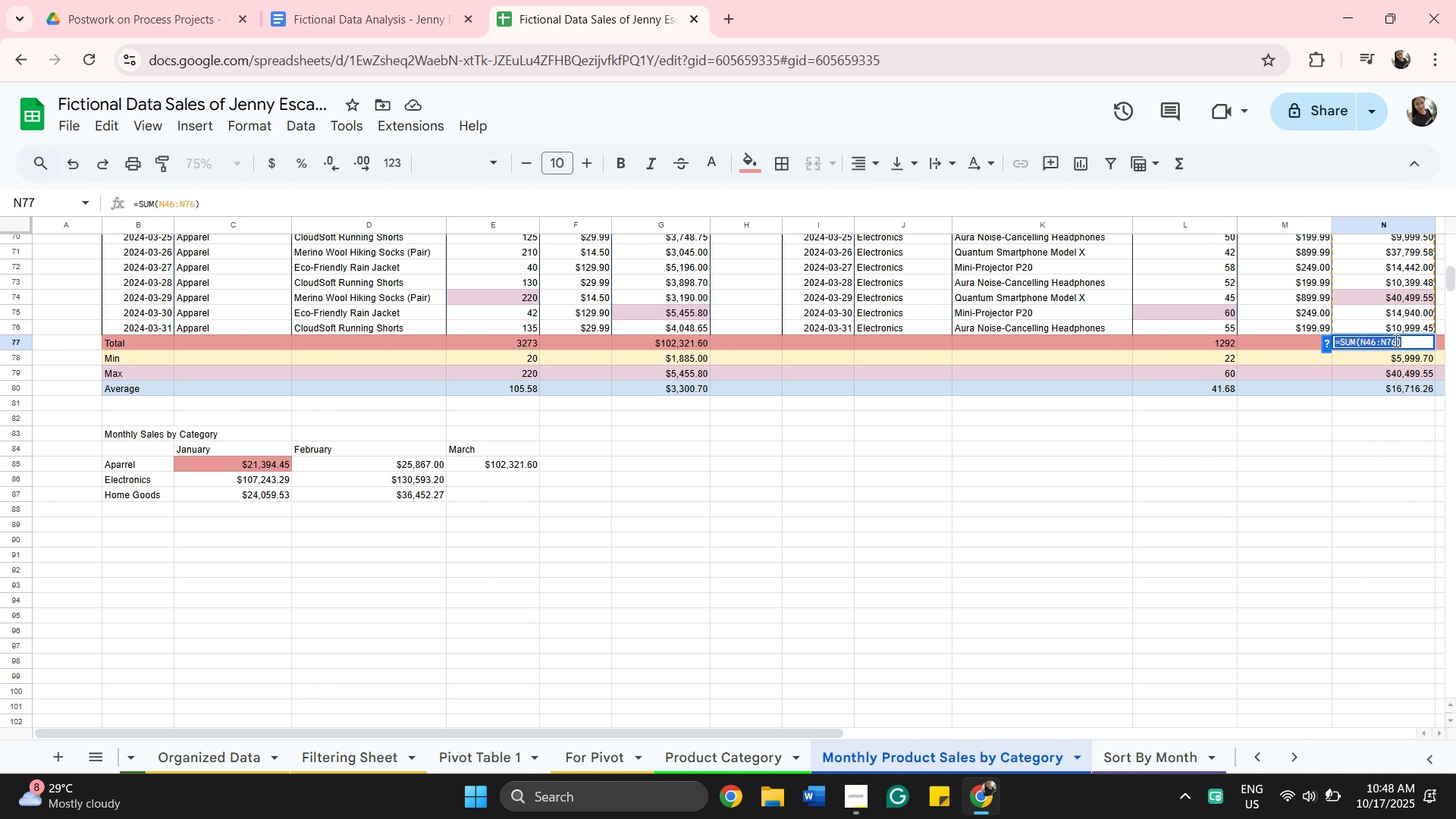 
key(Control+C)
 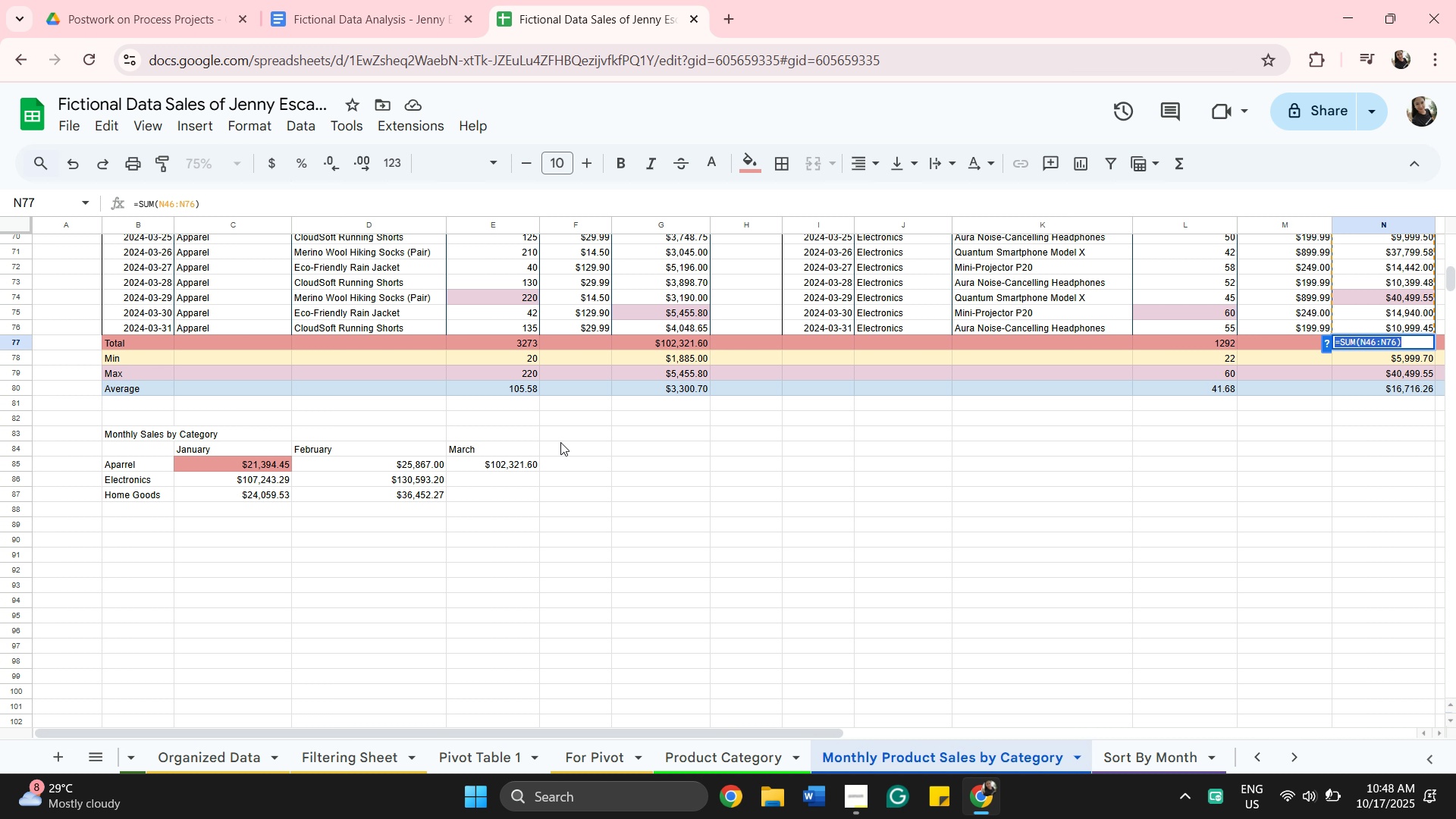 
left_click([500, 472])
 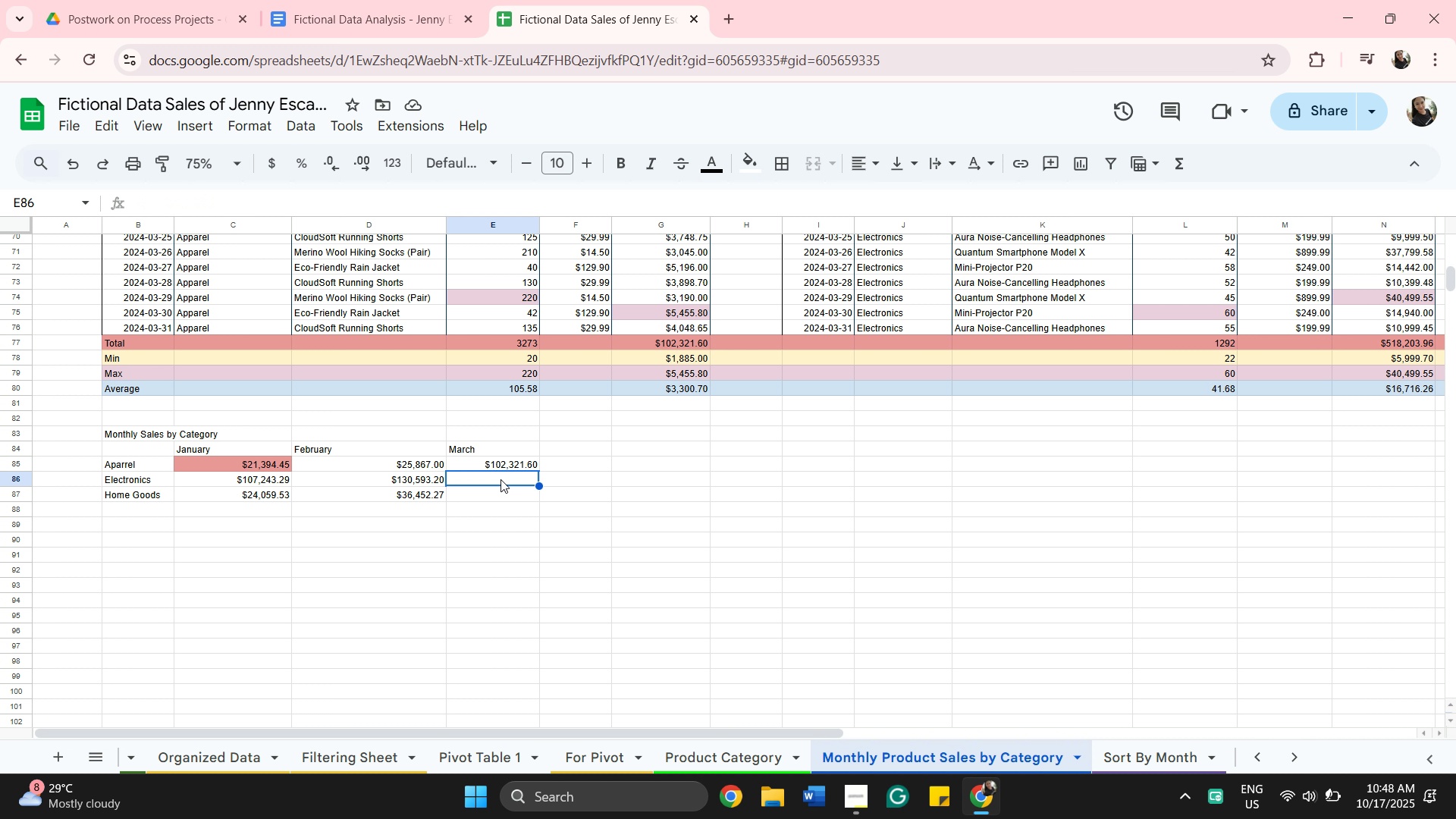 
left_click([500, 479])
 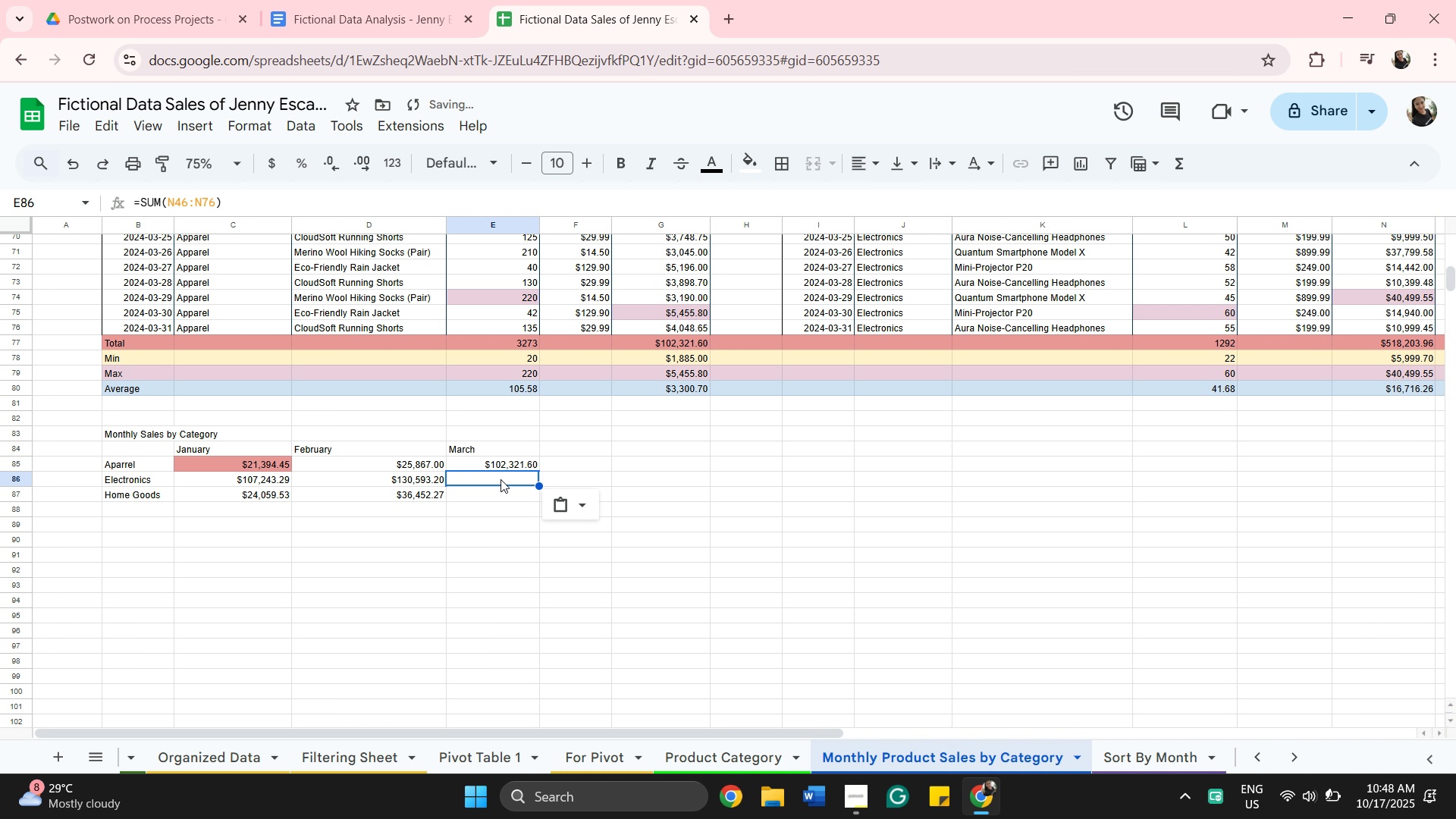 
key(Control+V)
 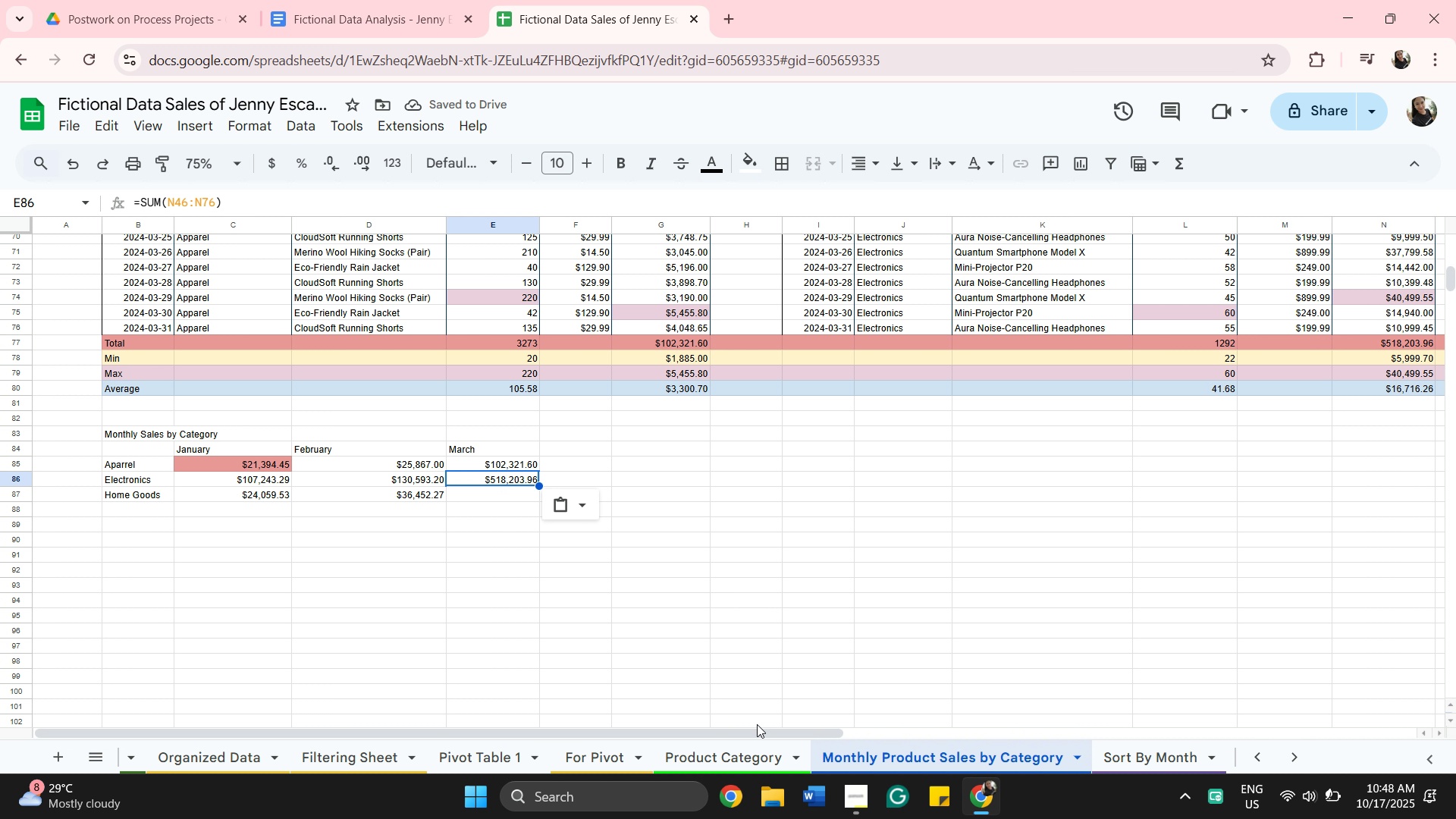 
left_click_drag(start_coordinate=[774, 729], to_coordinate=[1455, 818])
 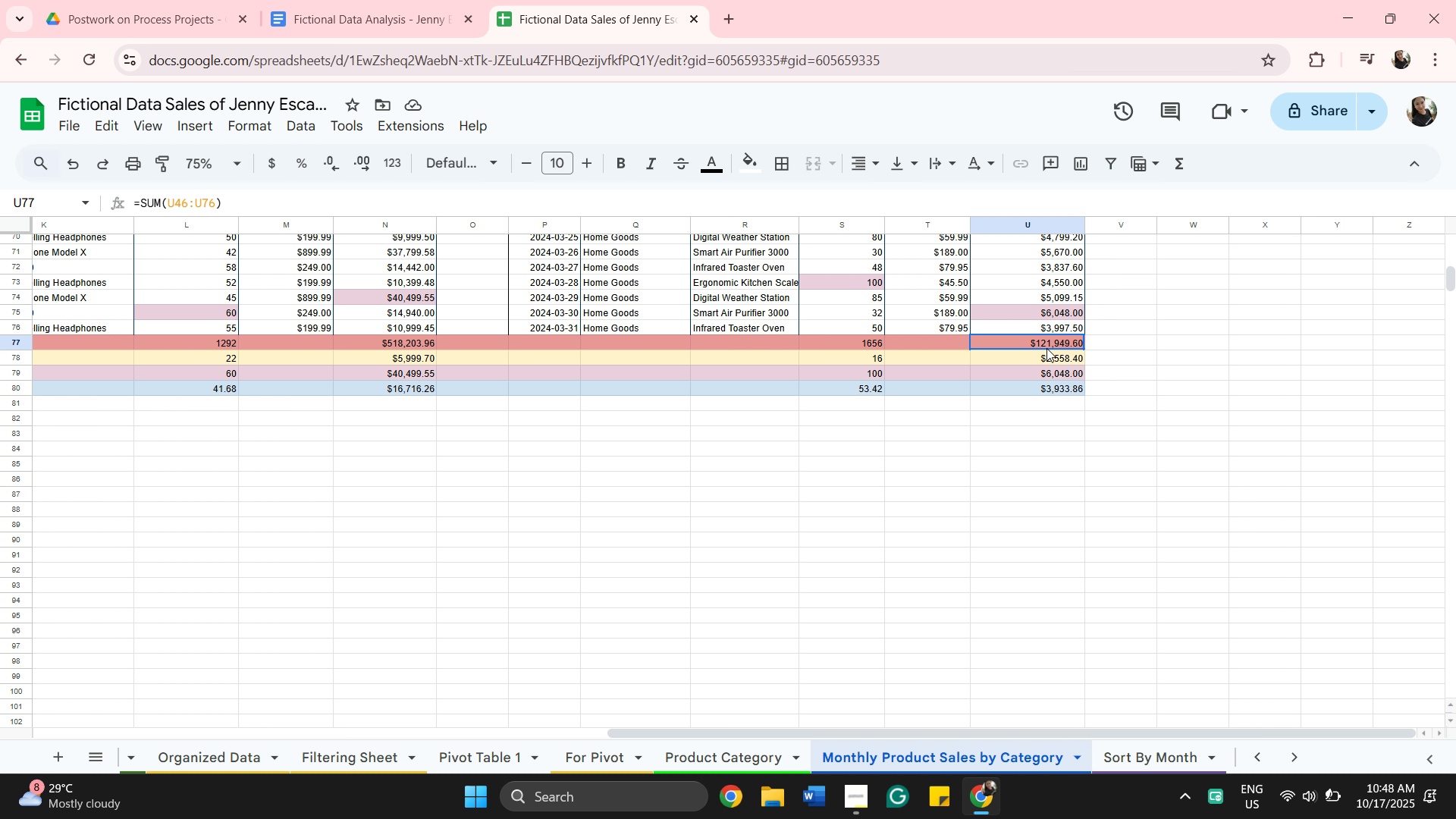 
double_click([1046, 348])
 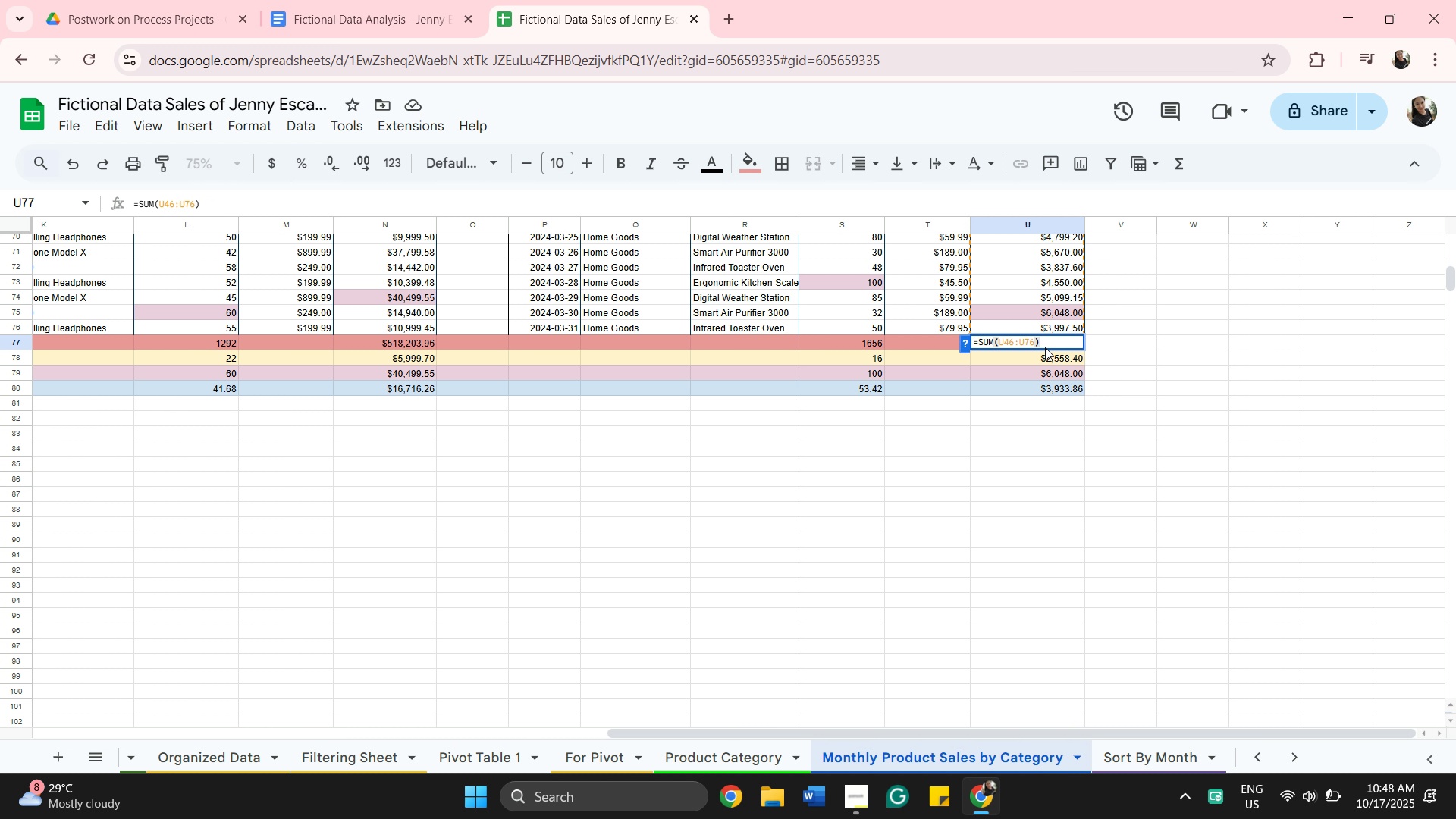 
key(Control+A)
 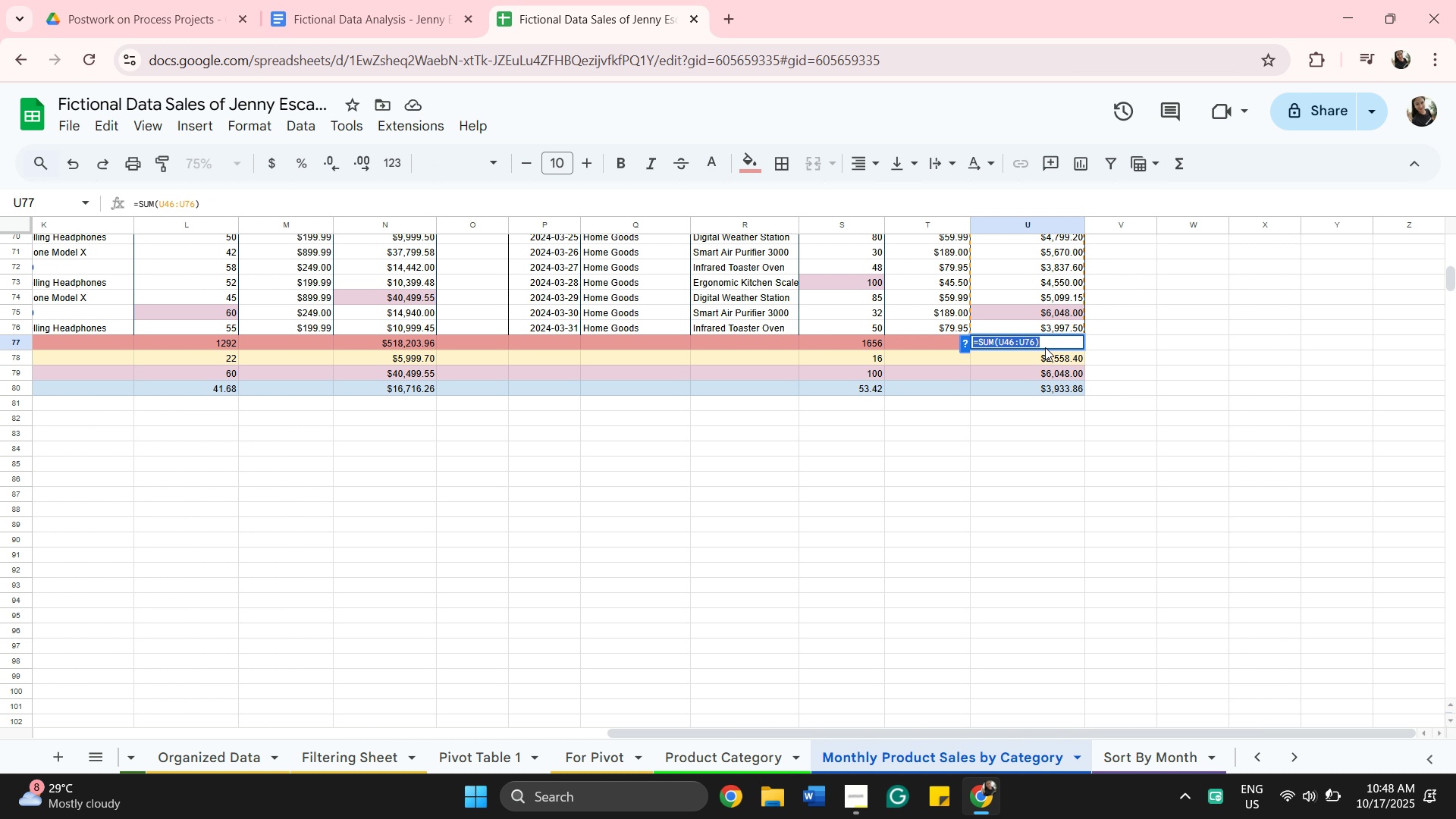 
key(Control+C)
 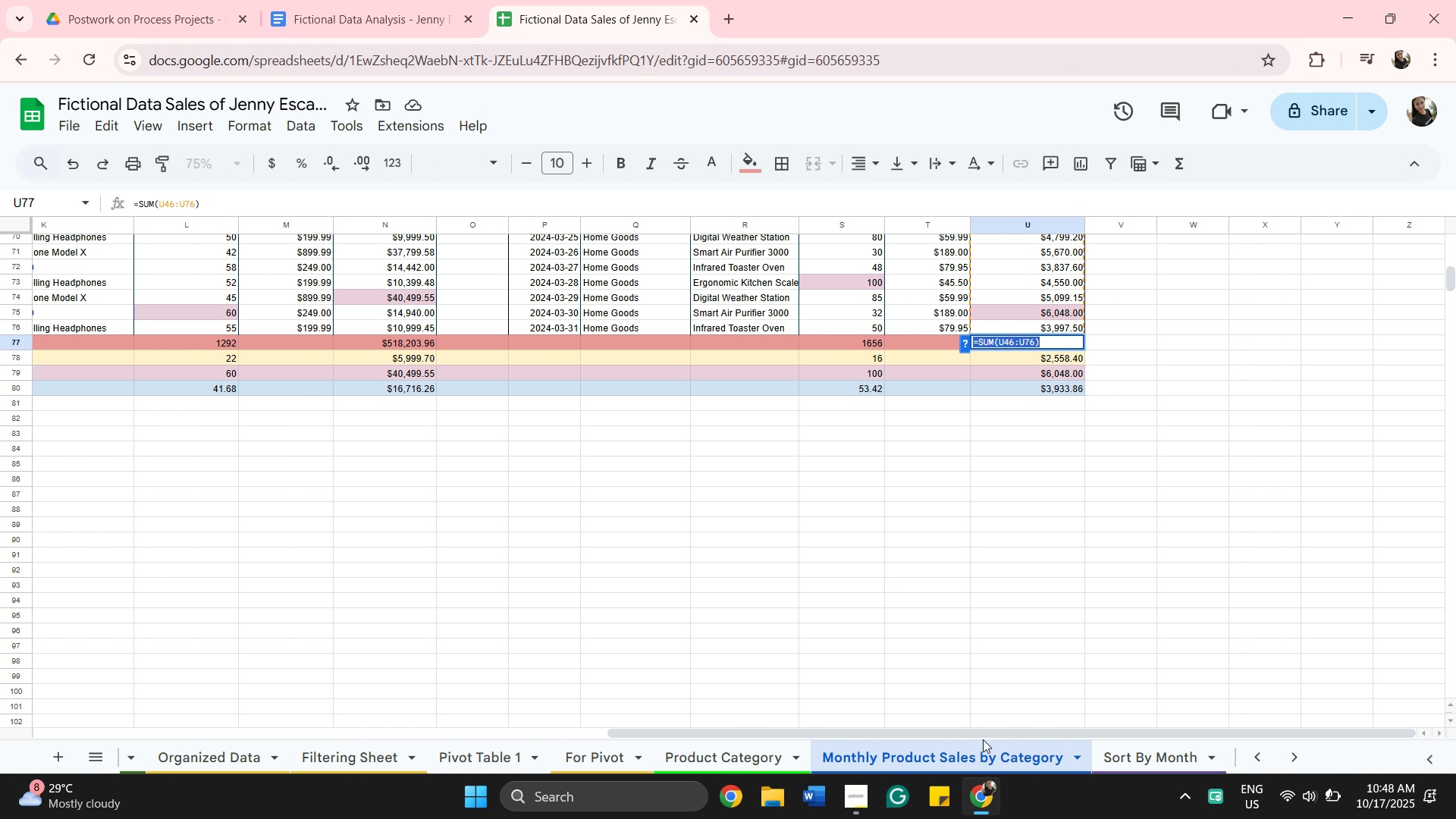 
left_click_drag(start_coordinate=[986, 731], to_coordinate=[502, 604])
 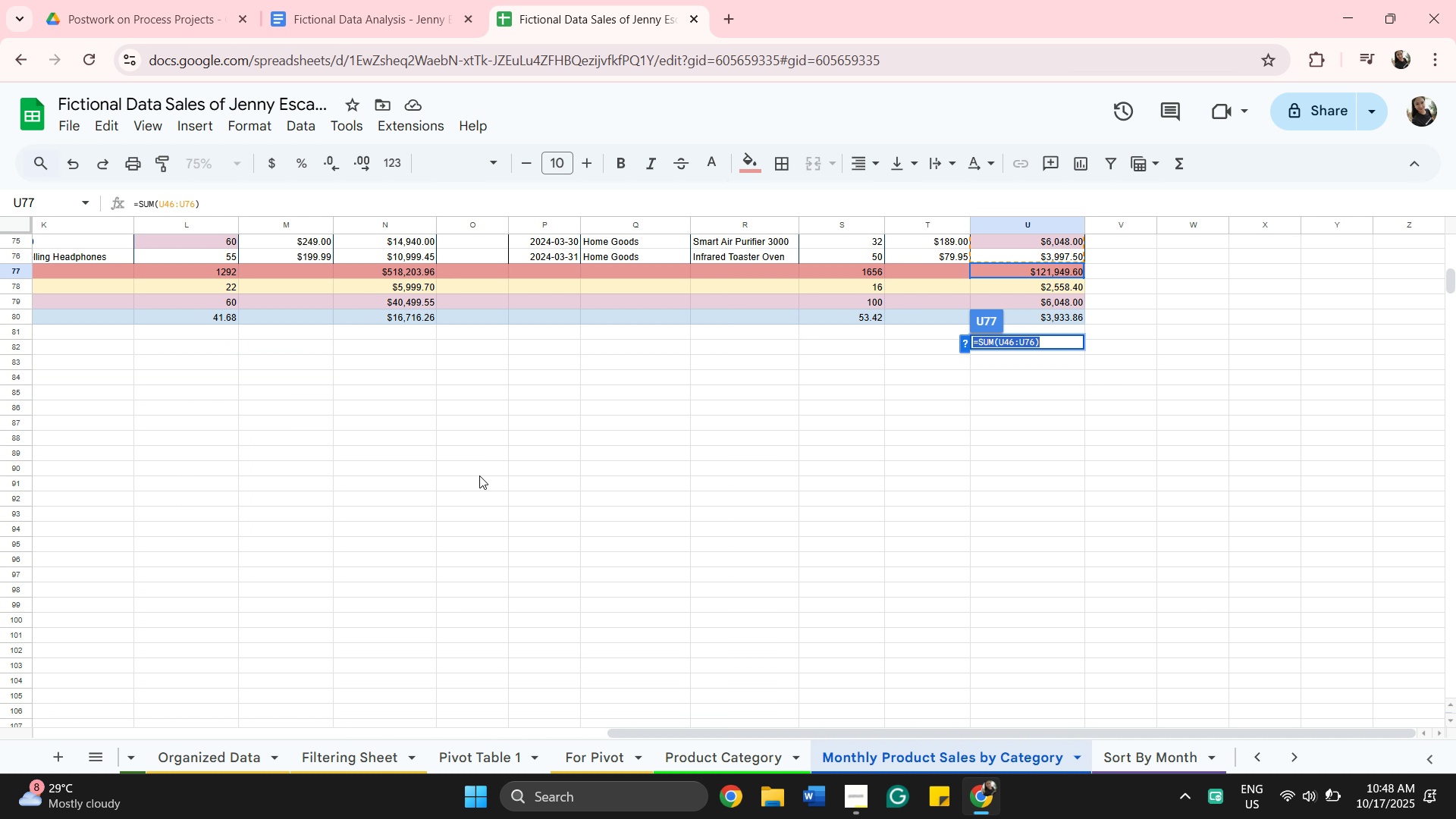 
scroll: coordinate [479, 475], scroll_direction: down, amount: 3.0
 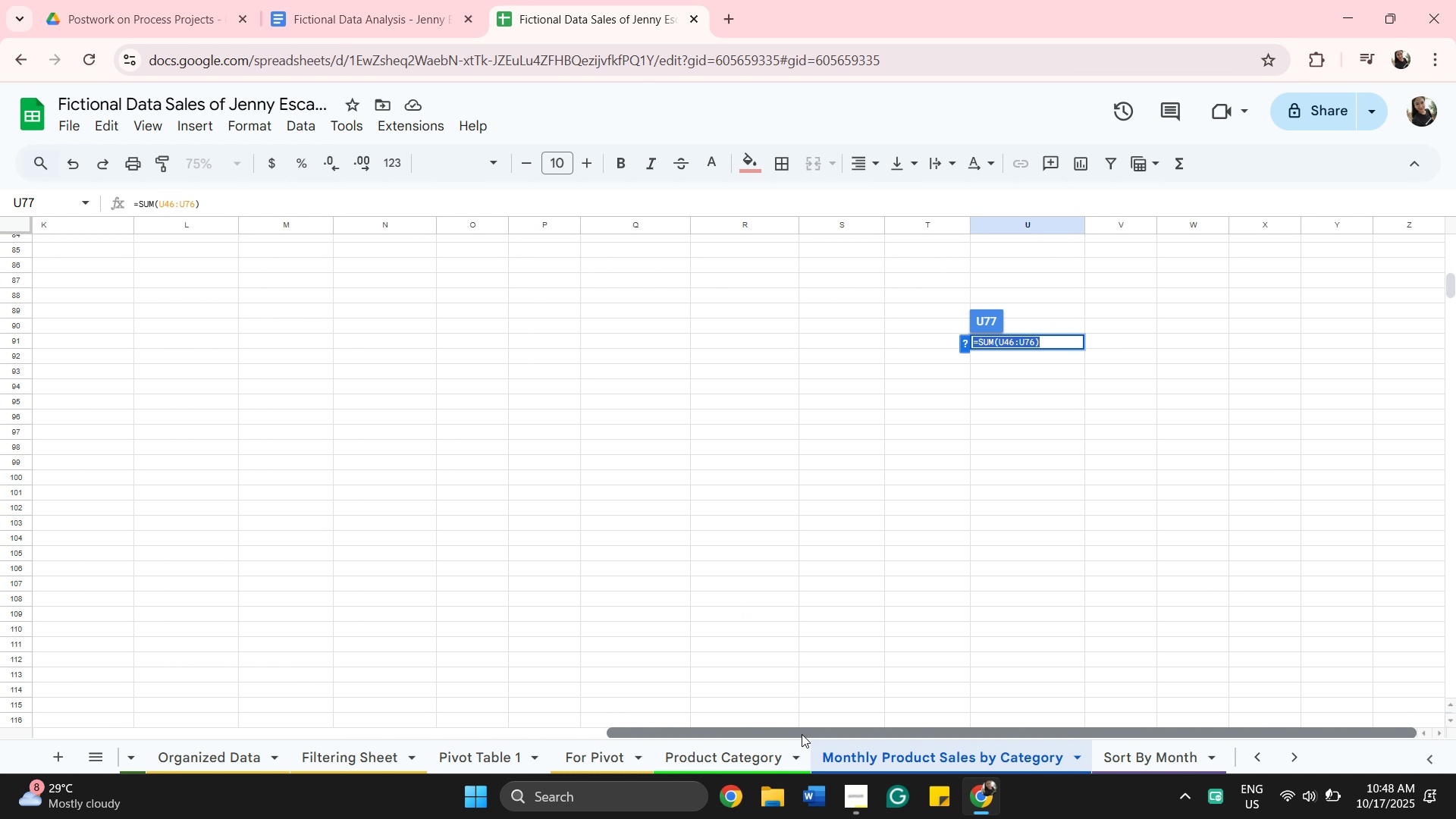 
left_click_drag(start_coordinate=[802, 734], to_coordinate=[346, 605])
 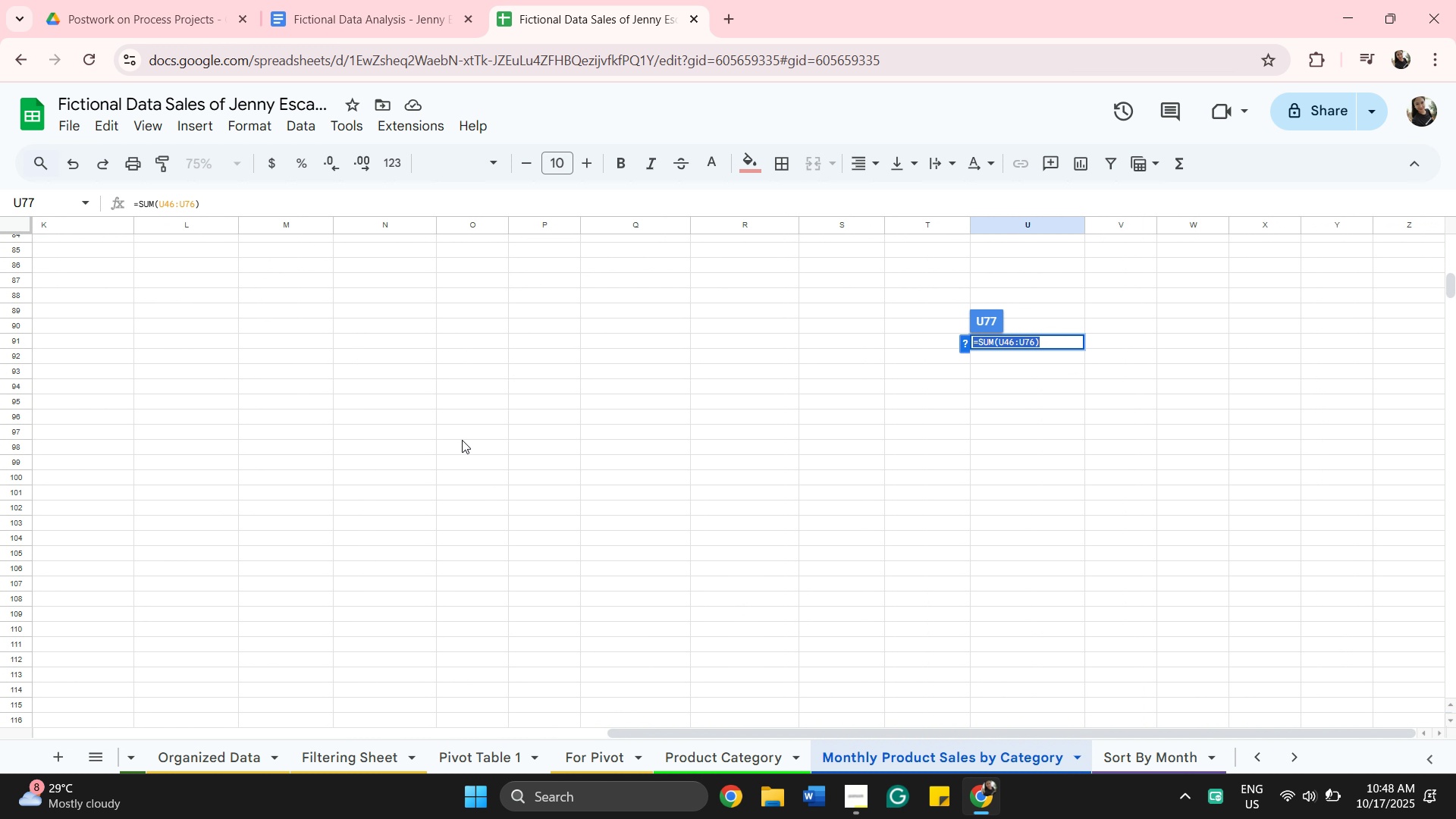 
scroll: coordinate [435, 469], scroll_direction: up, amount: 2.0
 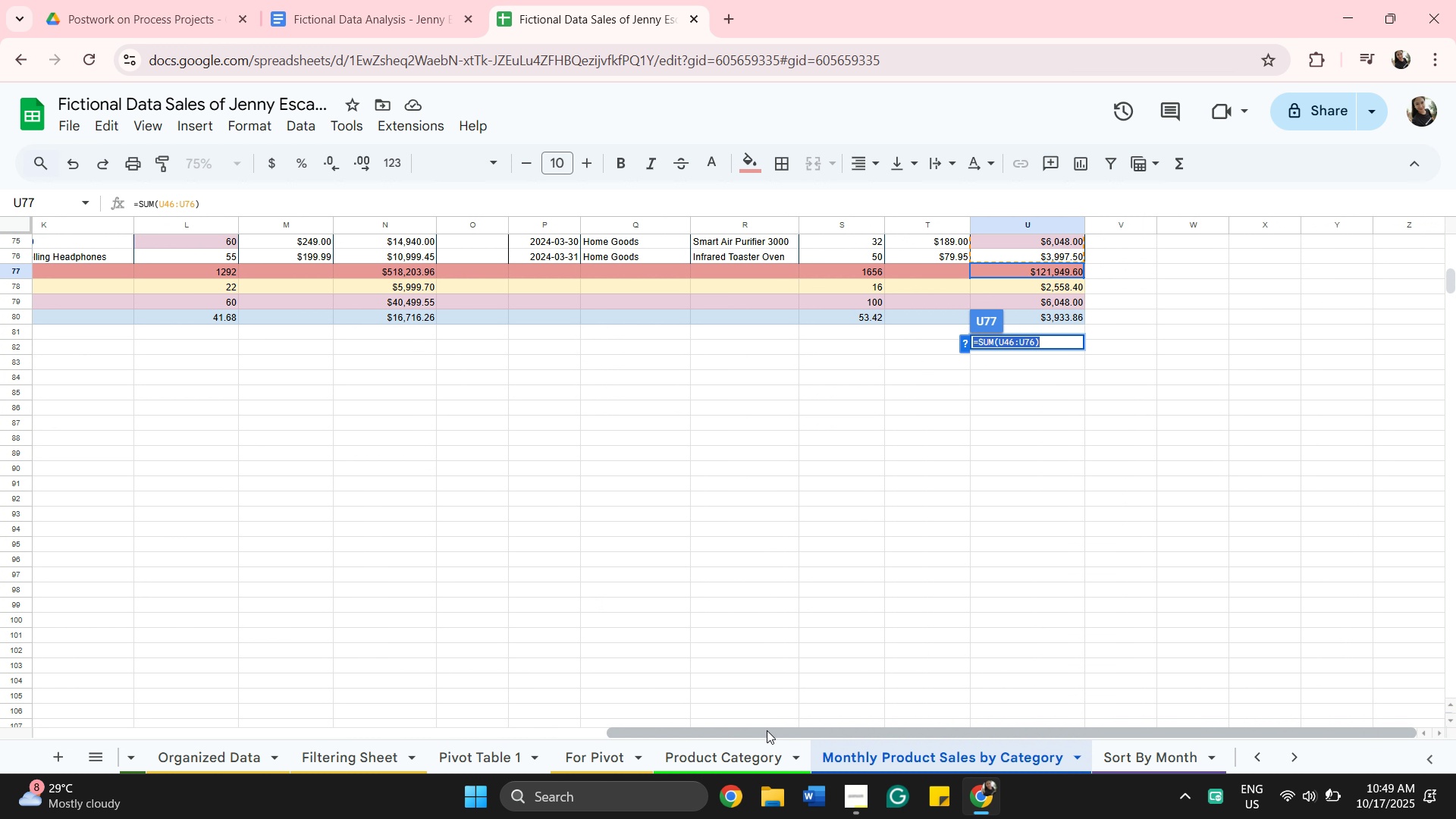 
left_click_drag(start_coordinate=[767, 730], to_coordinate=[352, 601])
 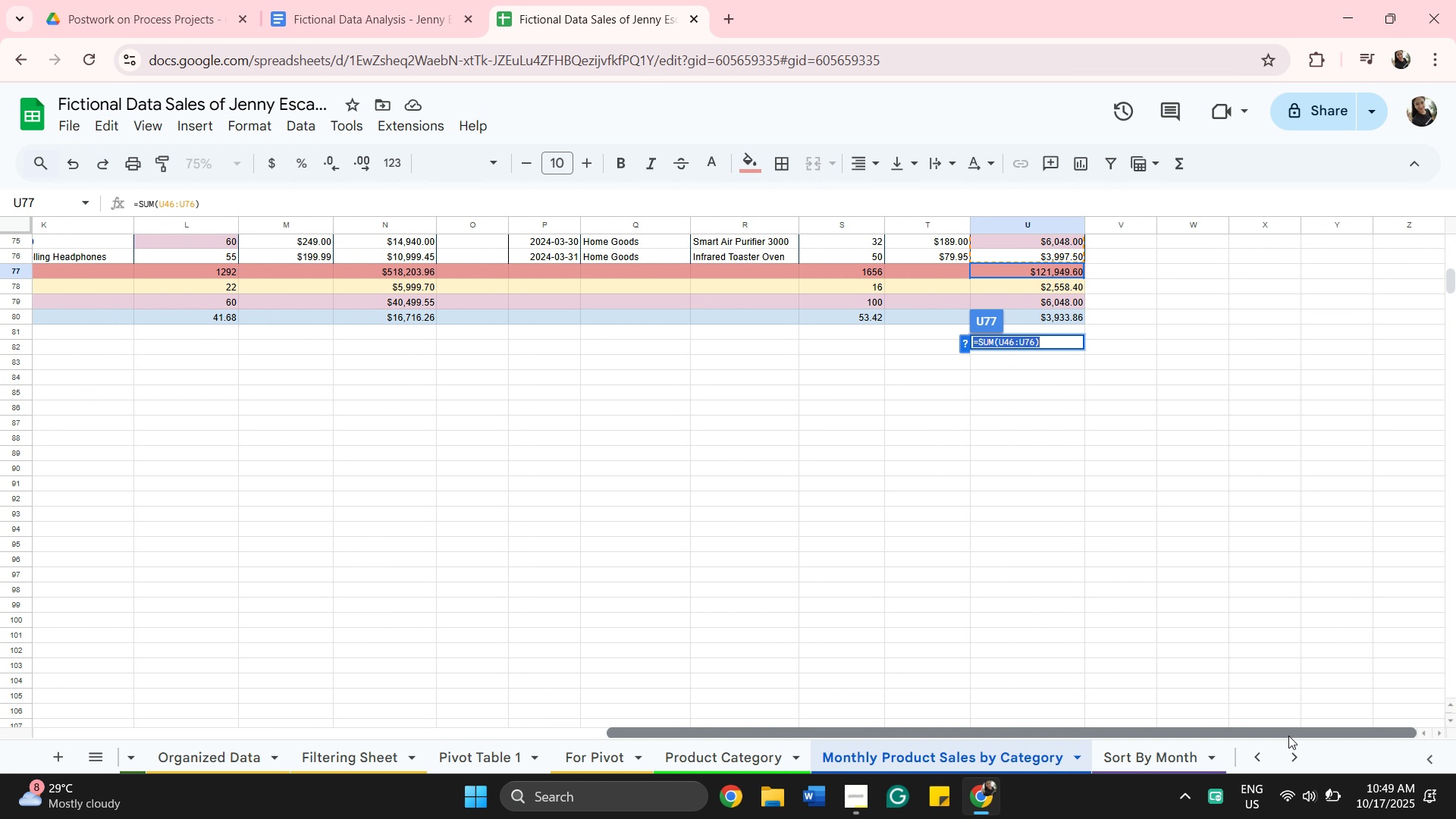 
left_click_drag(start_coordinate=[1288, 736], to_coordinate=[811, 712])
 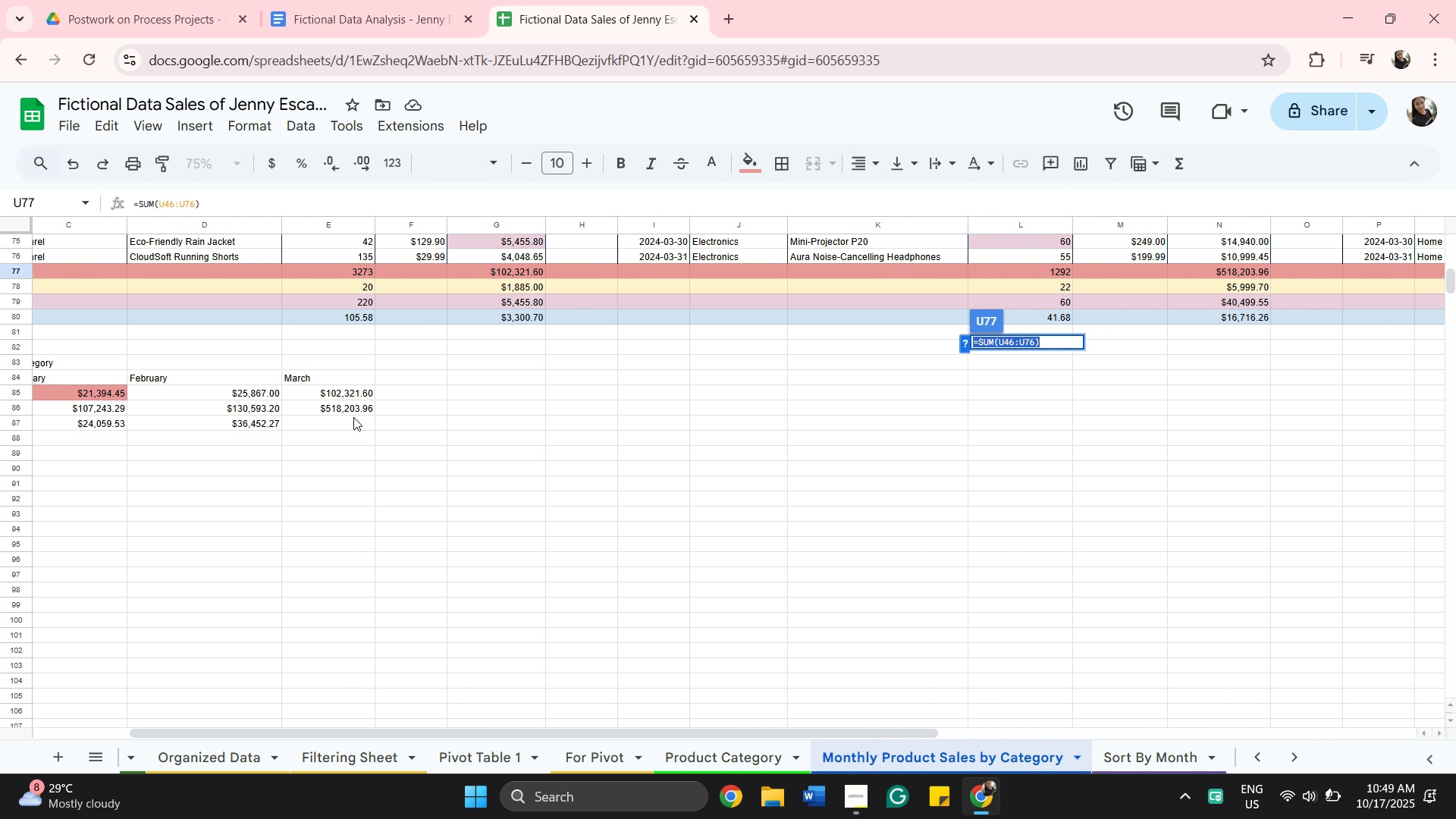 
left_click([353, 416])
 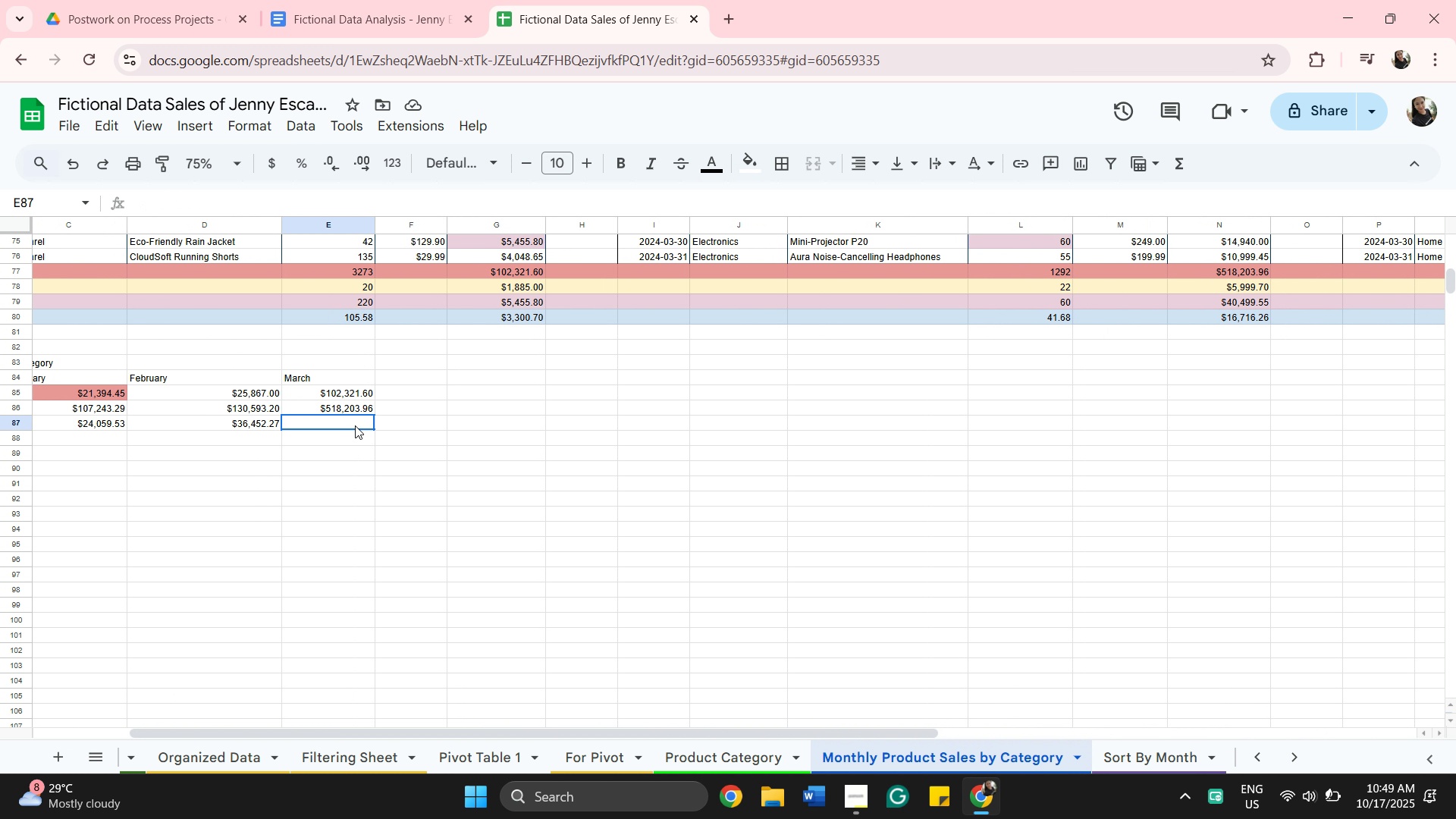 
left_click([355, 425])
 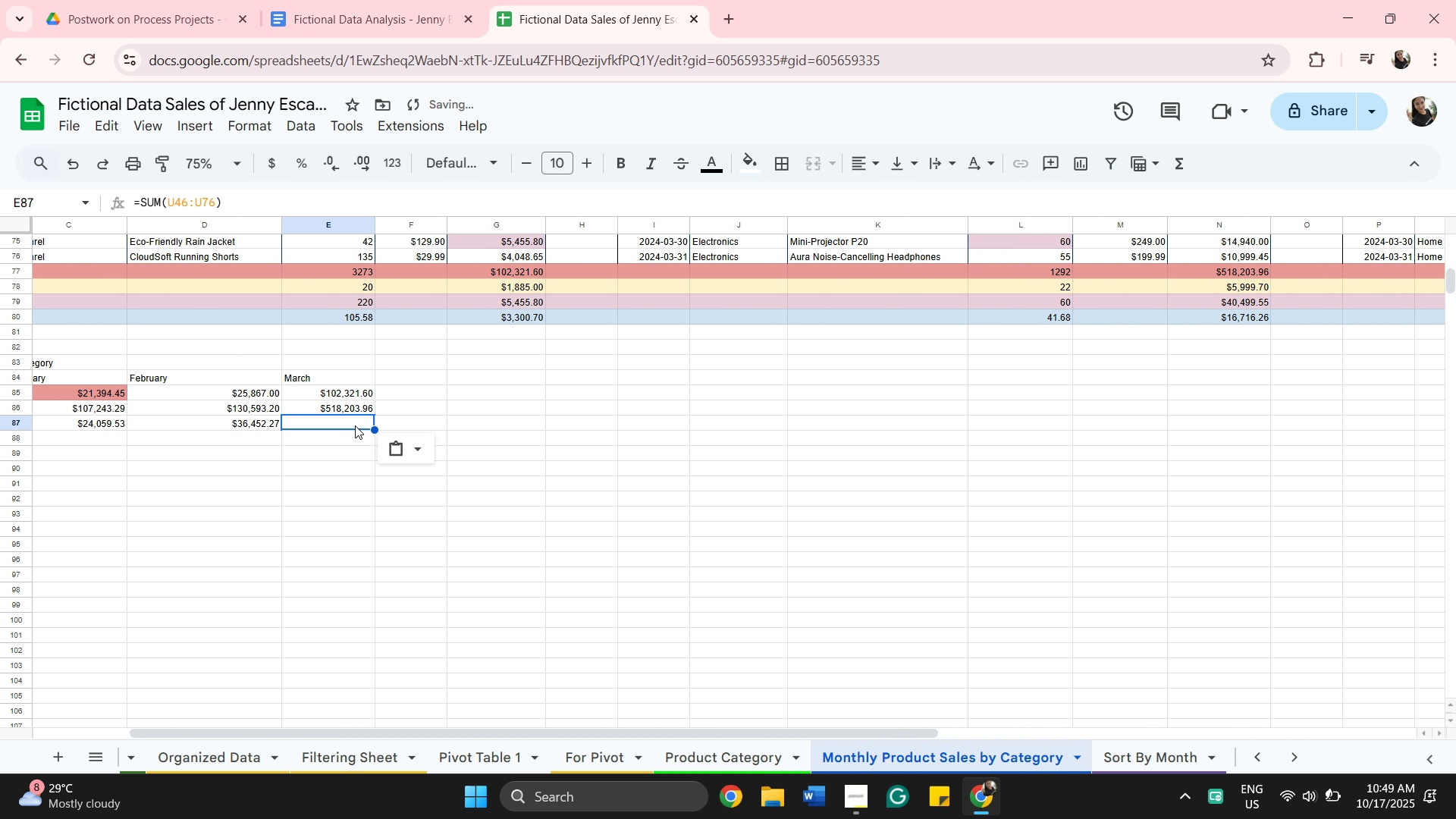 
key(Control+V)
 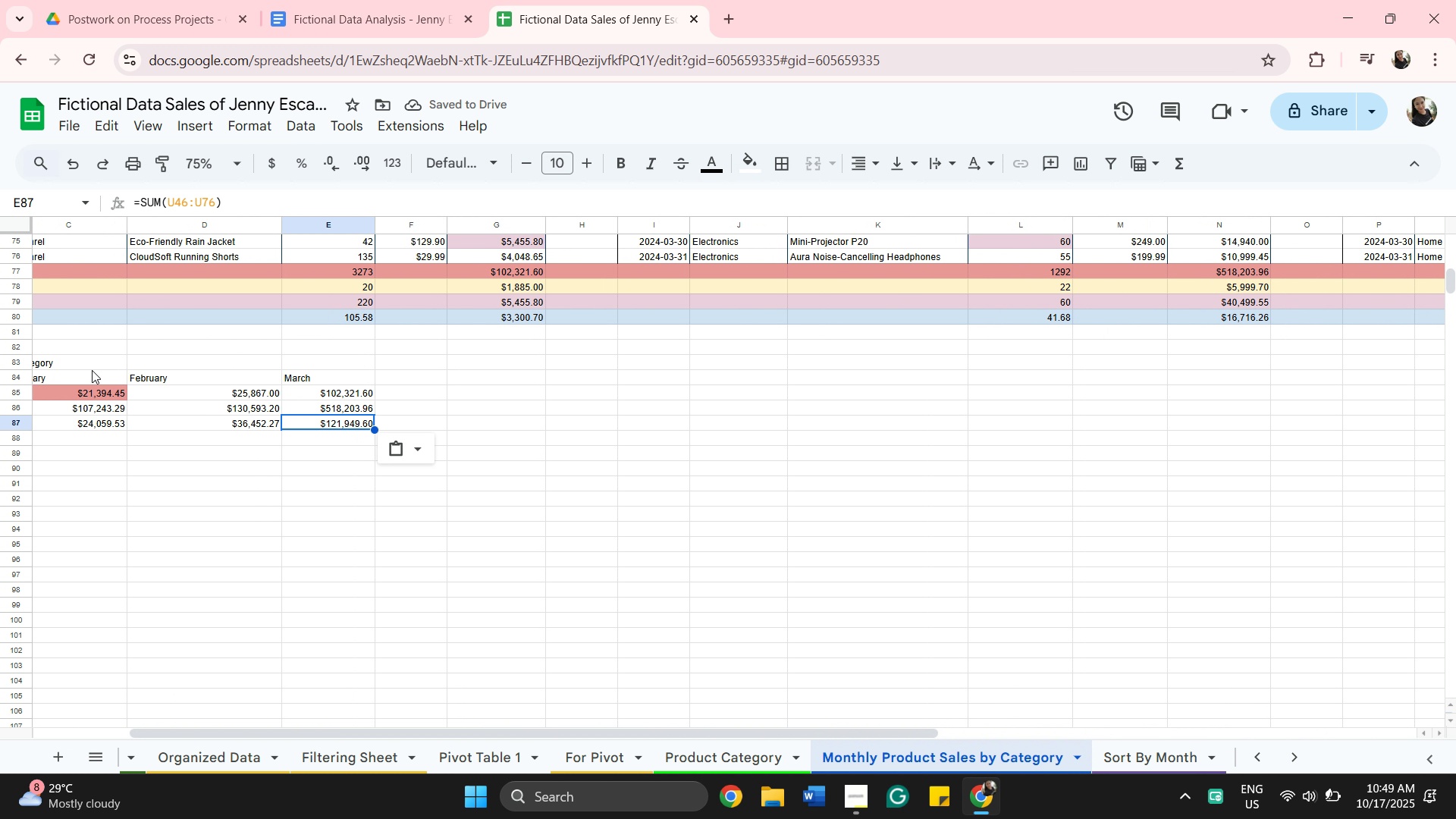 
double_click([100, 388])
 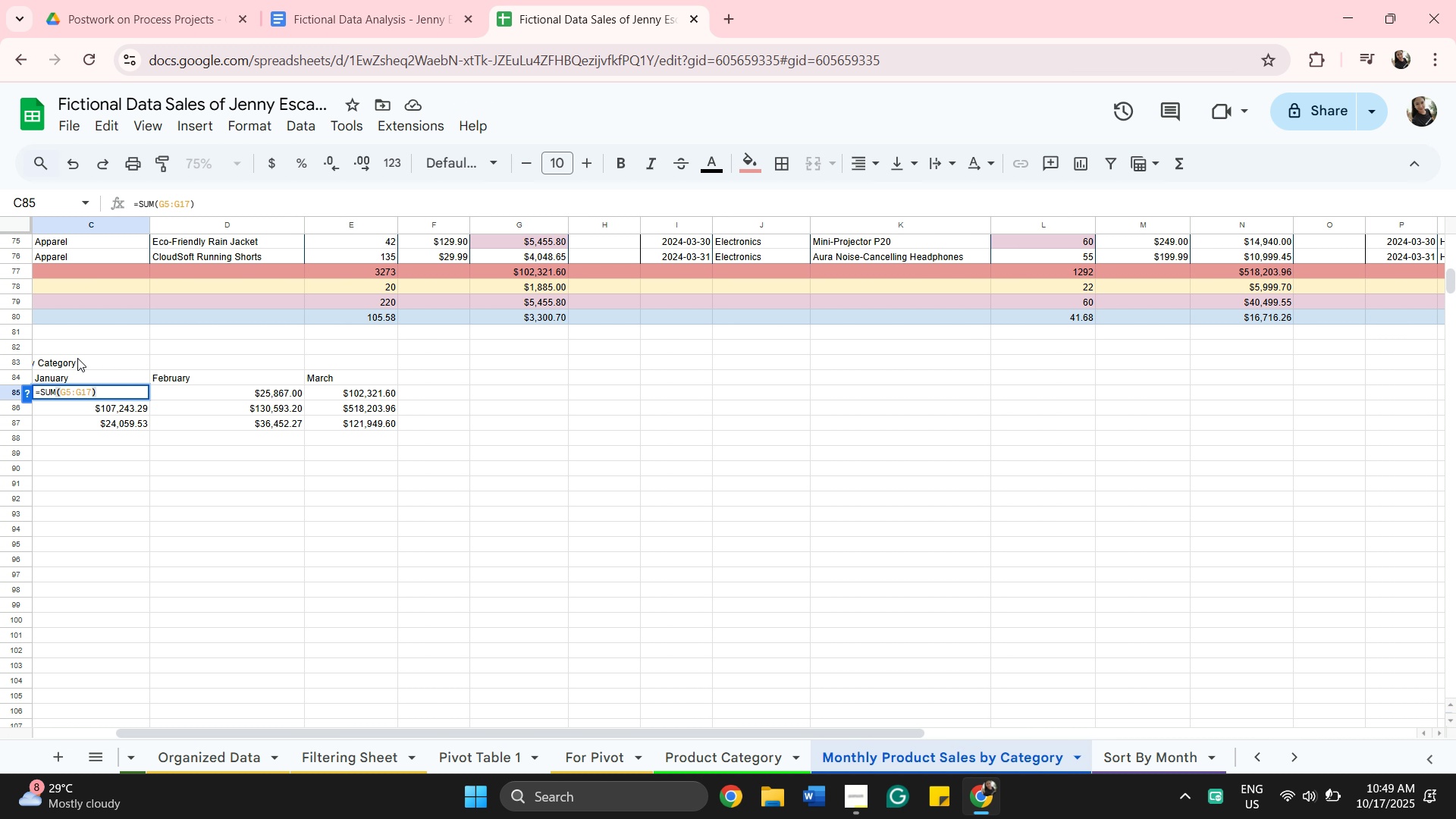 
key(Enter)
 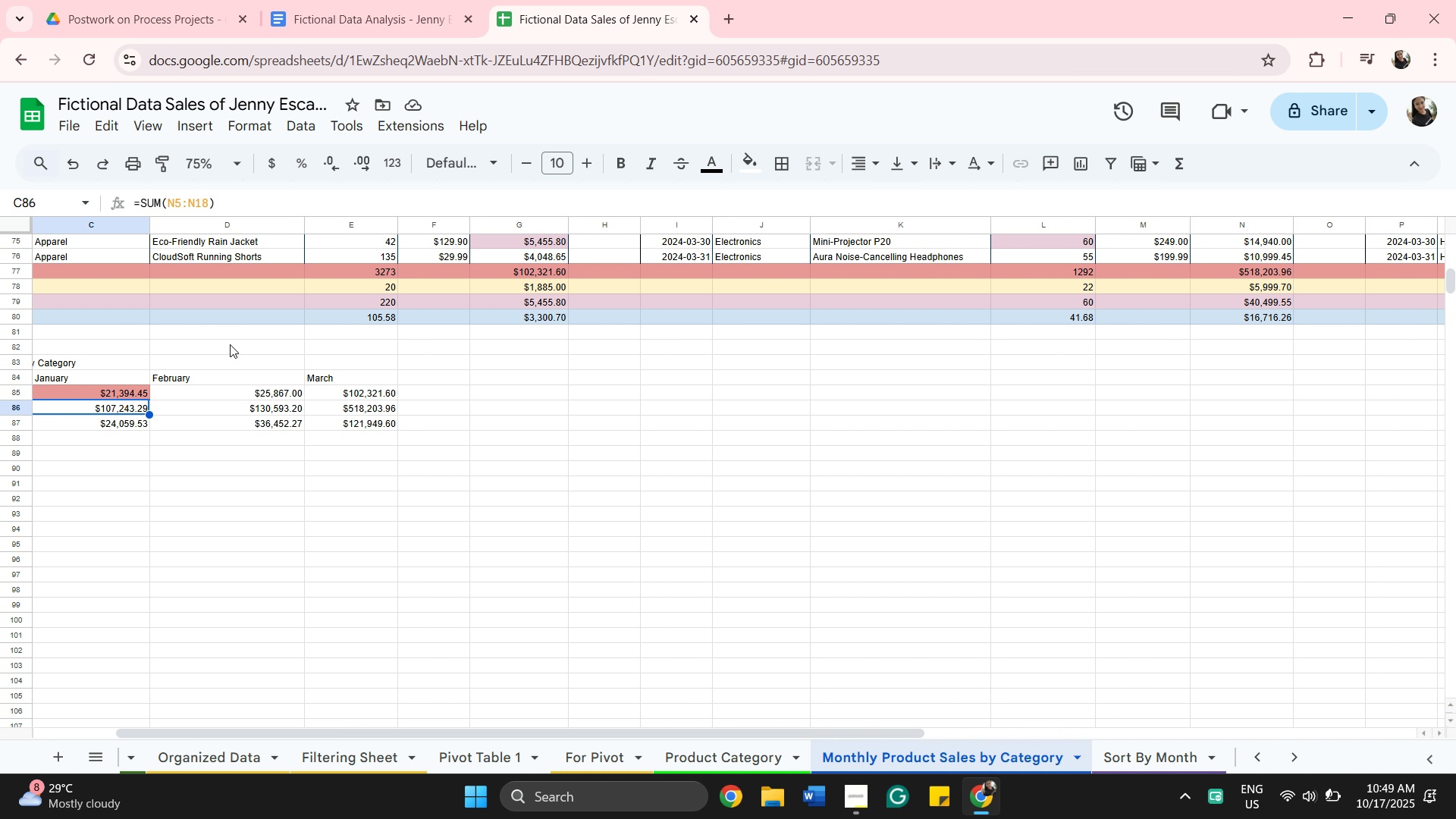 
left_click([111, 387])
 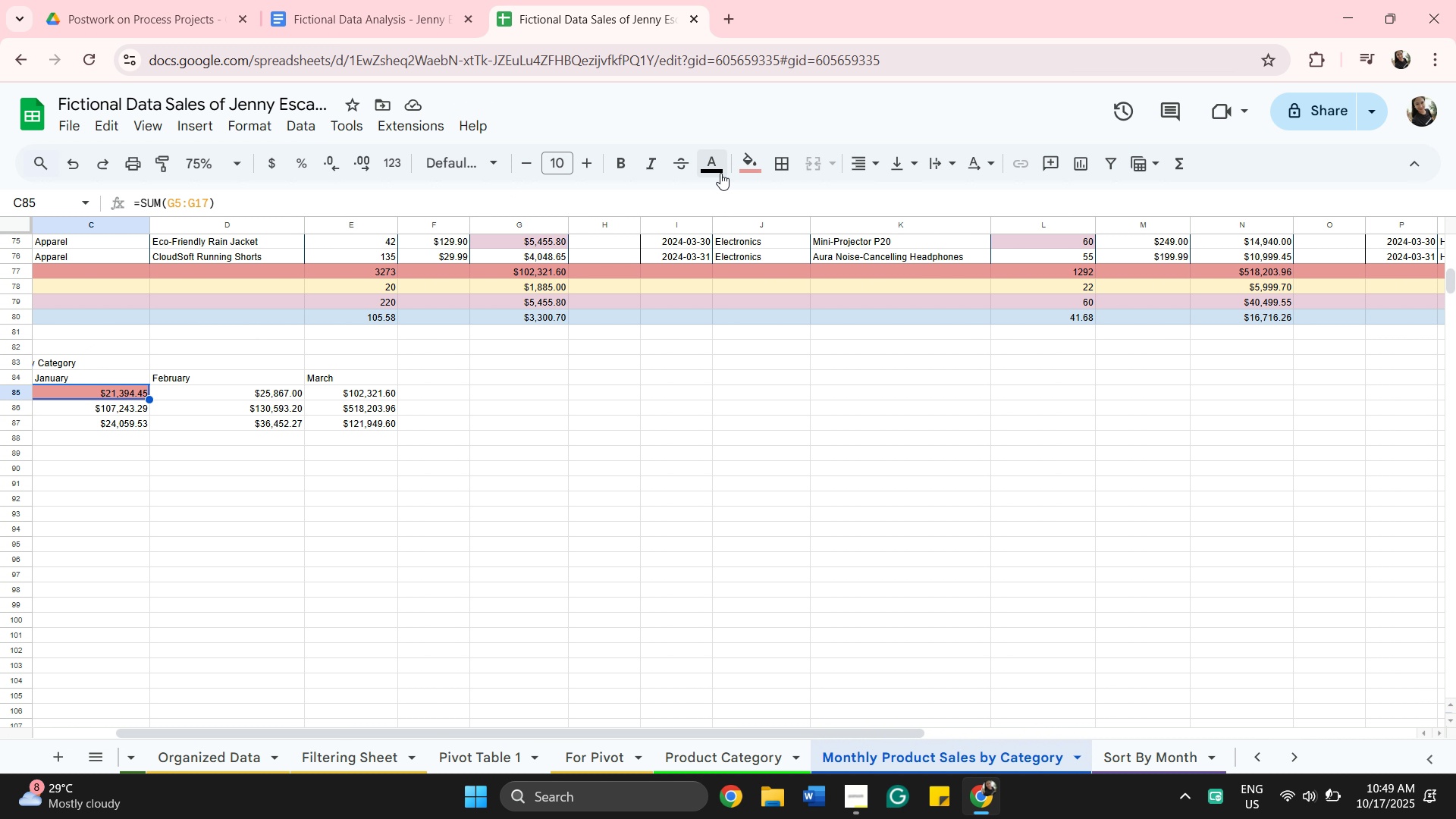 
left_click([745, 166])
 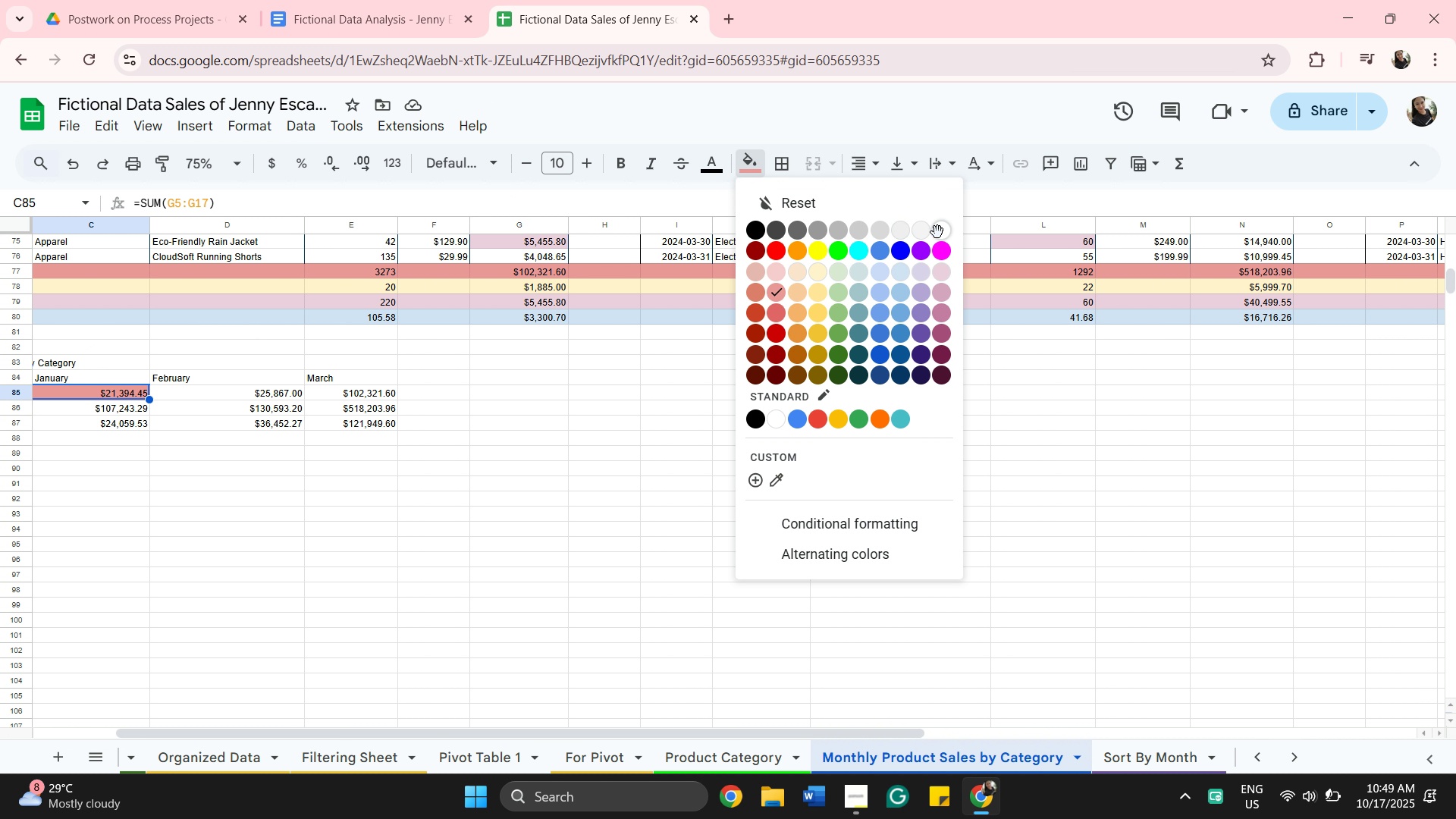 
left_click([937, 232])
 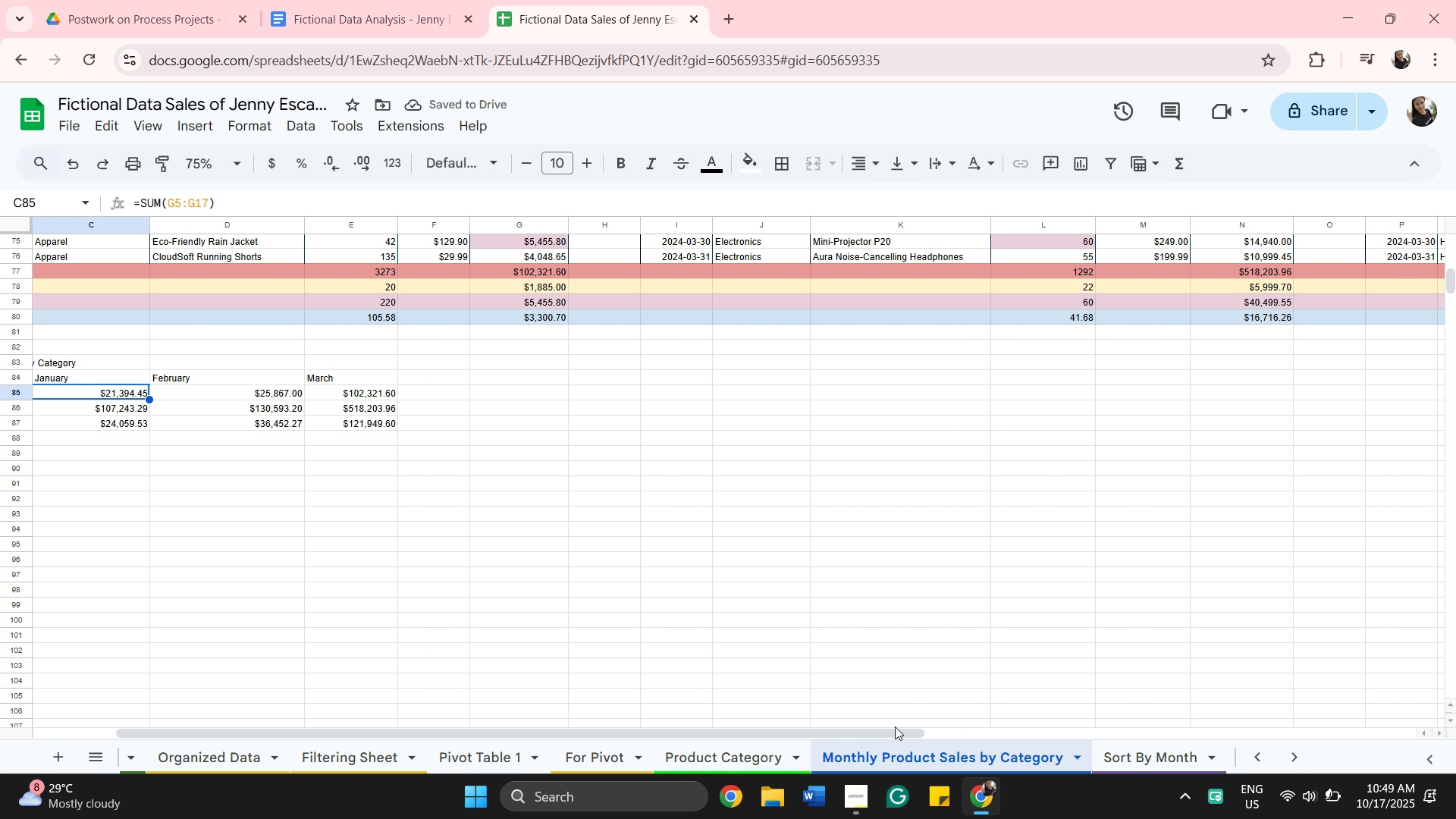 
left_click_drag(start_coordinate=[901, 733], to_coordinate=[644, 688])
 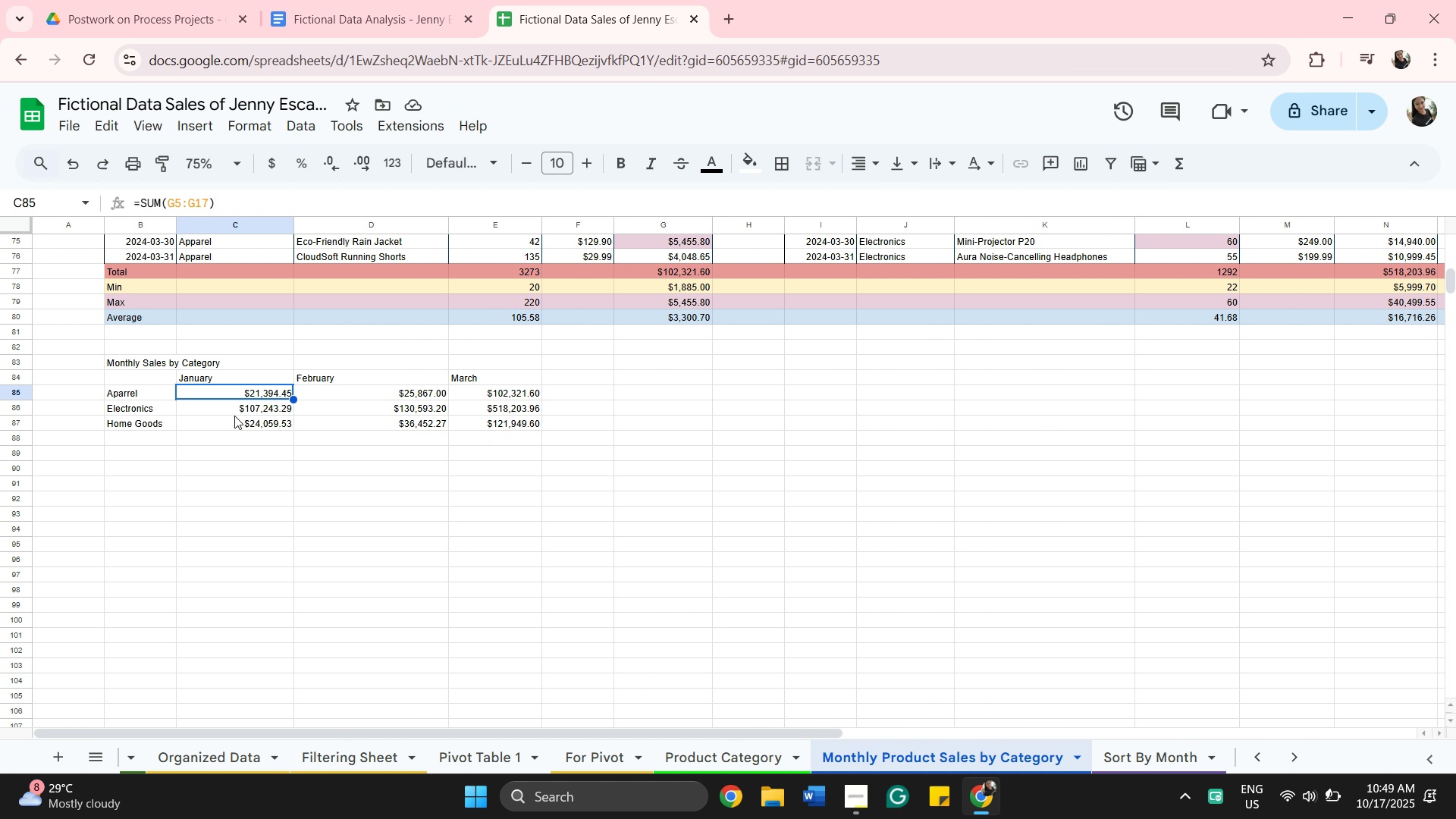 
left_click([139, 381])
 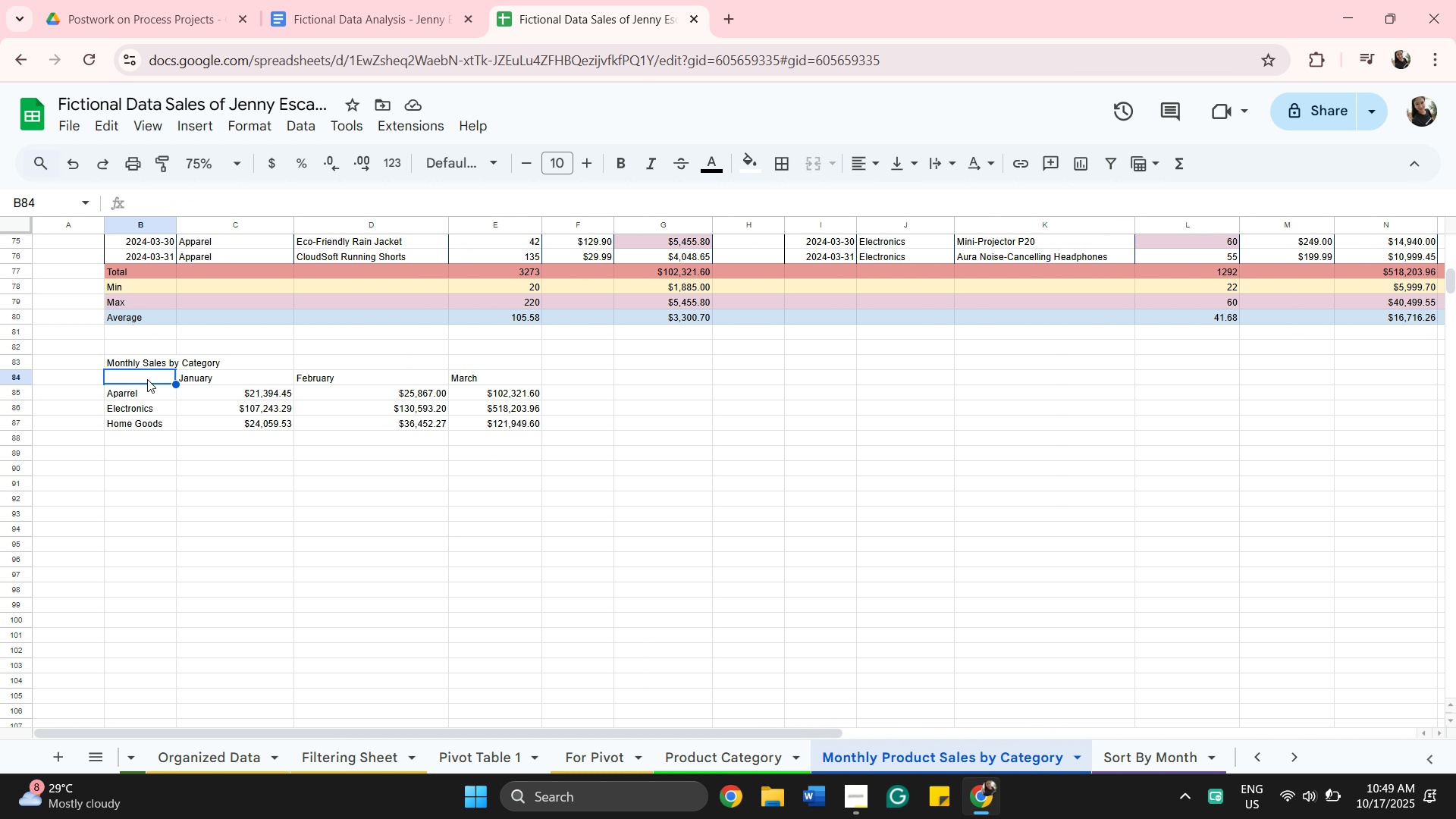 
key(Control+ControlLeft)
 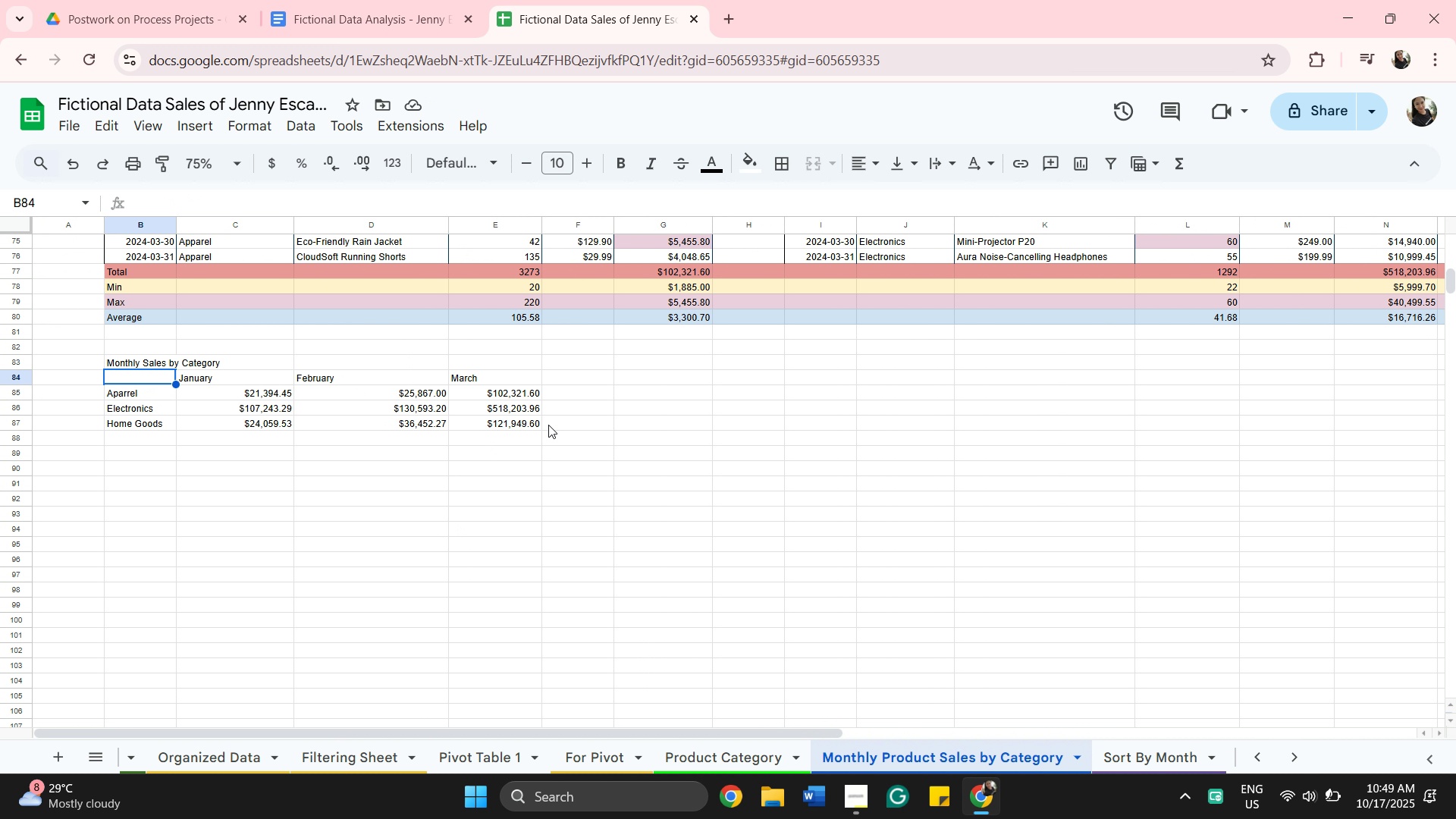 
hold_key(key=ShiftLeft, duration=0.32)
left_click([550, 423])
 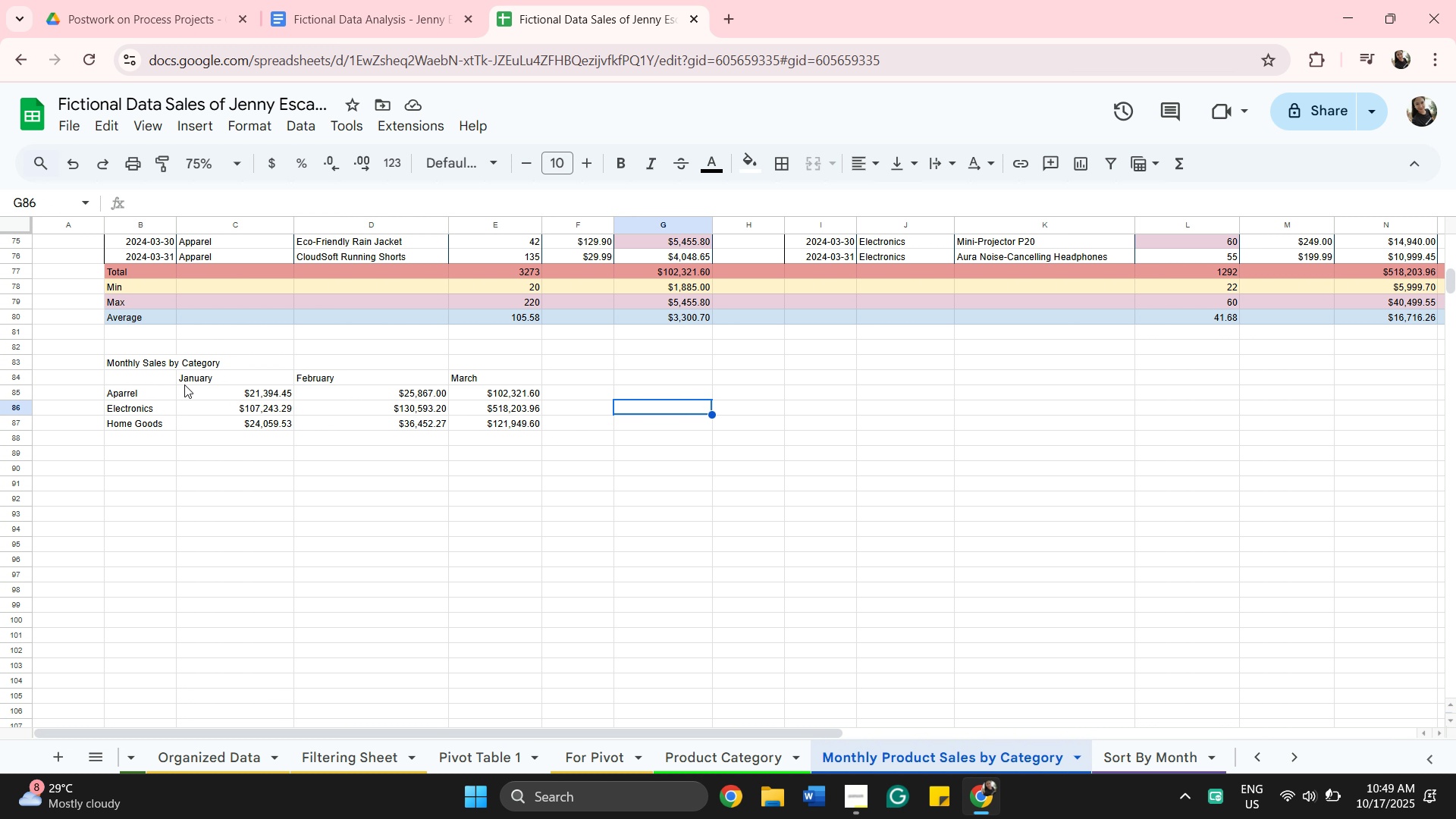 
left_click([153, 375])
 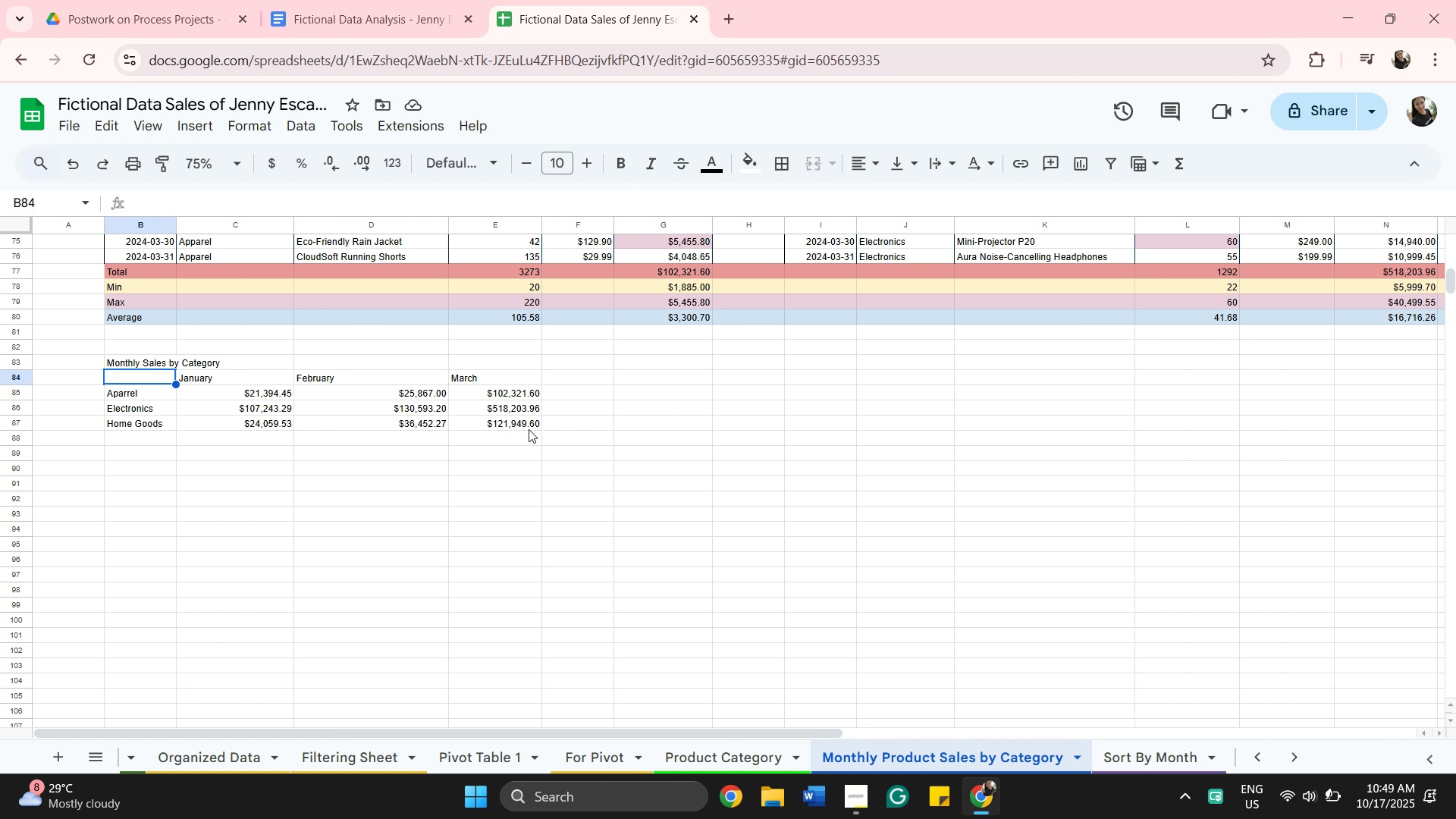 
hold_key(key=ShiftLeft, duration=0.43)
 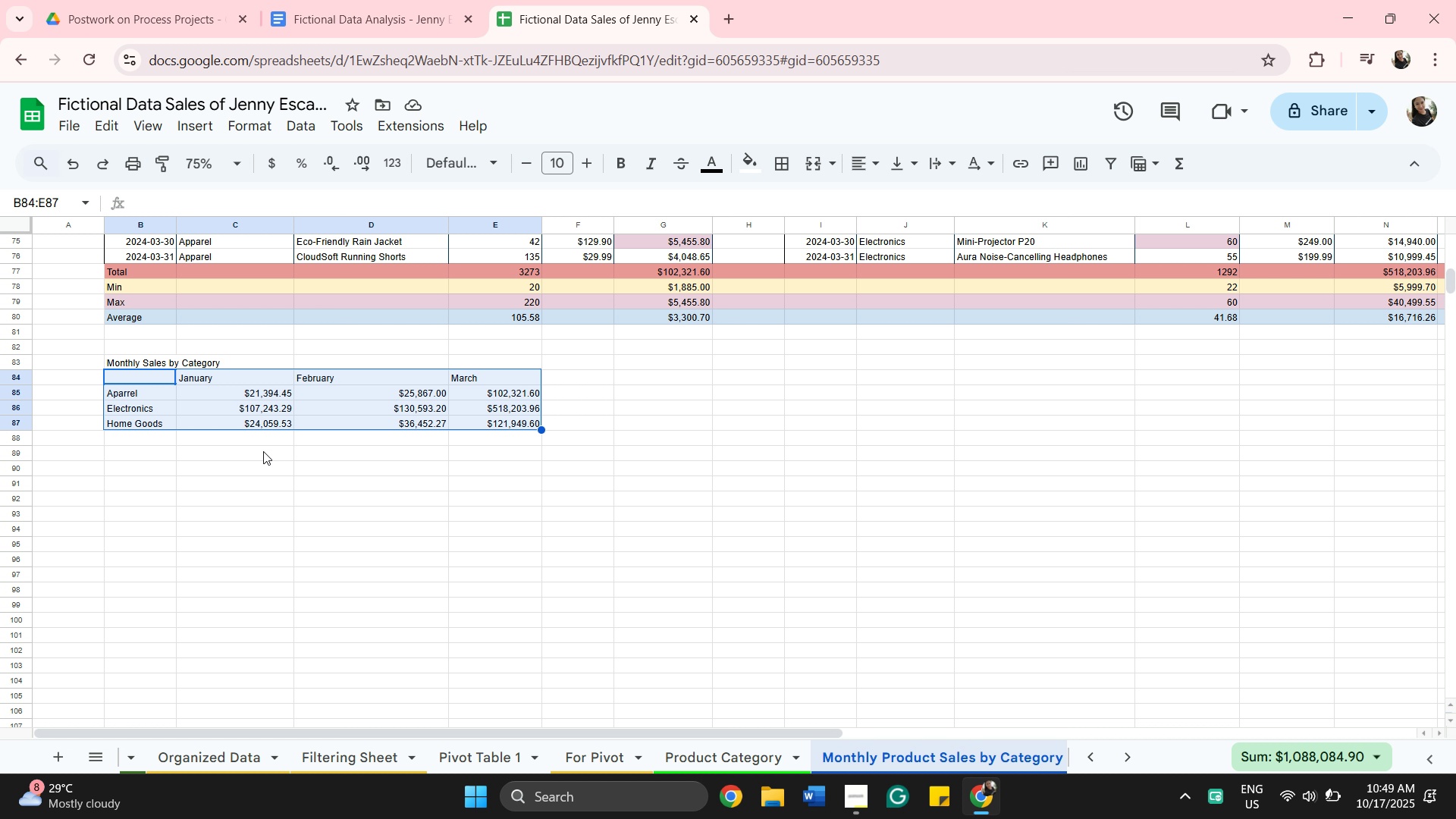 
wait(18.24)
 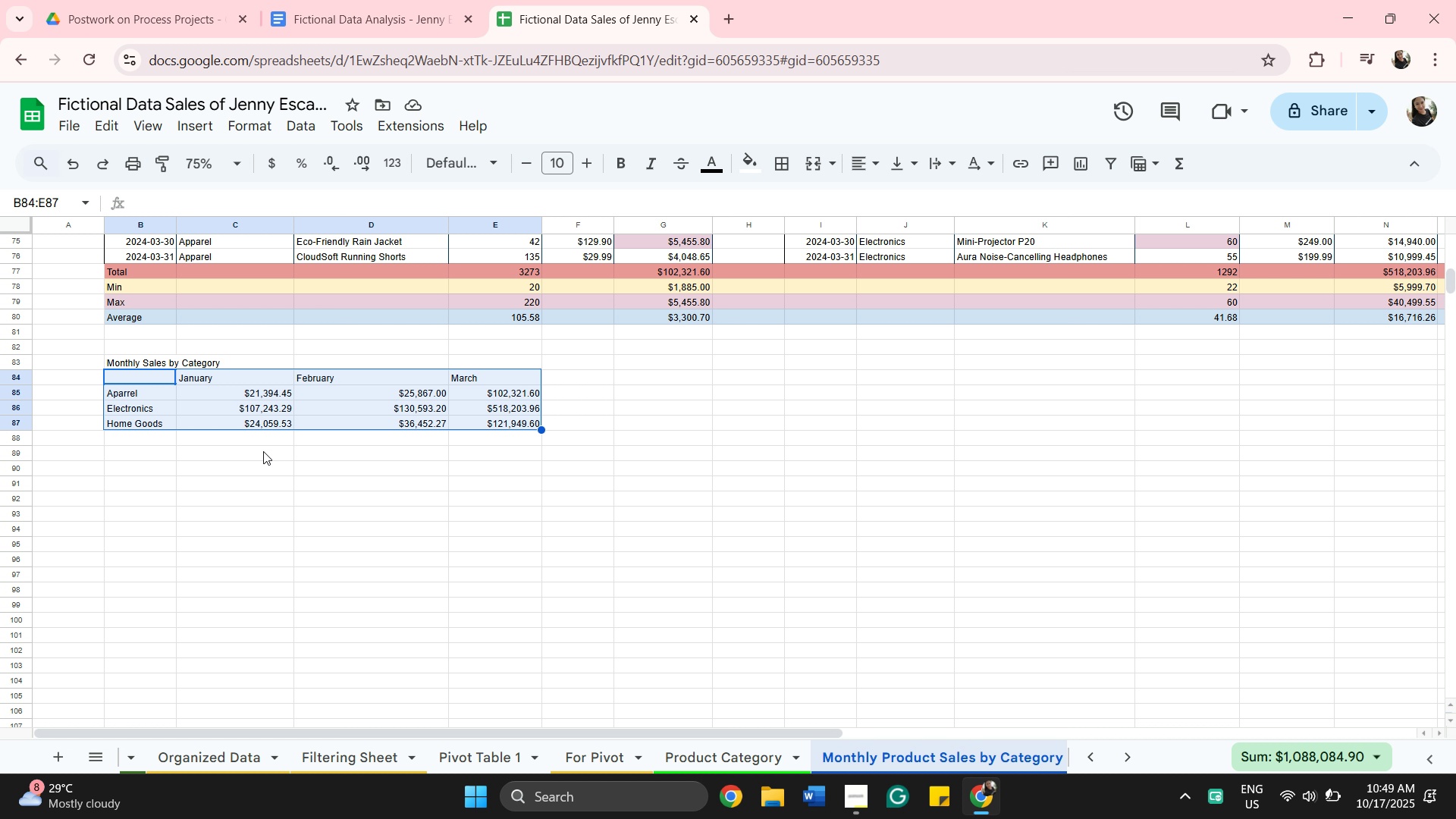 
left_click([783, 171])
 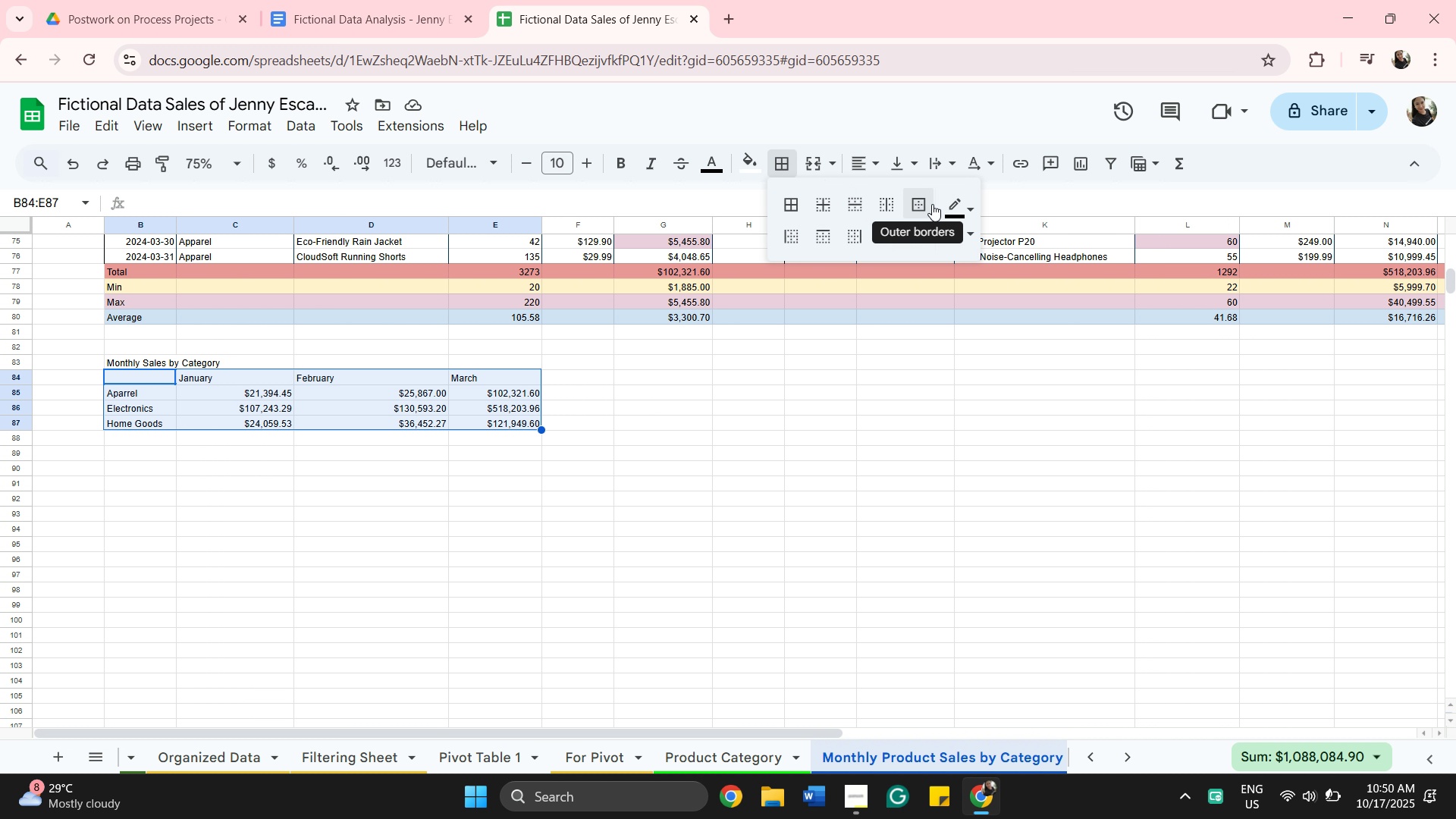 
left_click([923, 205])
 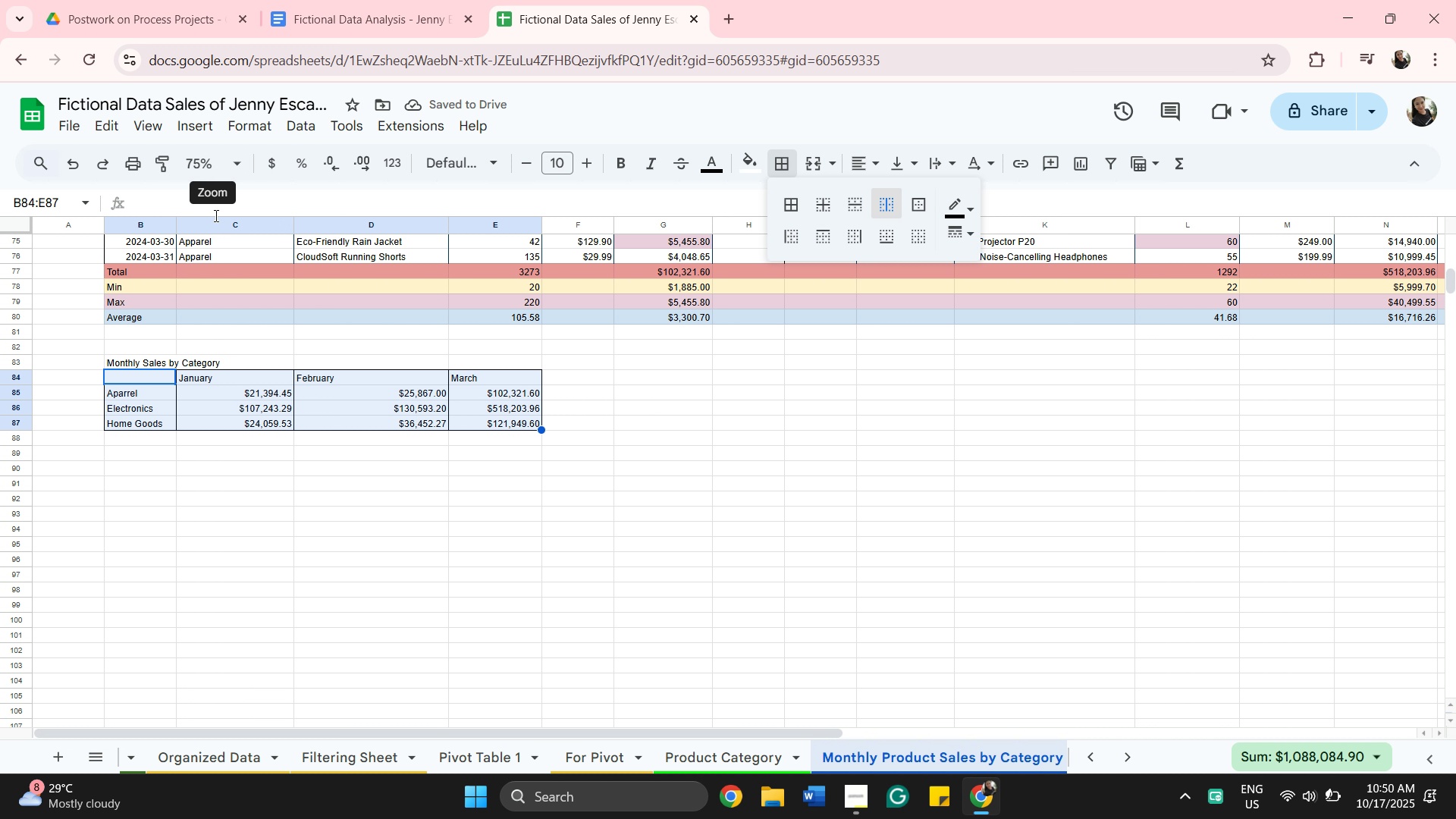 
wait(5.66)
 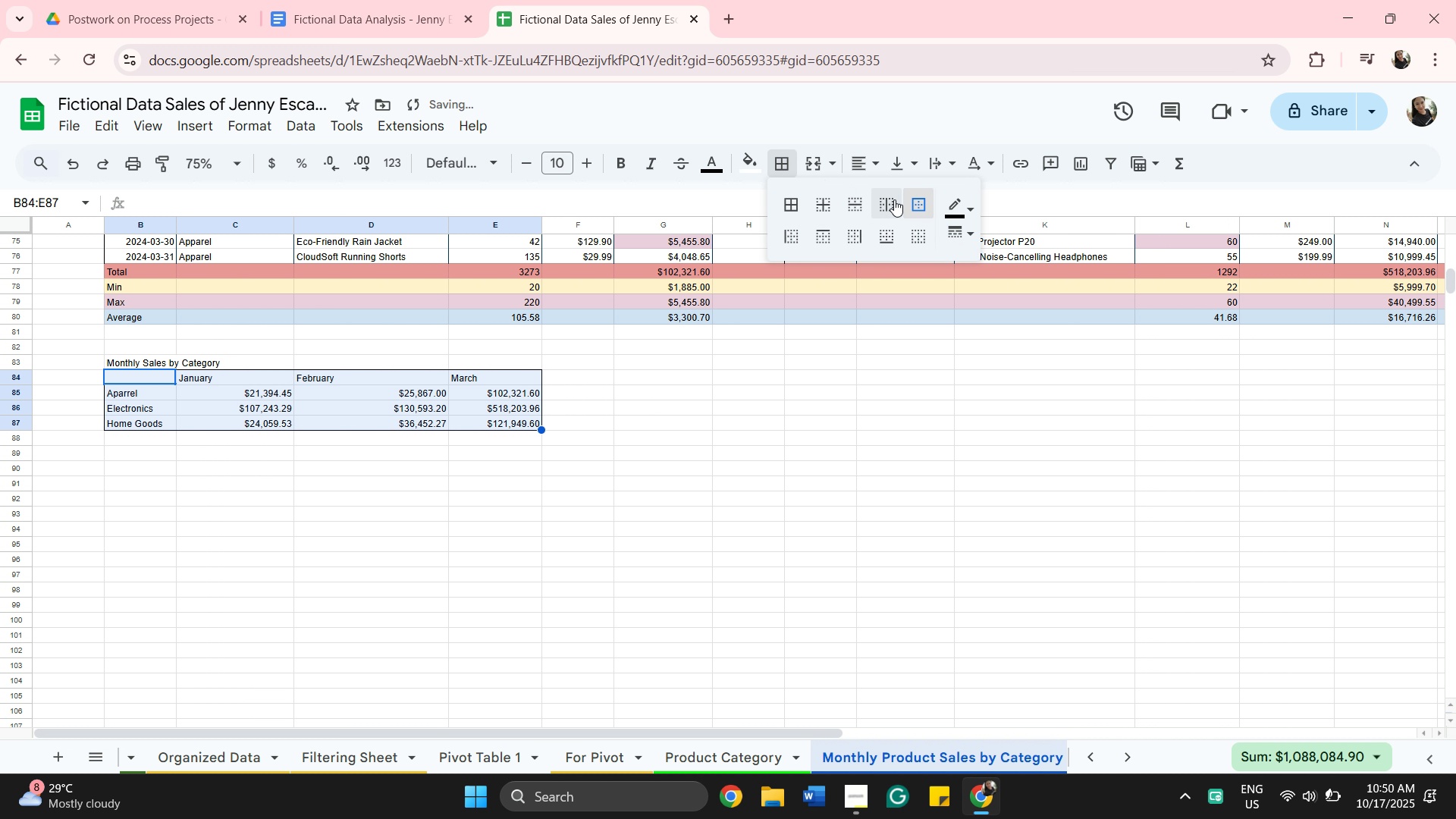 
left_click([152, 442])
 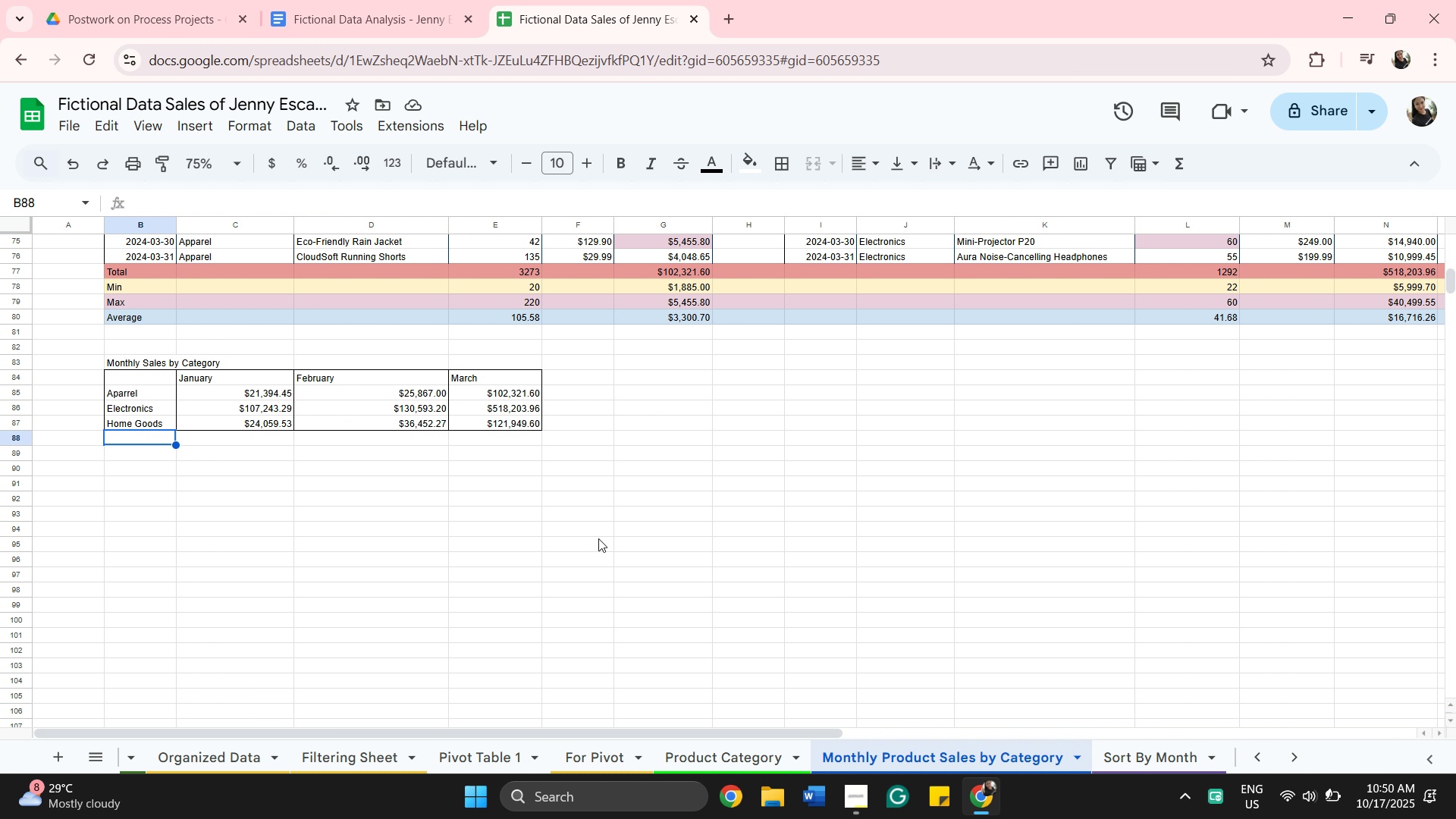 
hold_key(key=ShiftLeft, duration=0.37)
 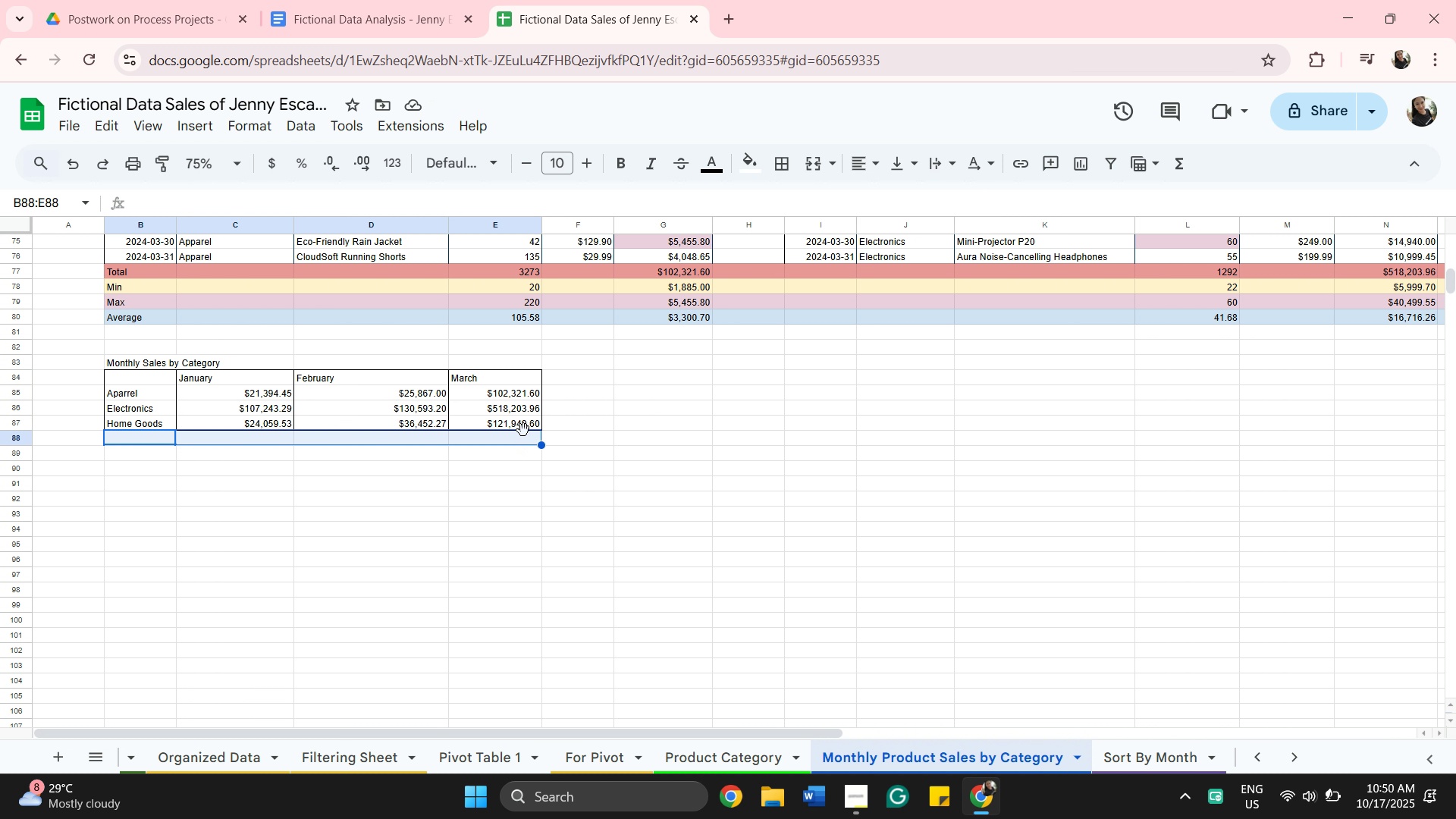 
left_click([517, 441])
 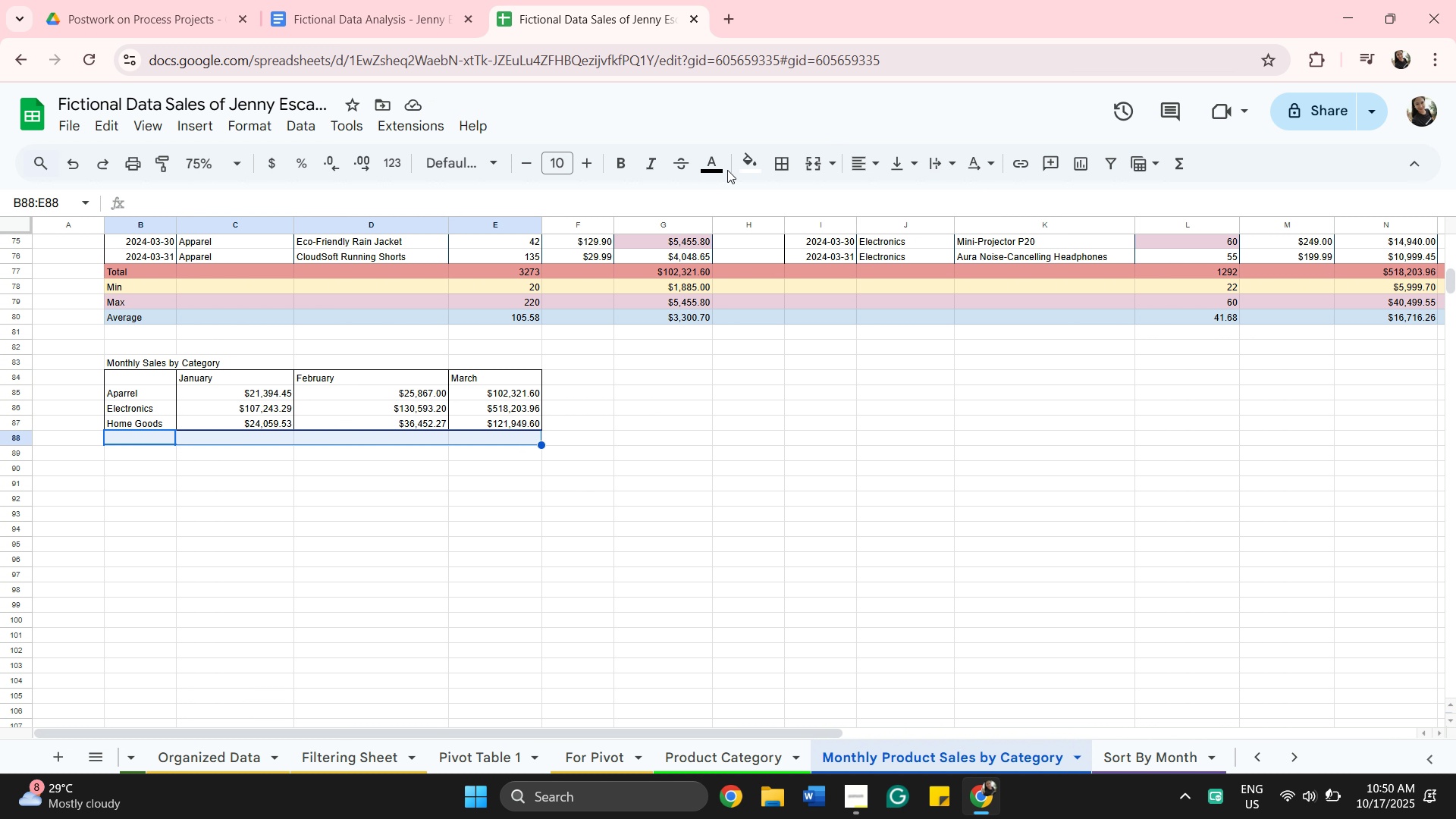 
left_click([760, 162])
 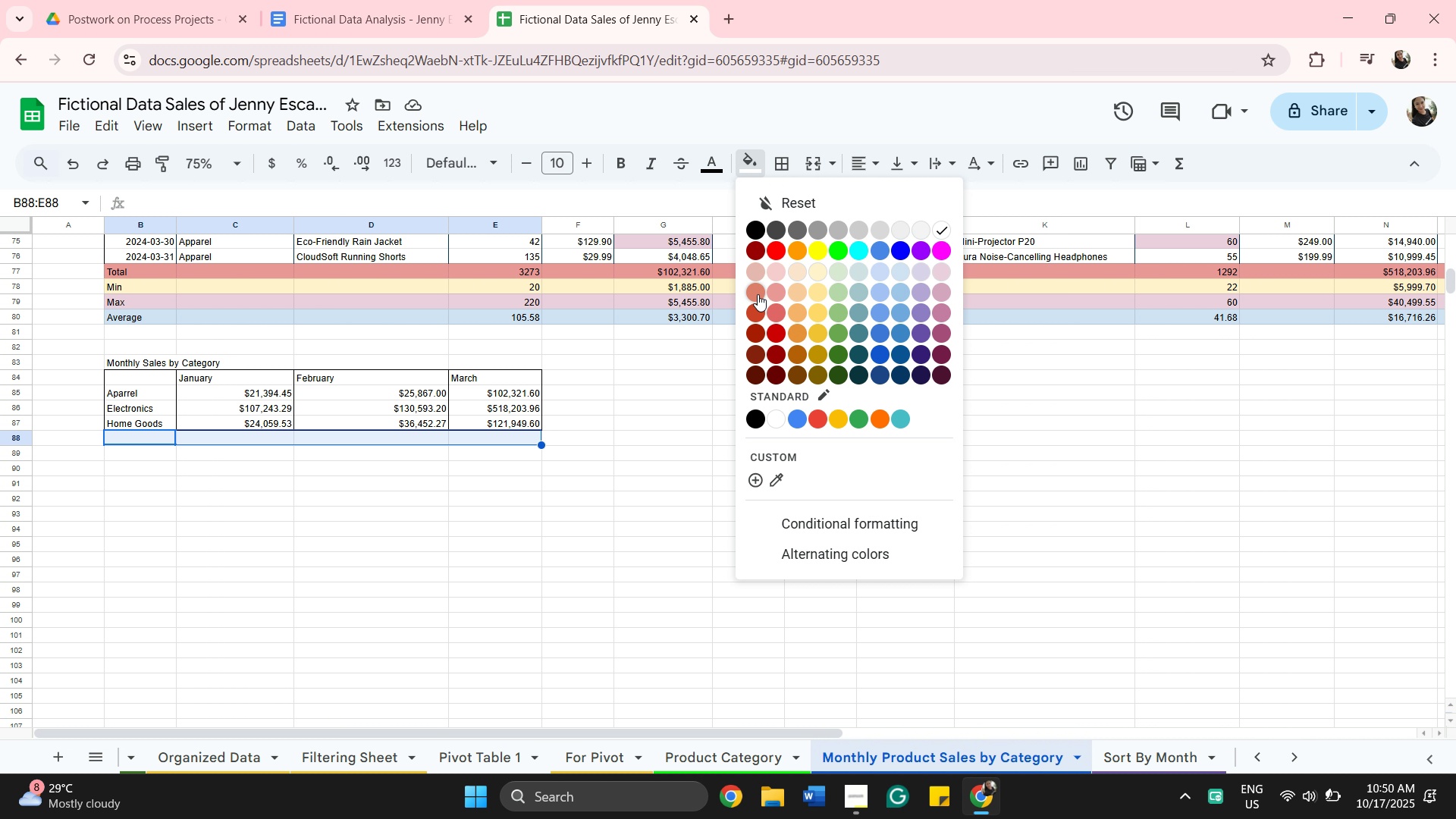 
wait(6.8)
 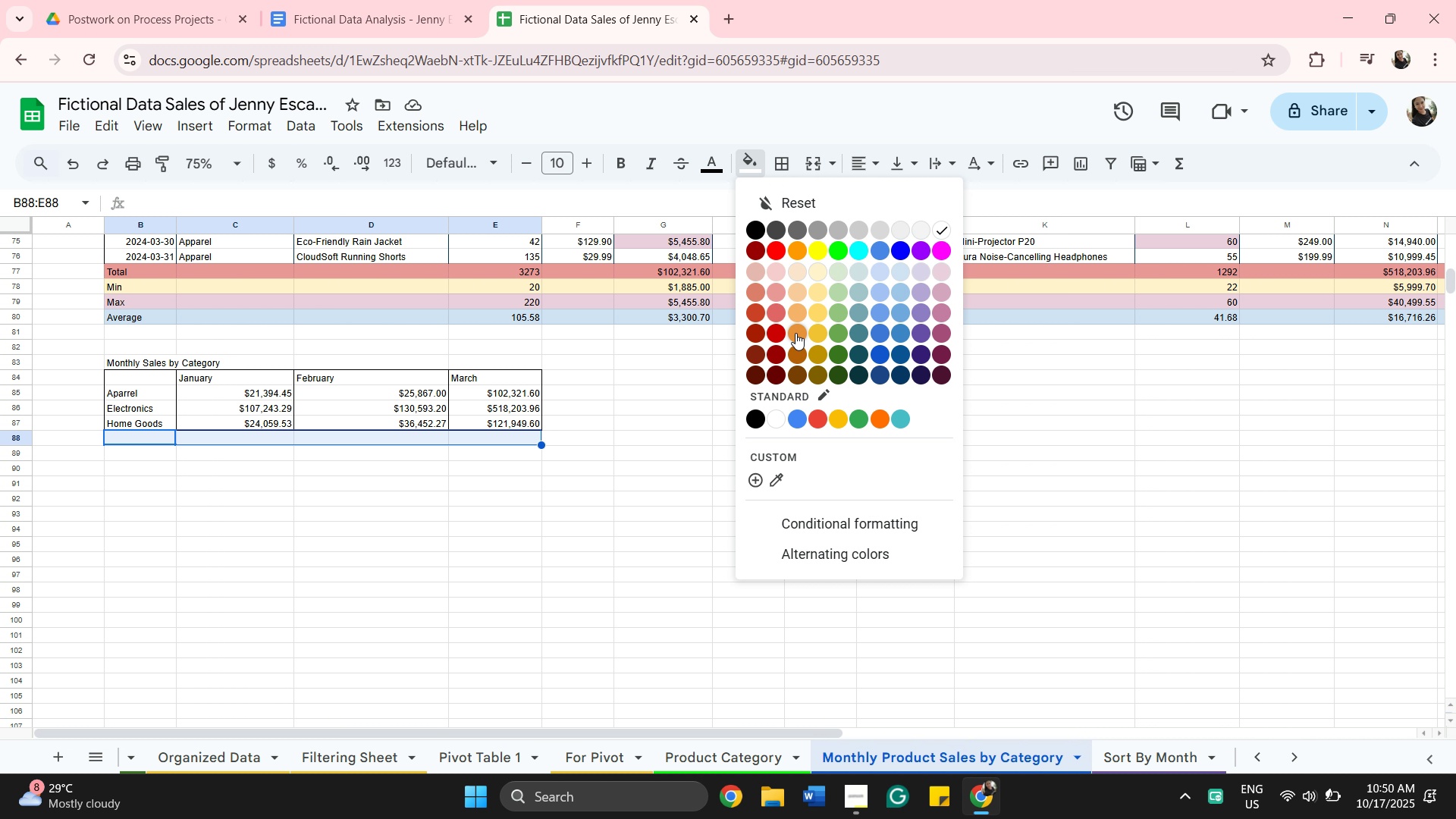 
left_click([772, 291])
 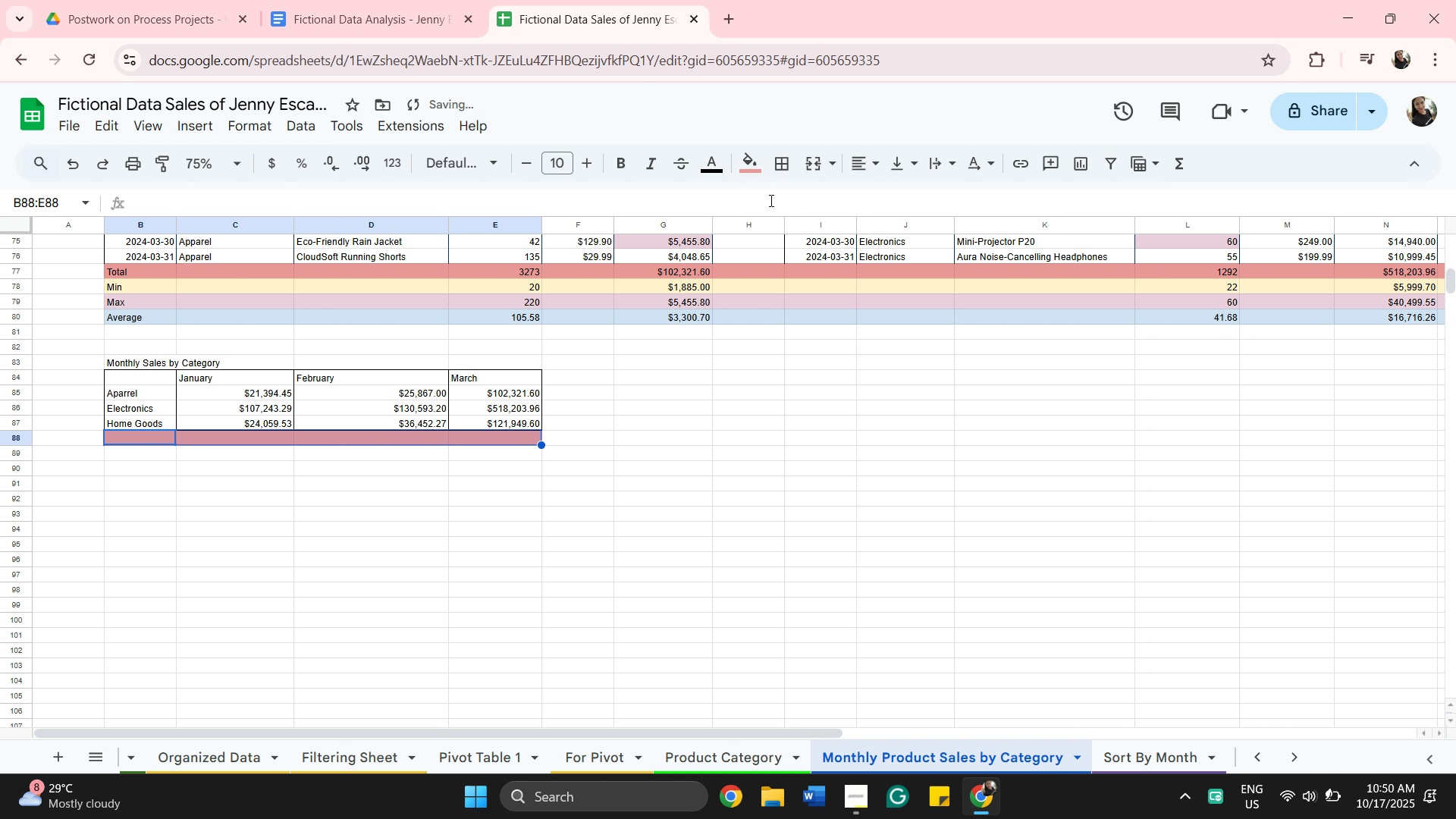 
left_click([751, 168])
 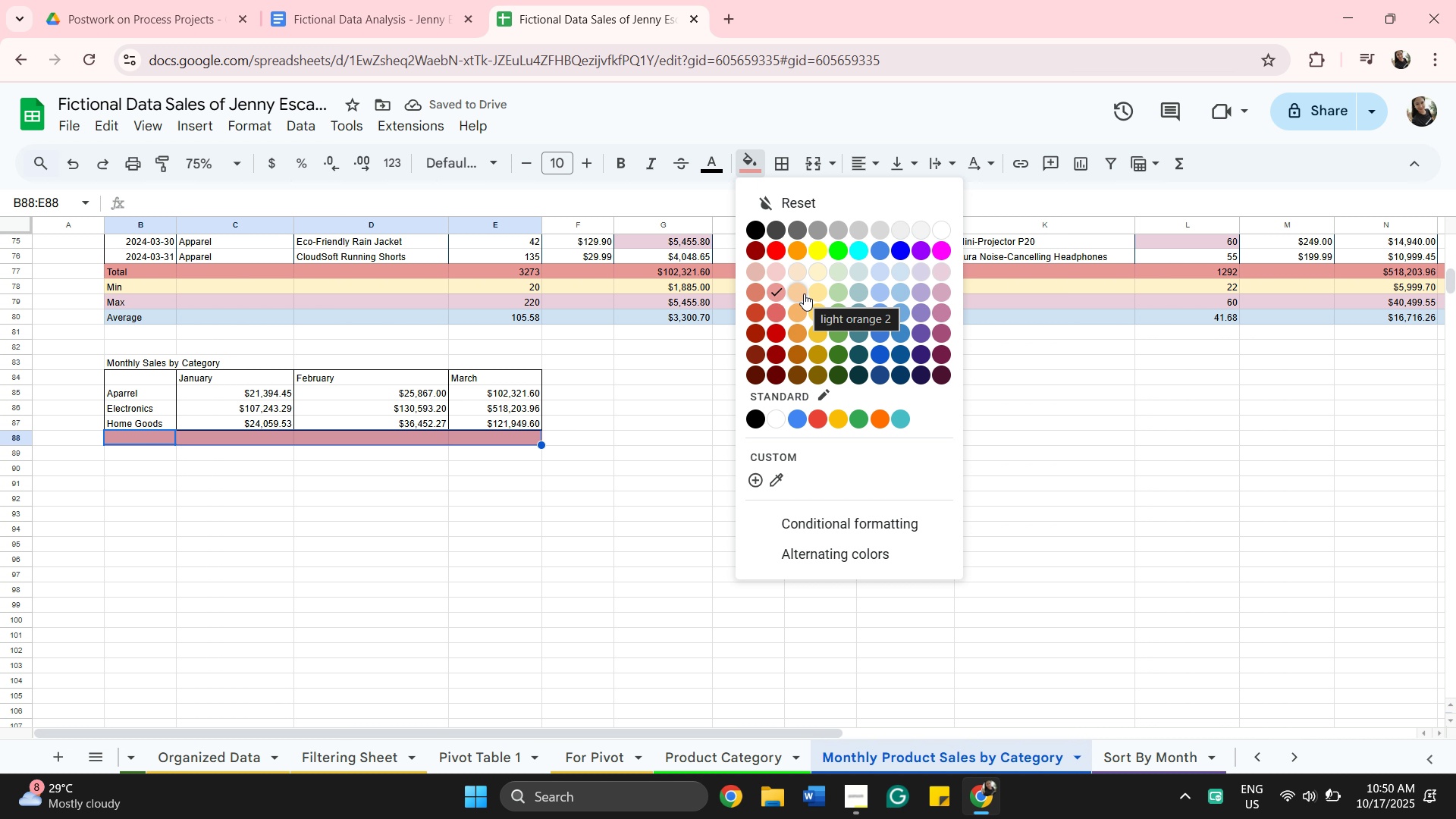 
left_click([804, 293])
 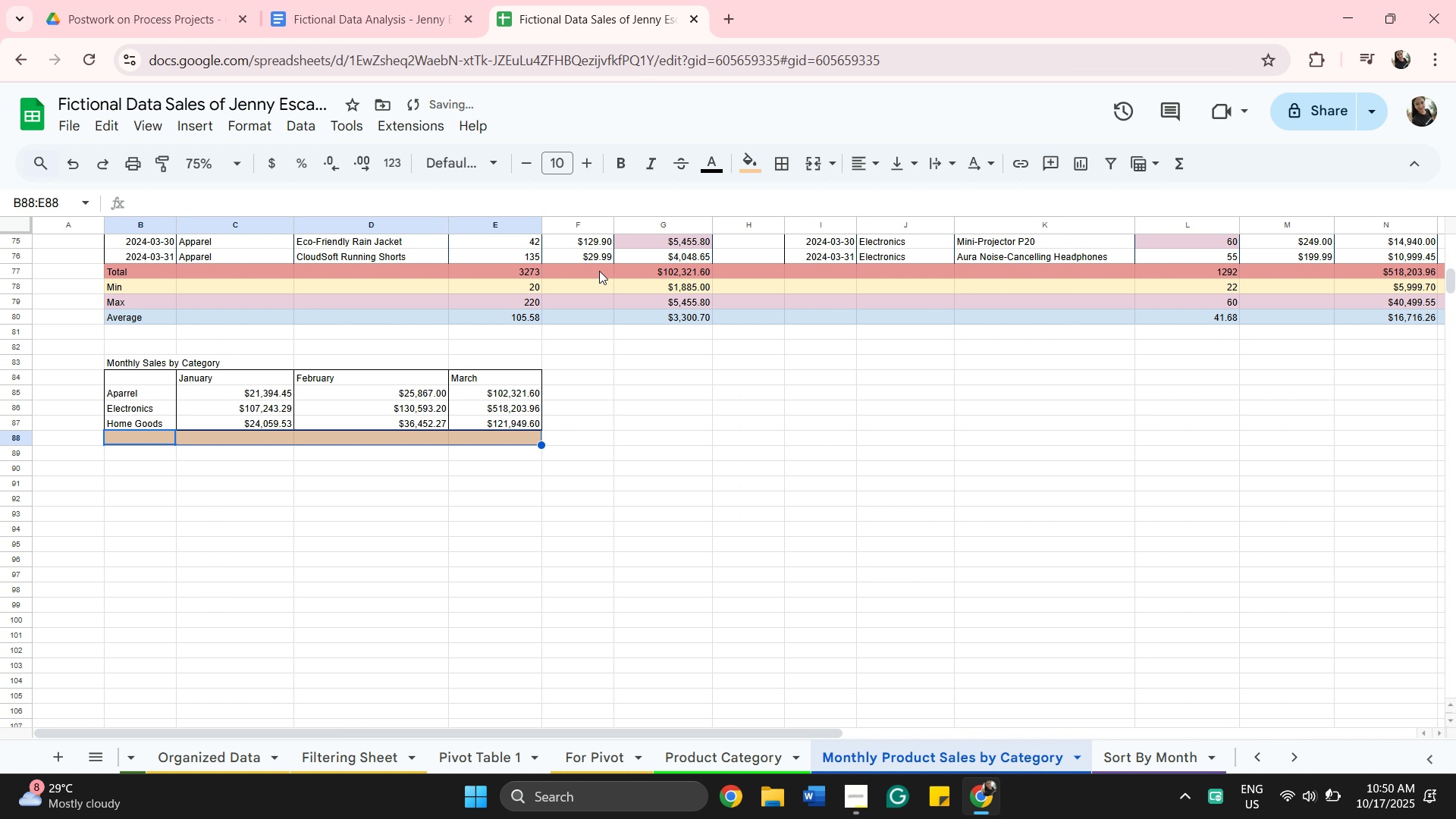 
left_click([599, 271])
 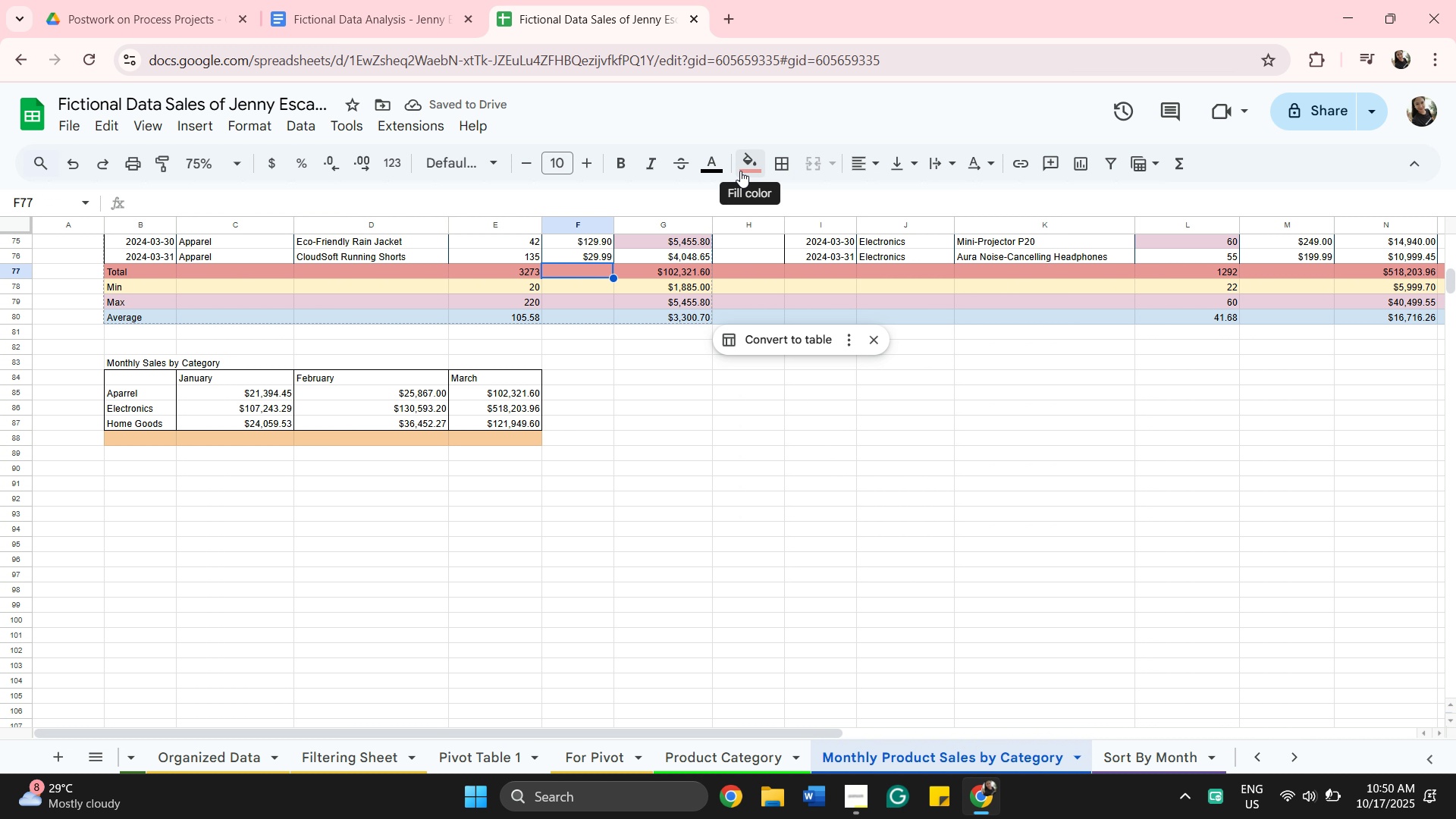 
left_click([740, 171])
 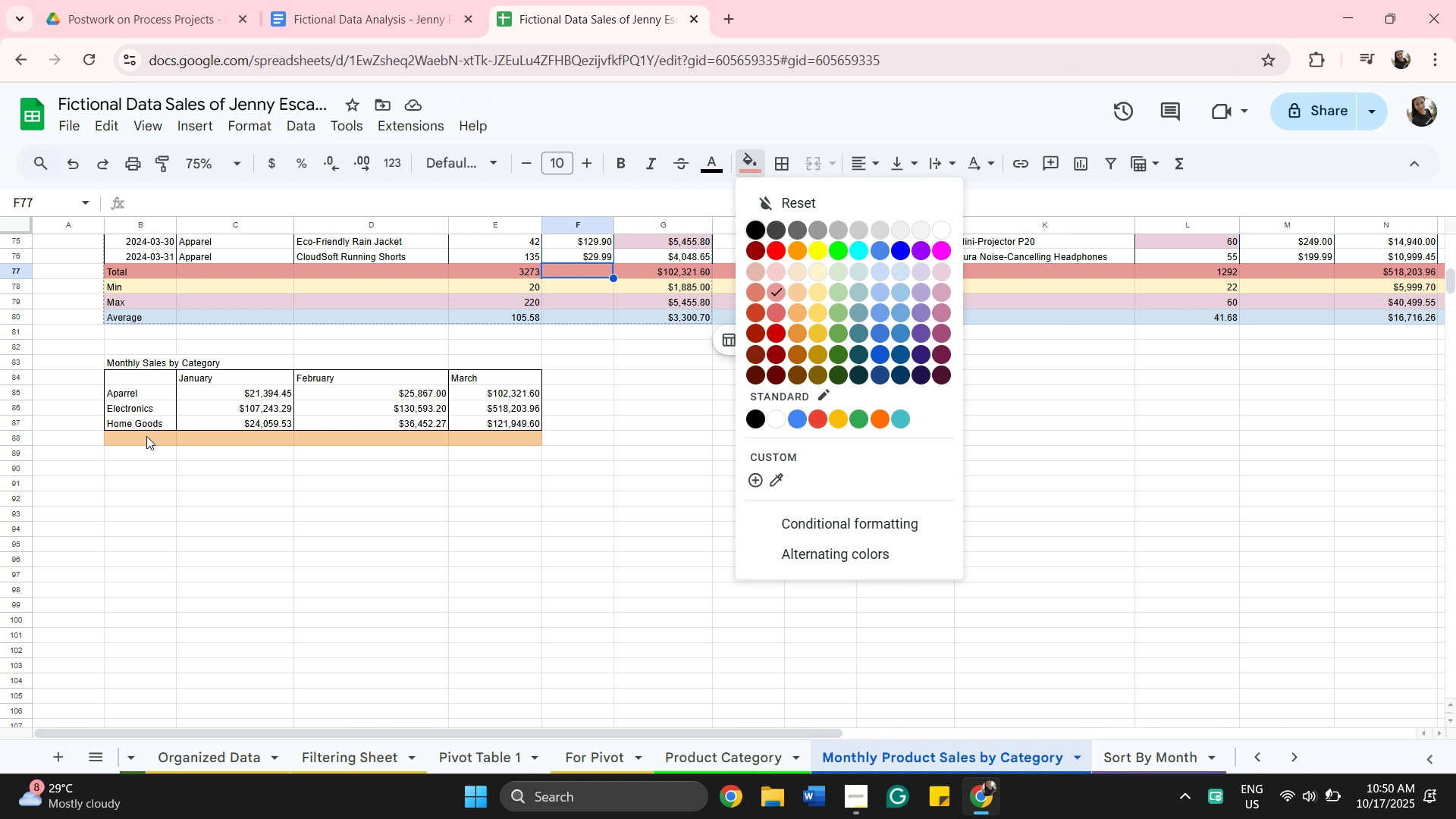 
left_click([148, 438])
 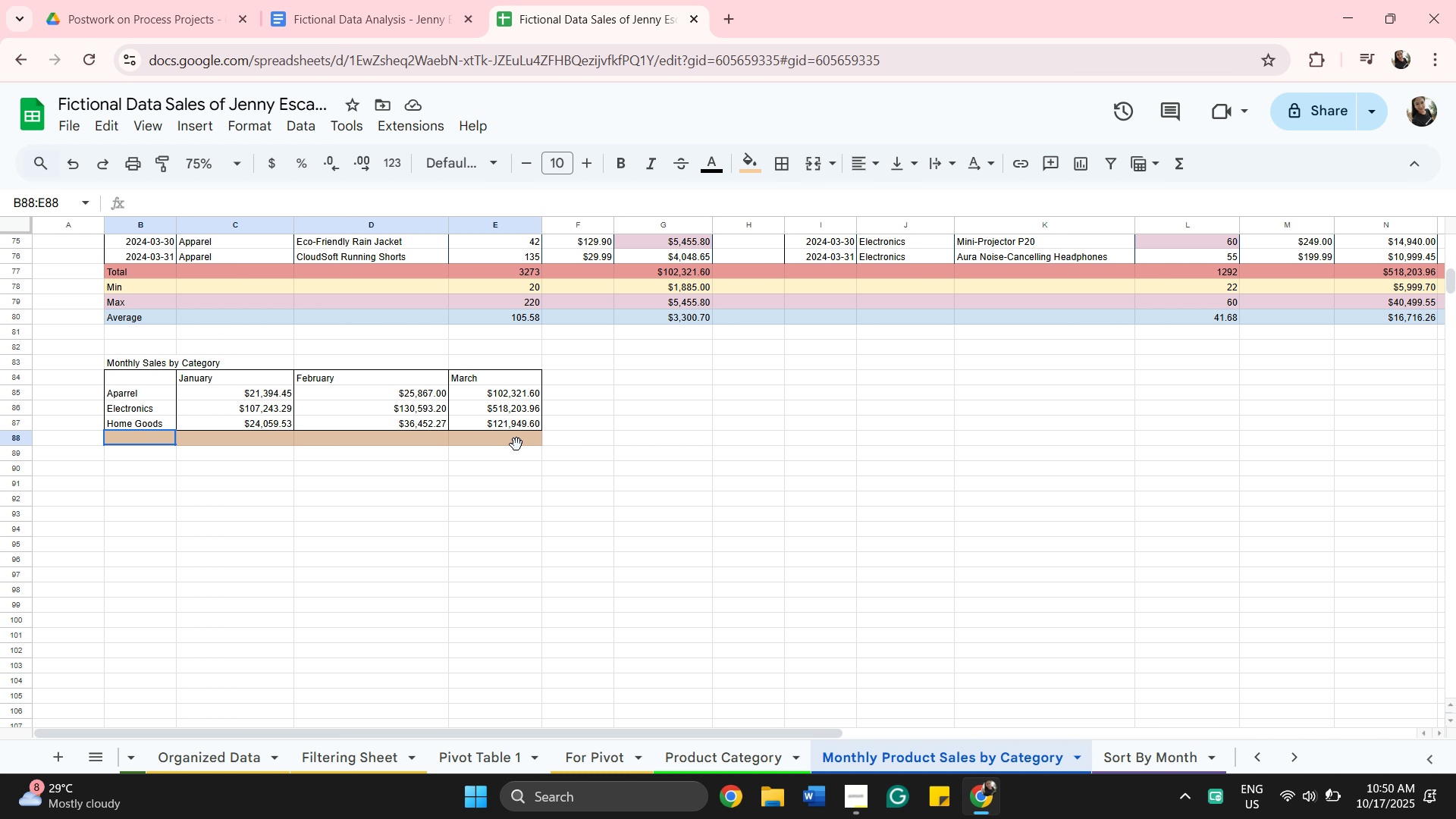 
hold_key(key=ShiftLeft, duration=0.38)
left_click([516, 444])
 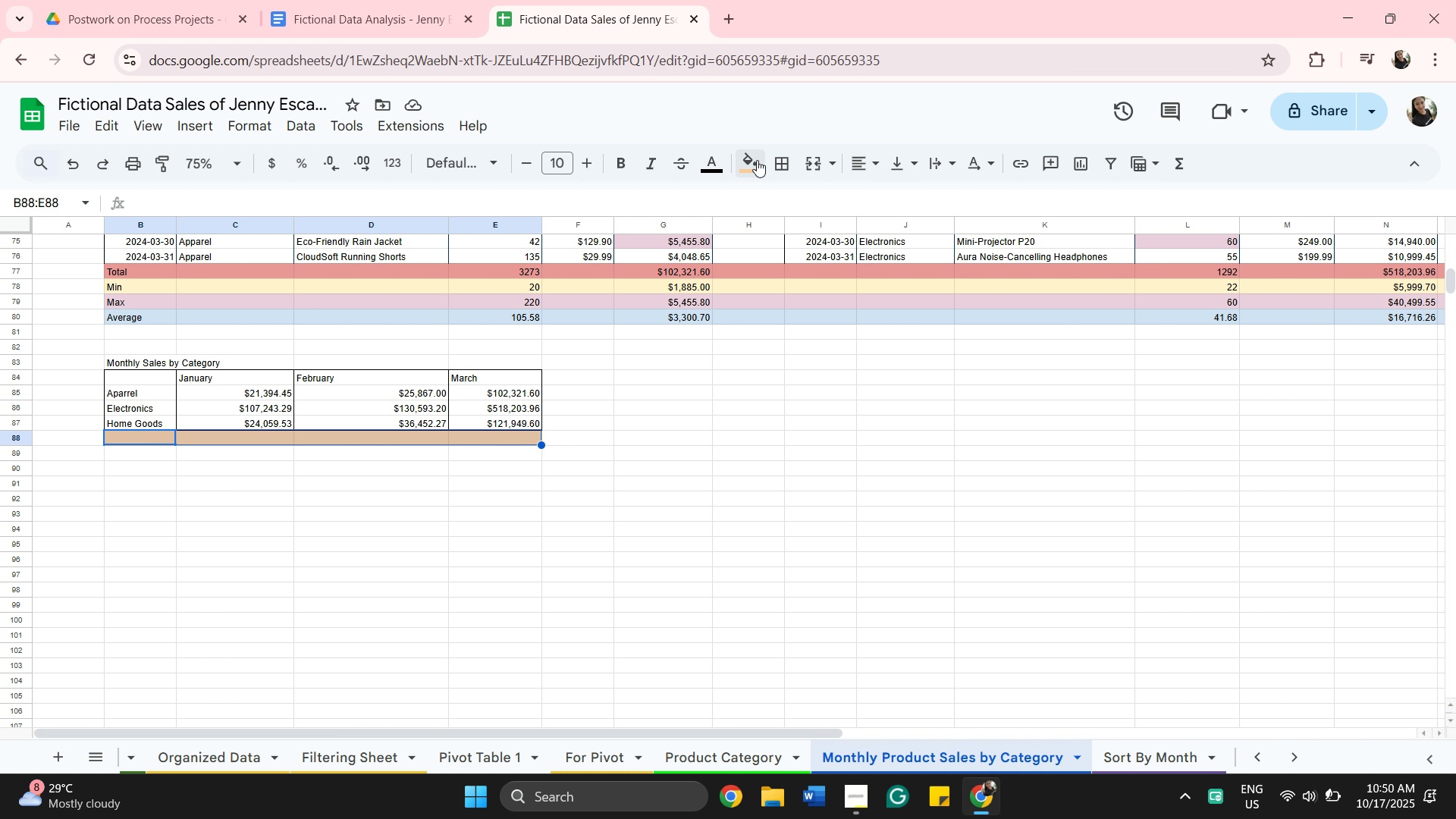 
left_click([759, 161])
 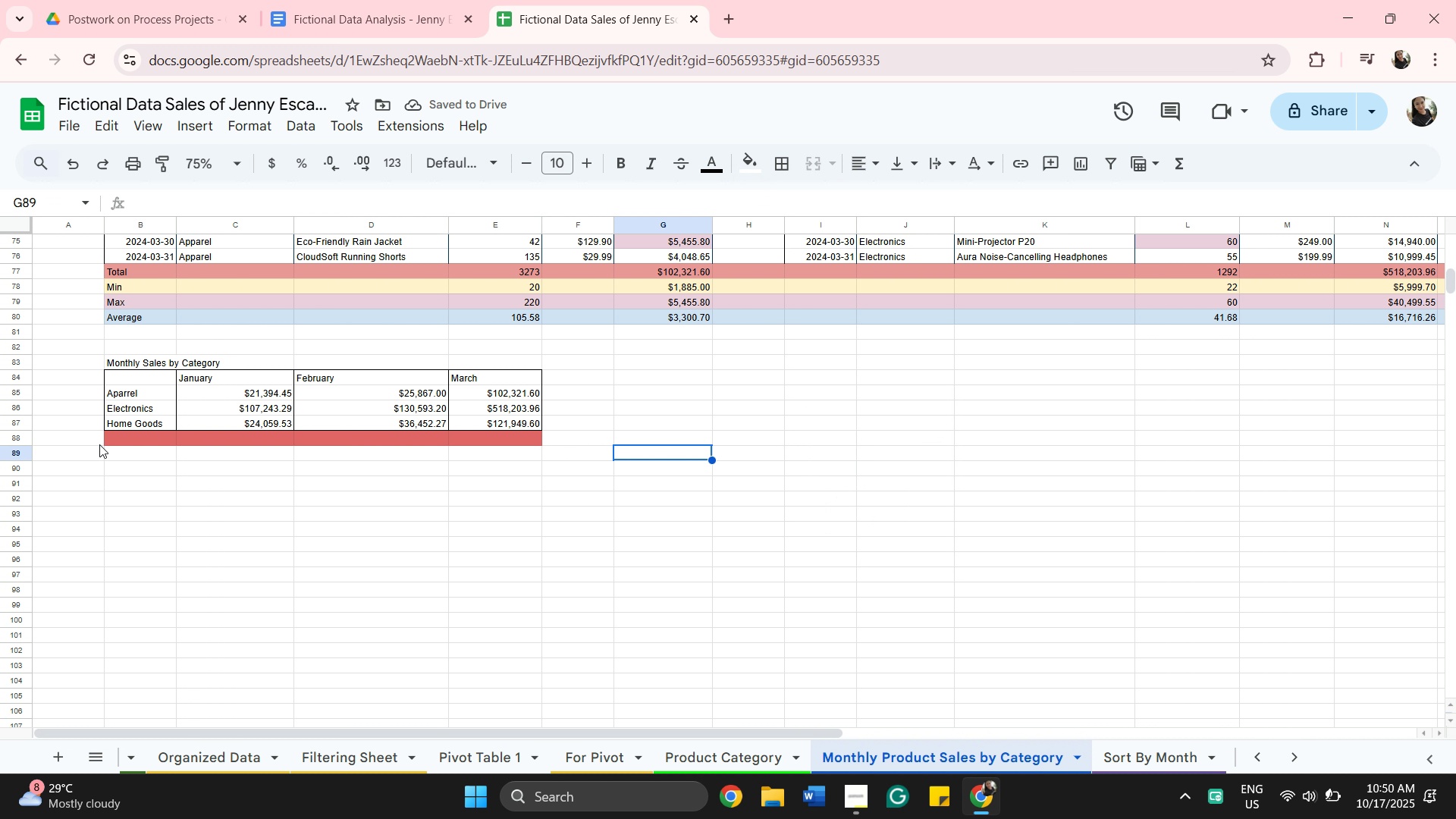 
wait(5.81)
 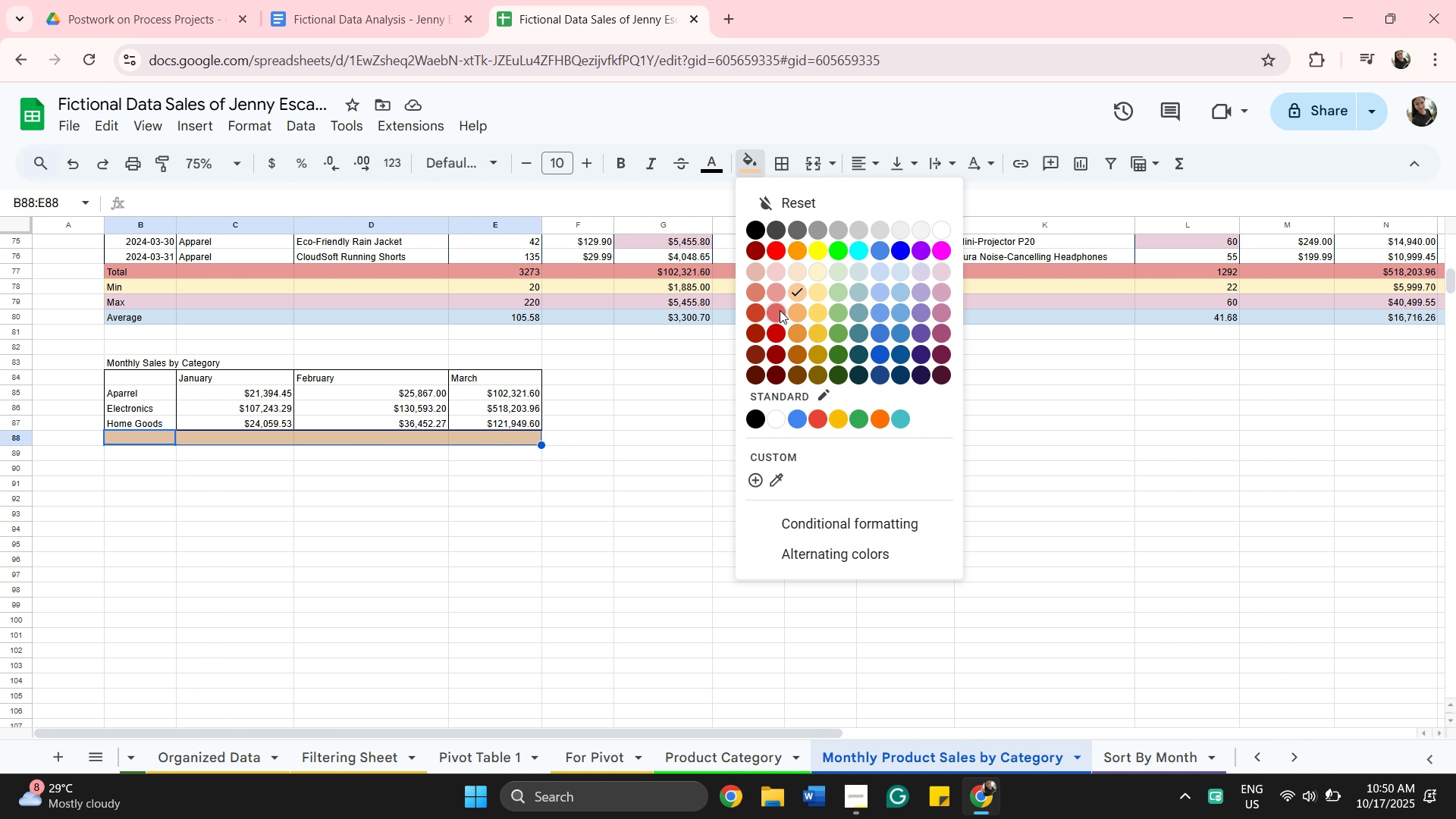 
left_click([137, 436])
 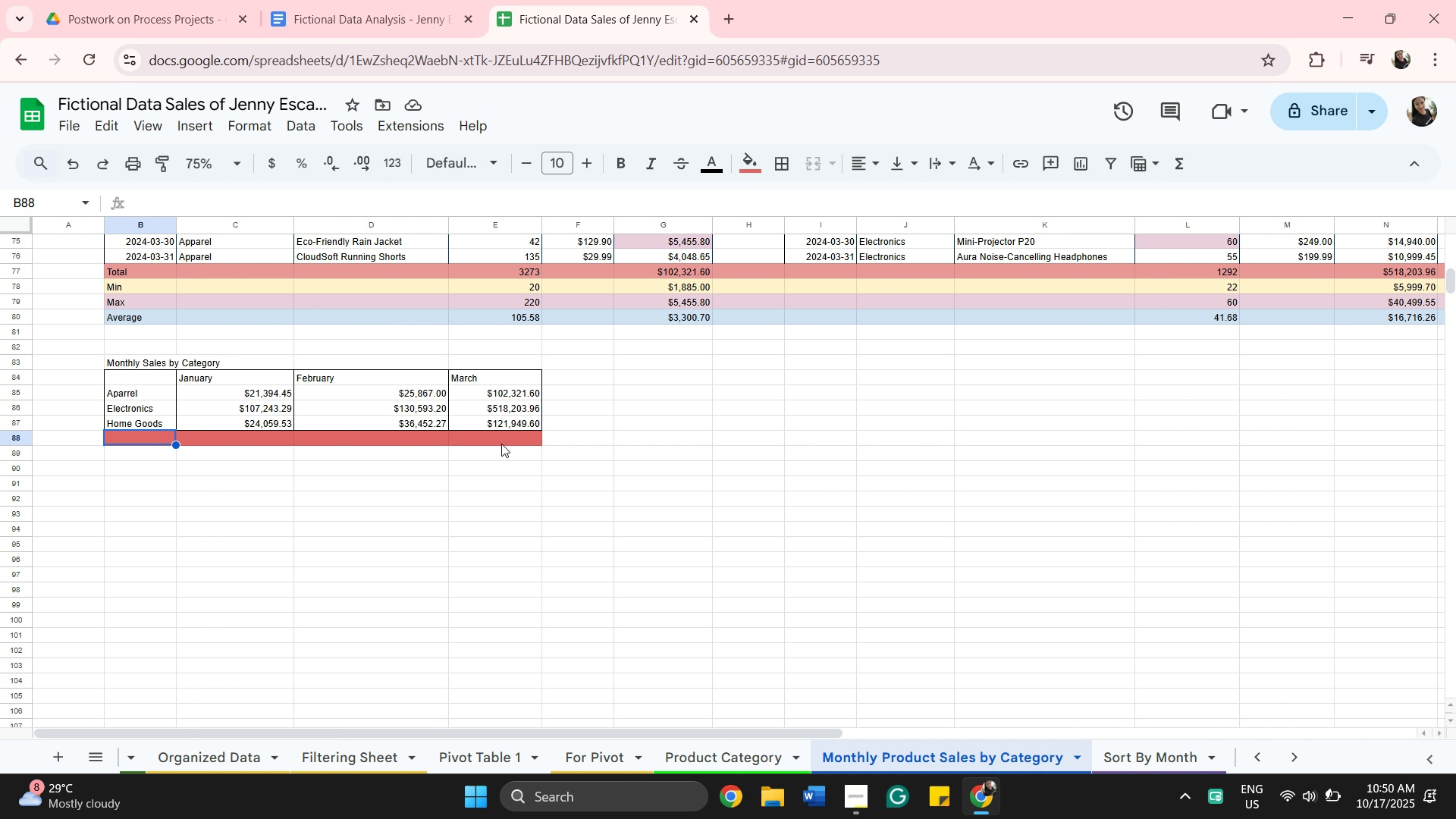 
hold_key(key=ShiftLeft, duration=0.32)
 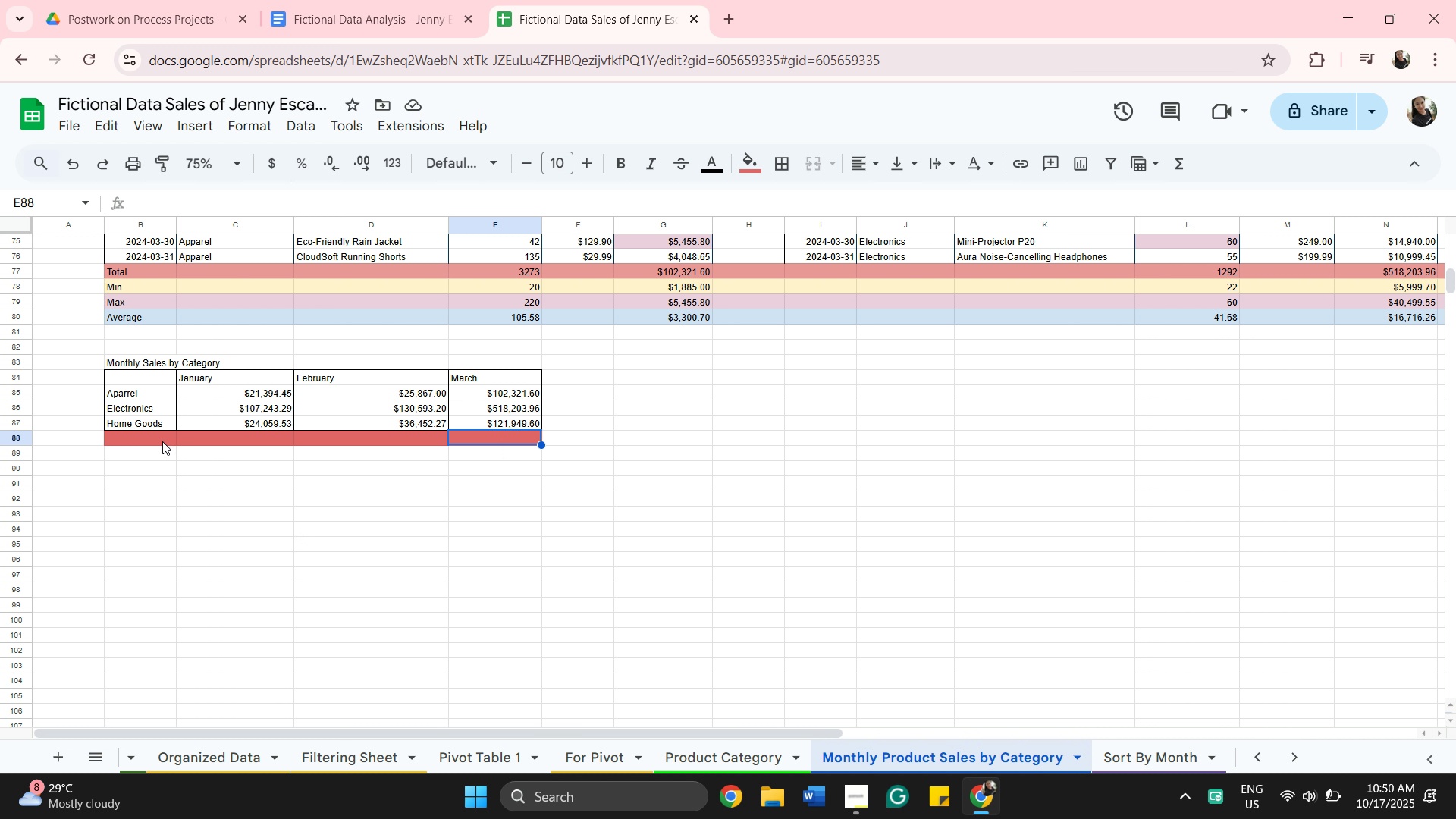 
left_click_drag(start_coordinate=[162, 441], to_coordinate=[159, 437])
 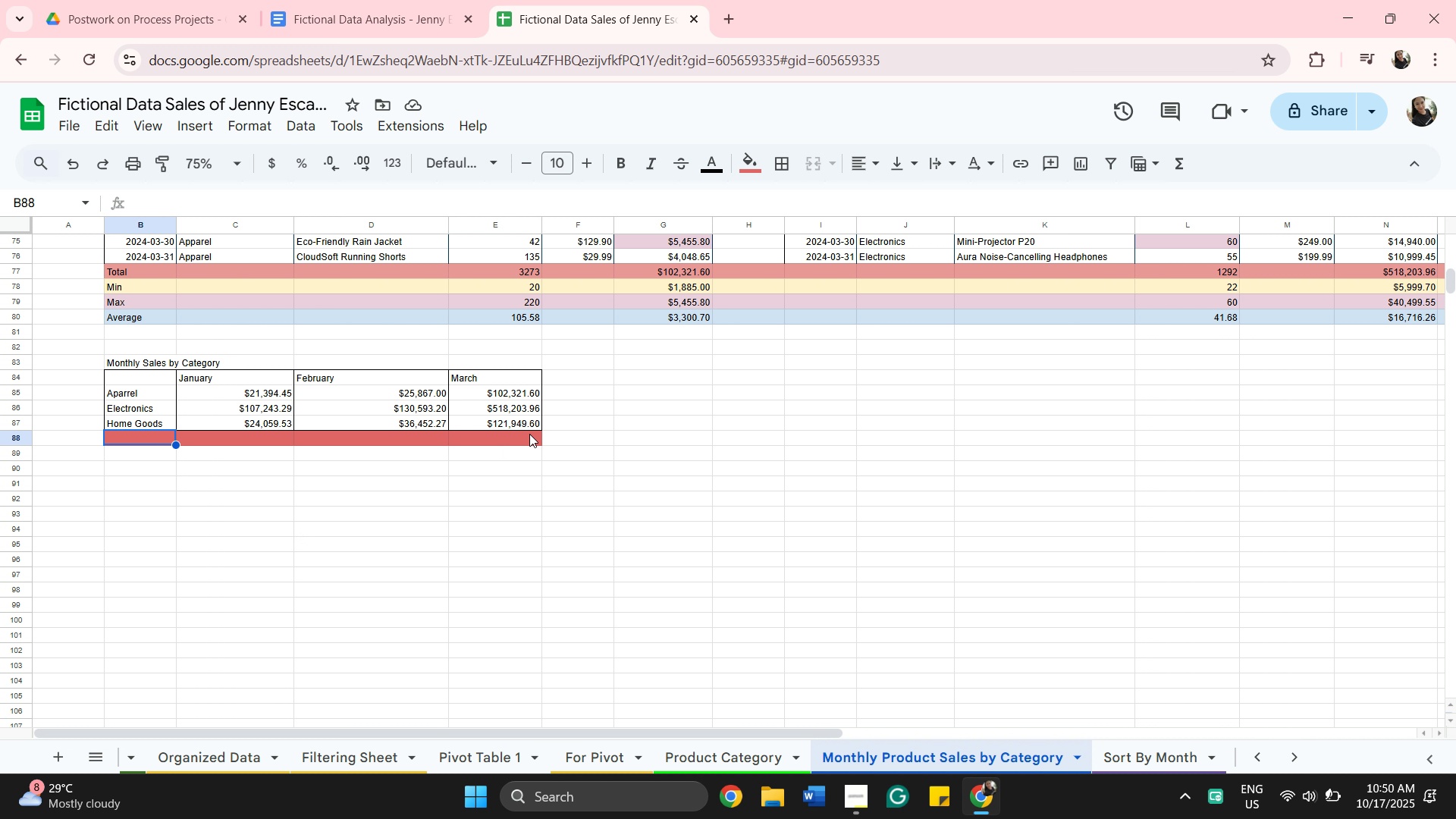 
hold_key(key=ShiftLeft, duration=0.31)
left_click([530, 435])
 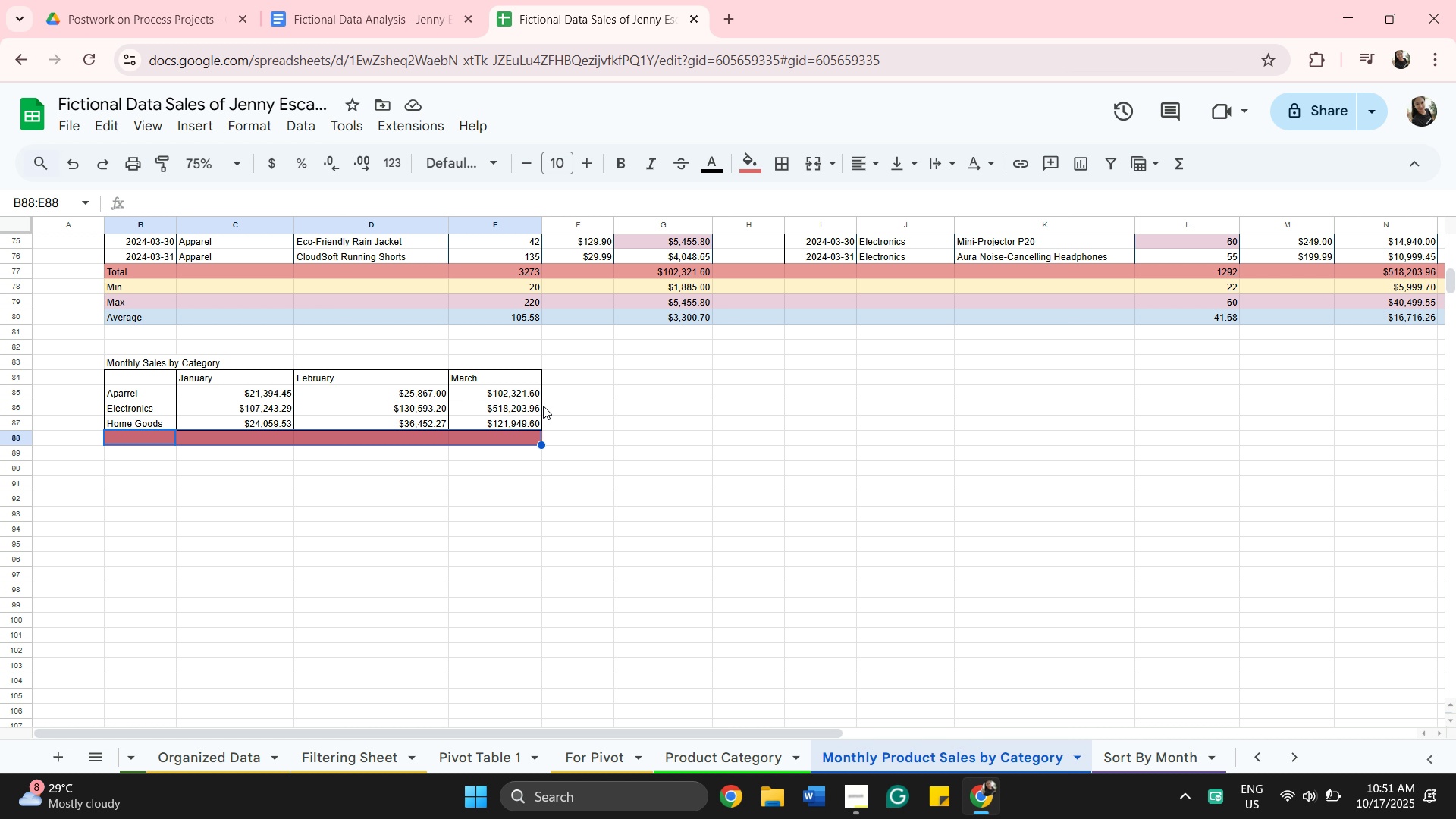 
wait(12.42)
 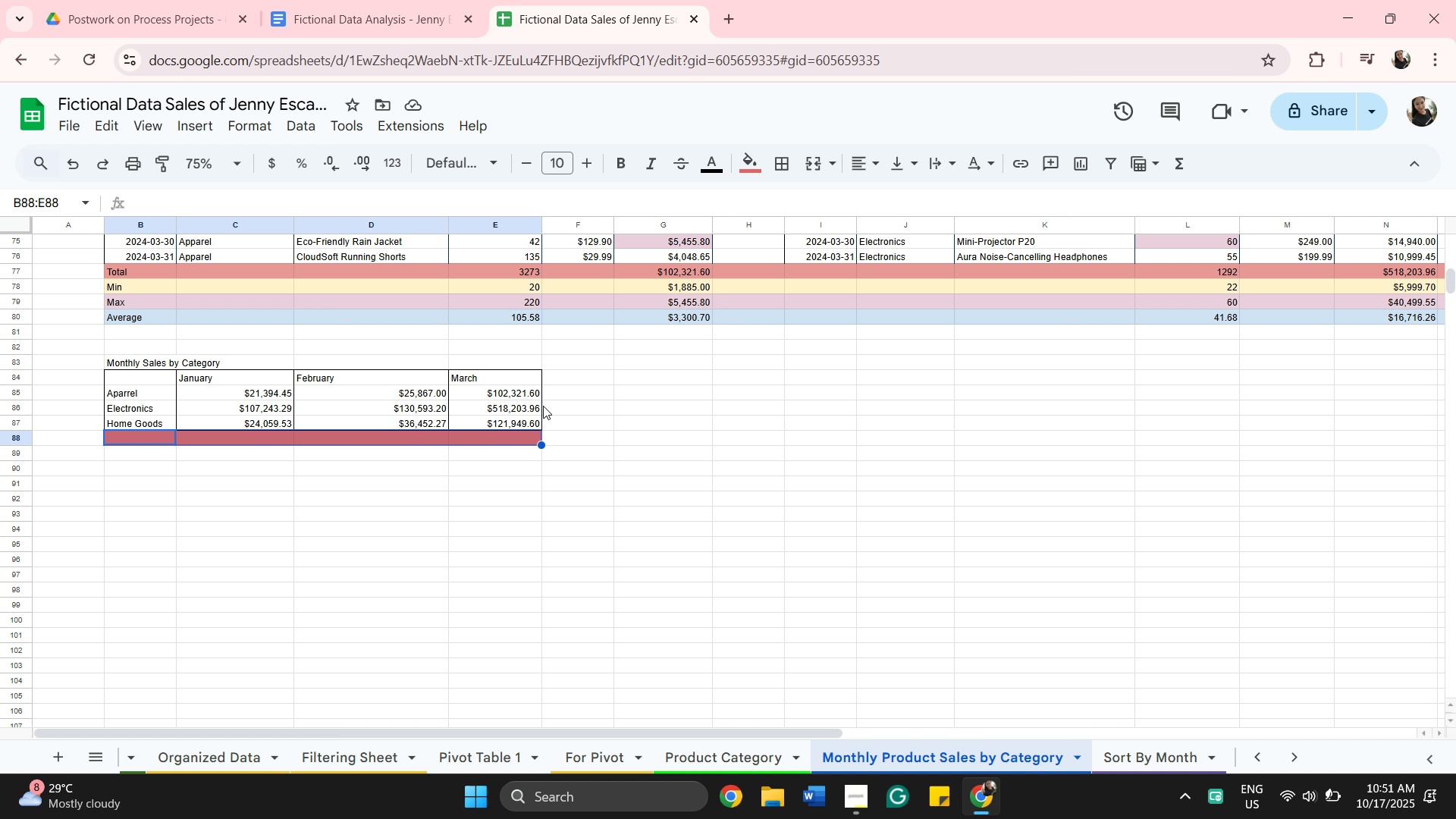 
left_click([748, 161])
 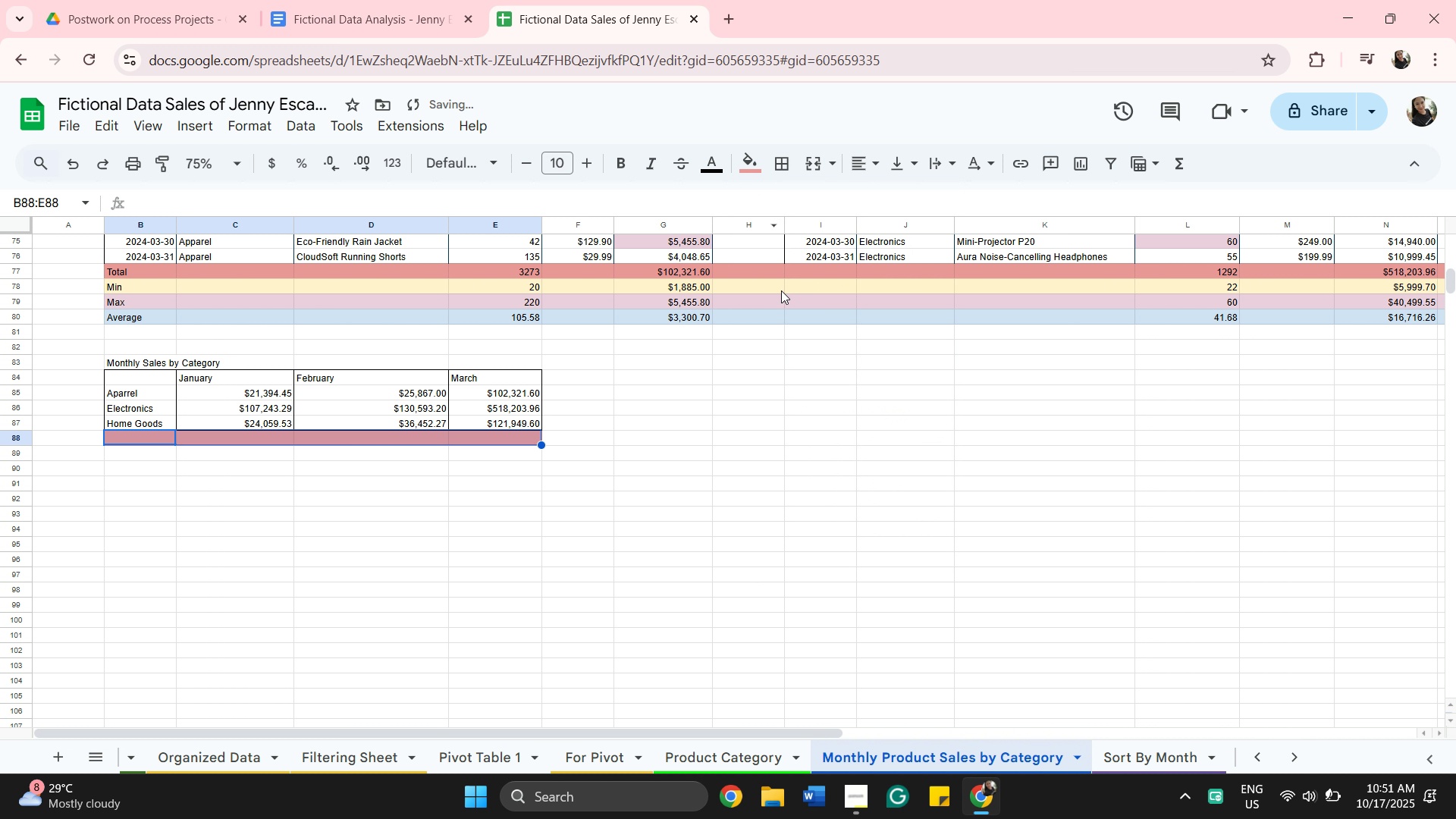 
left_click([639, 428])
 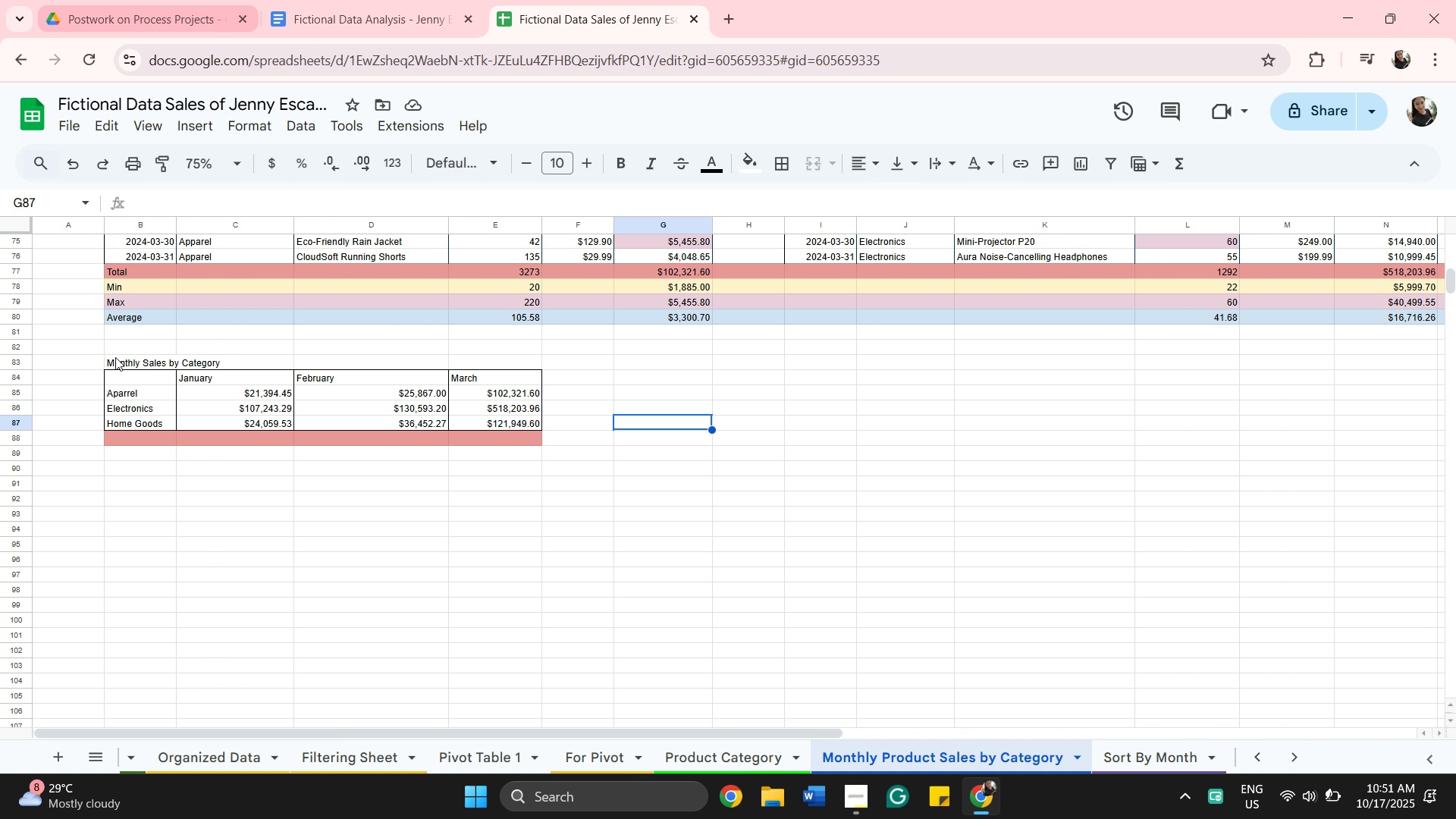 
wait(7.85)
 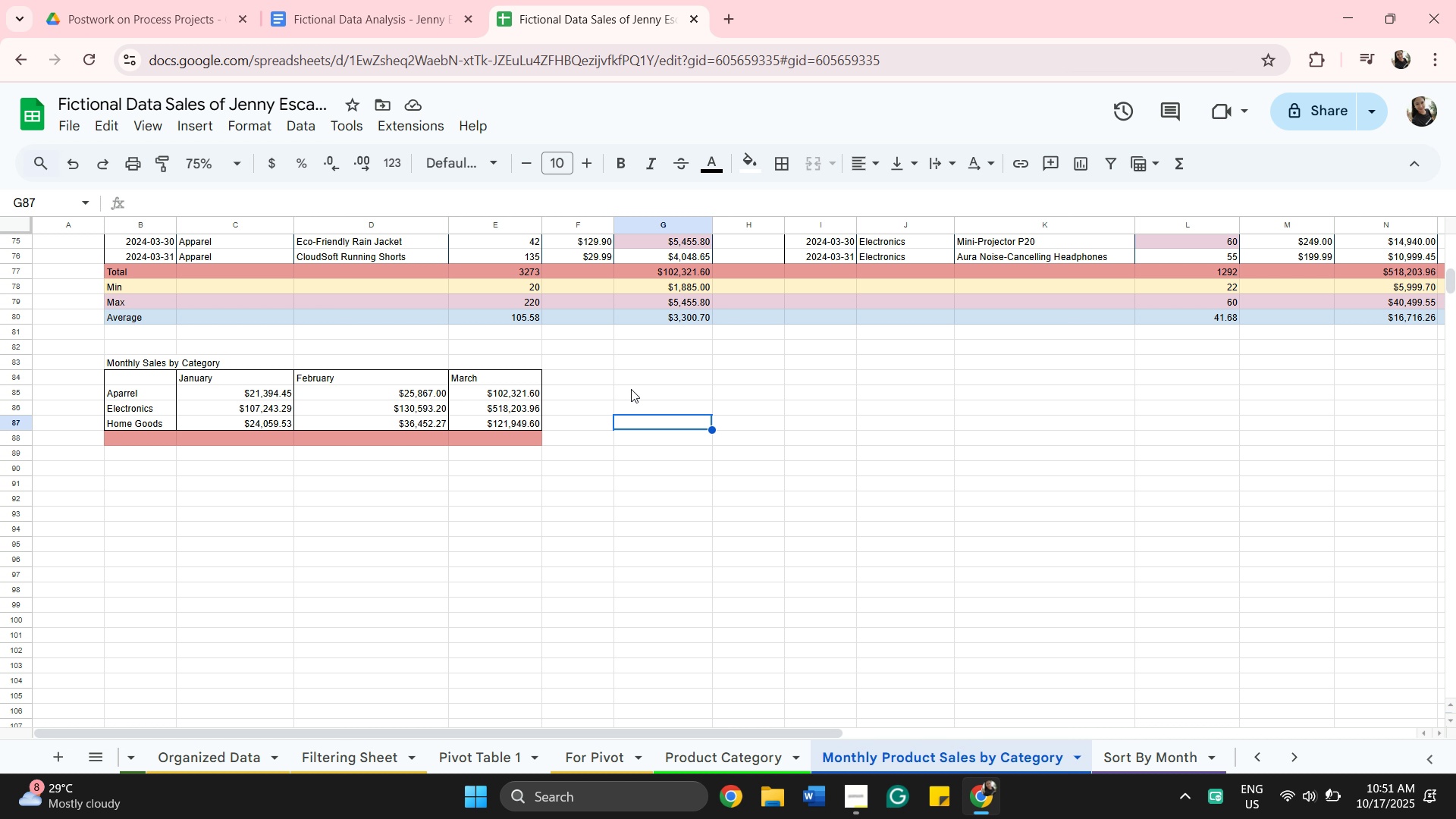 
left_click([240, 441])
 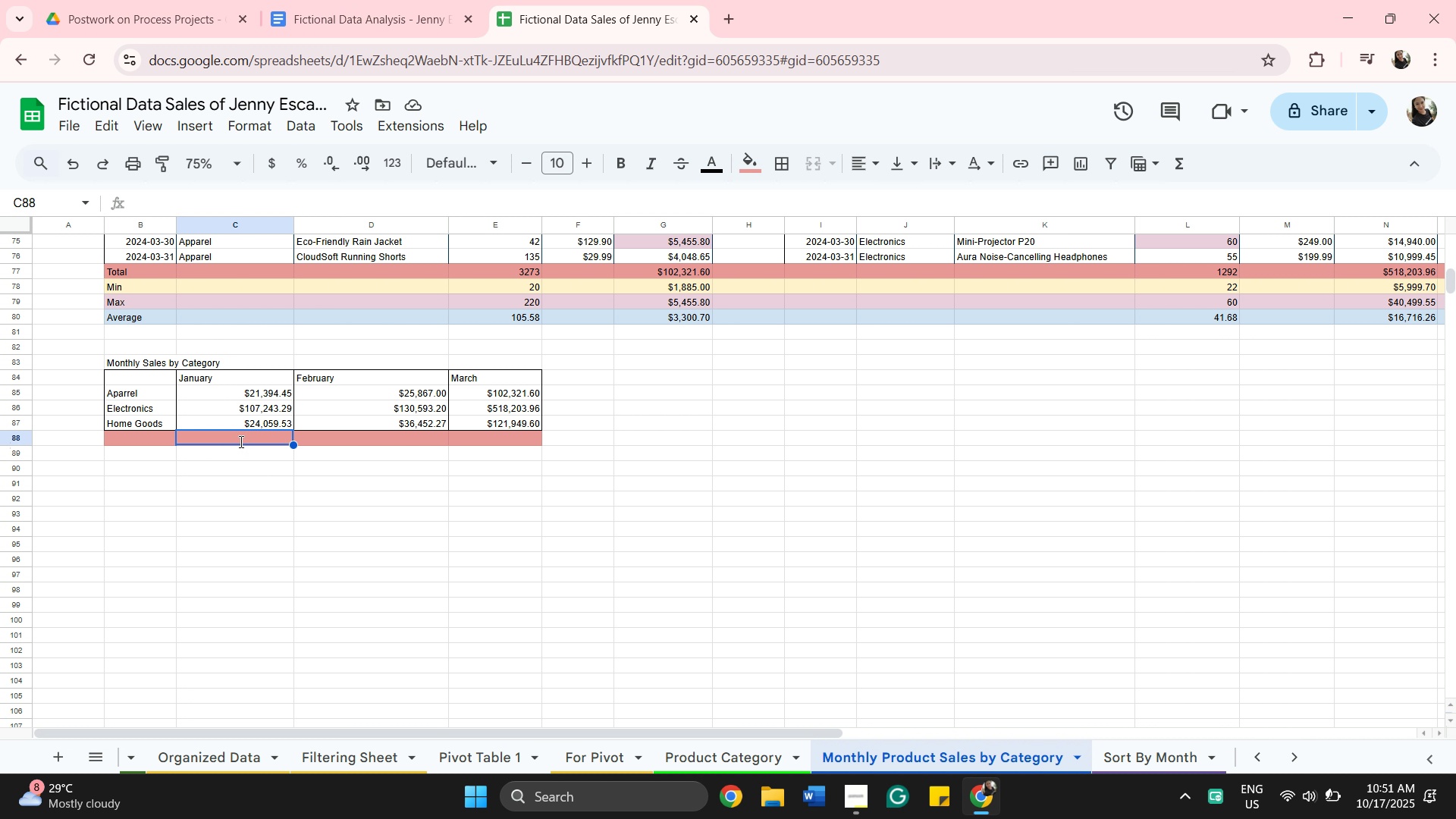 
key(Equal)
 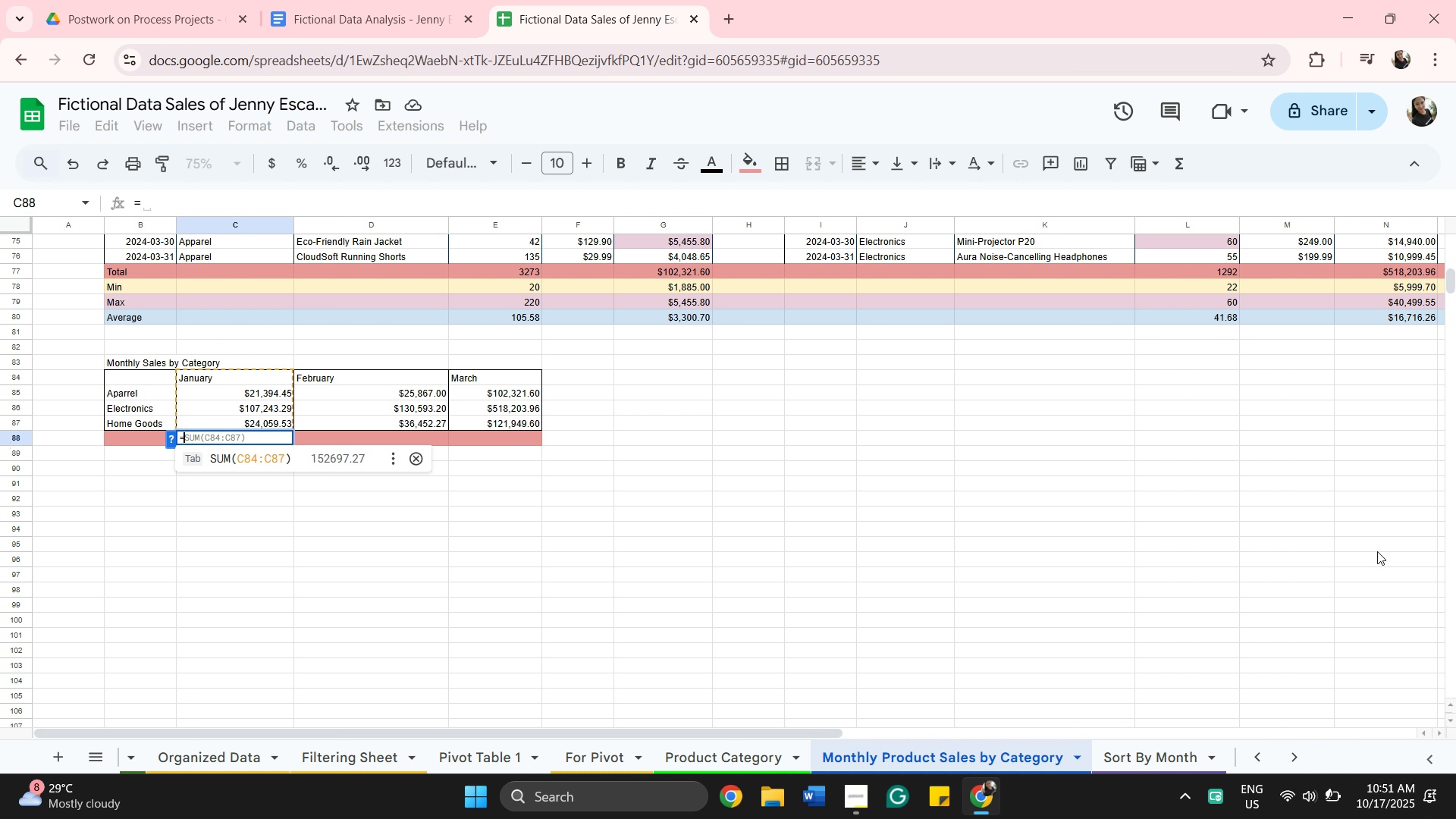 
scroll: coordinate [1420, 750], scroll_direction: down, amount: 2.0
 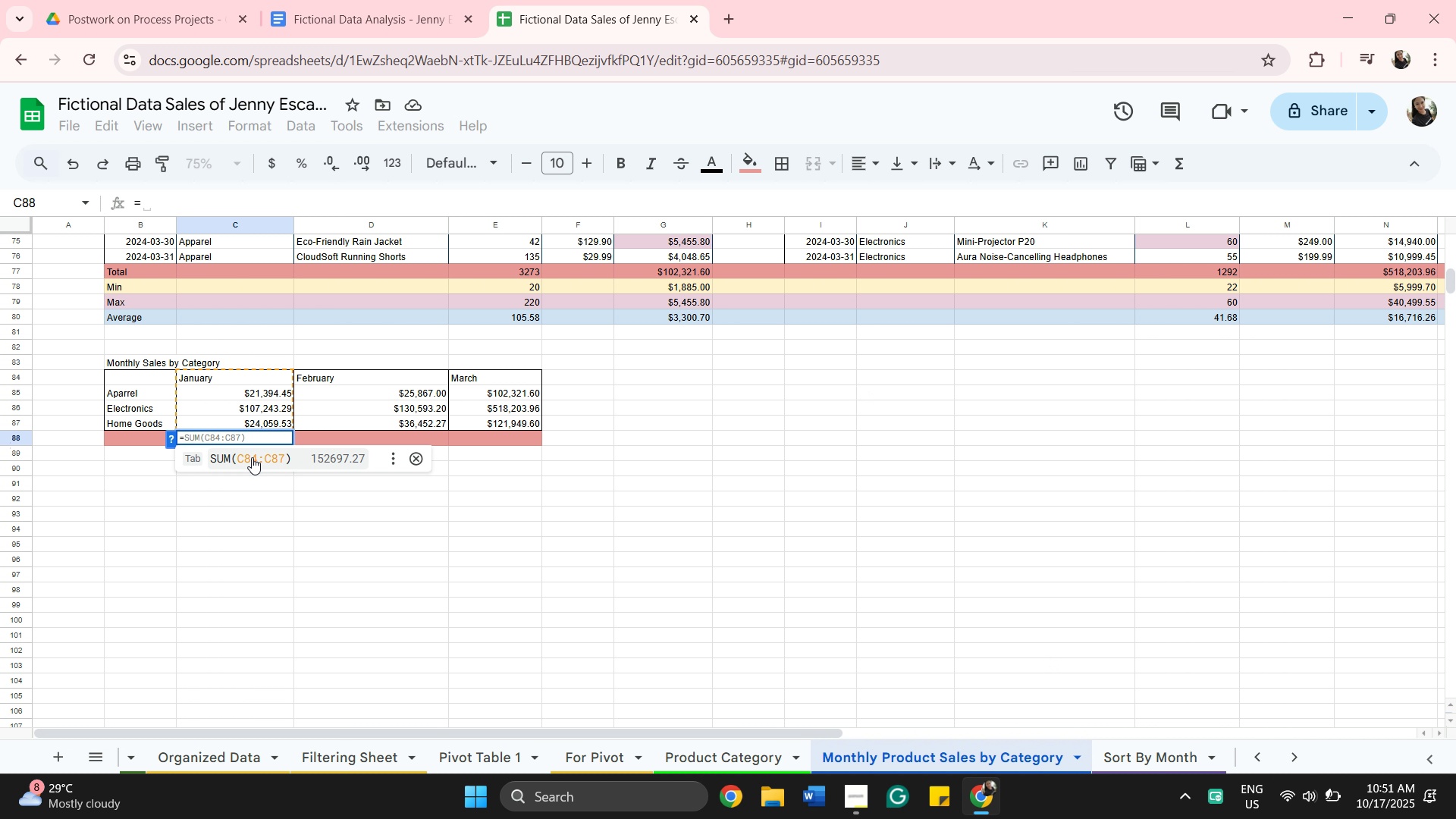 
left_click([241, 460])
 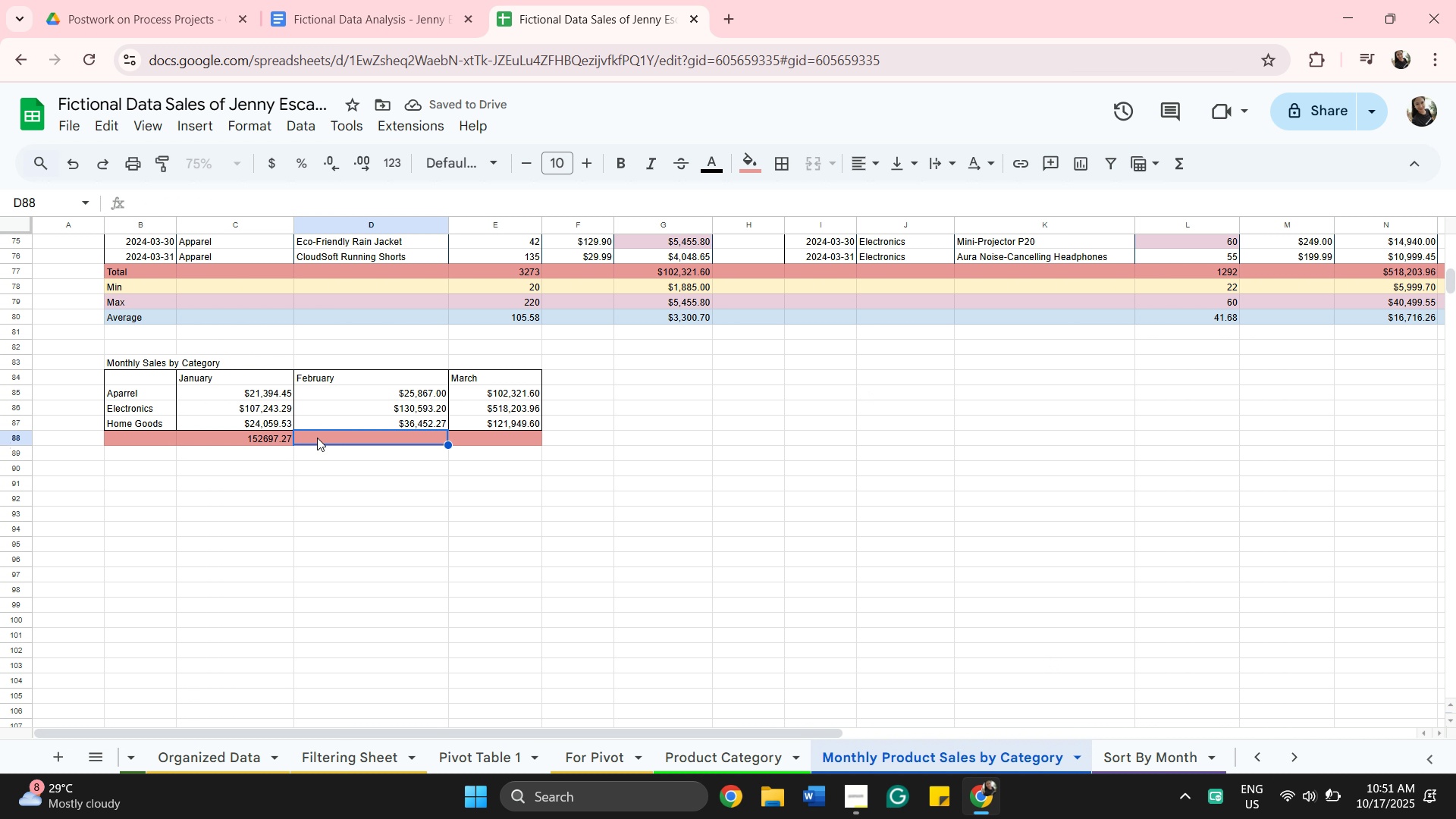 
left_click([272, 441])
 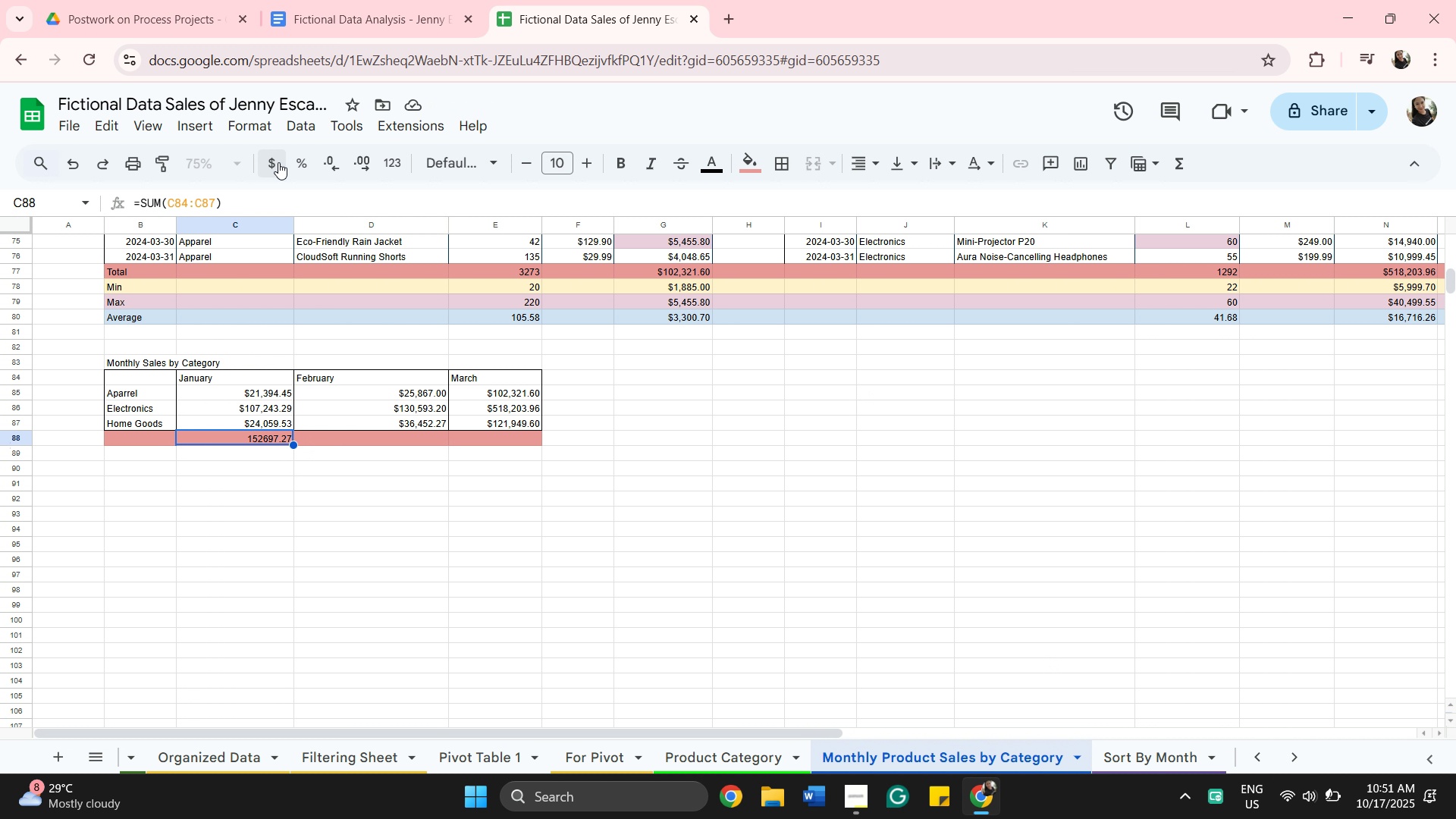 
left_click([278, 163])
 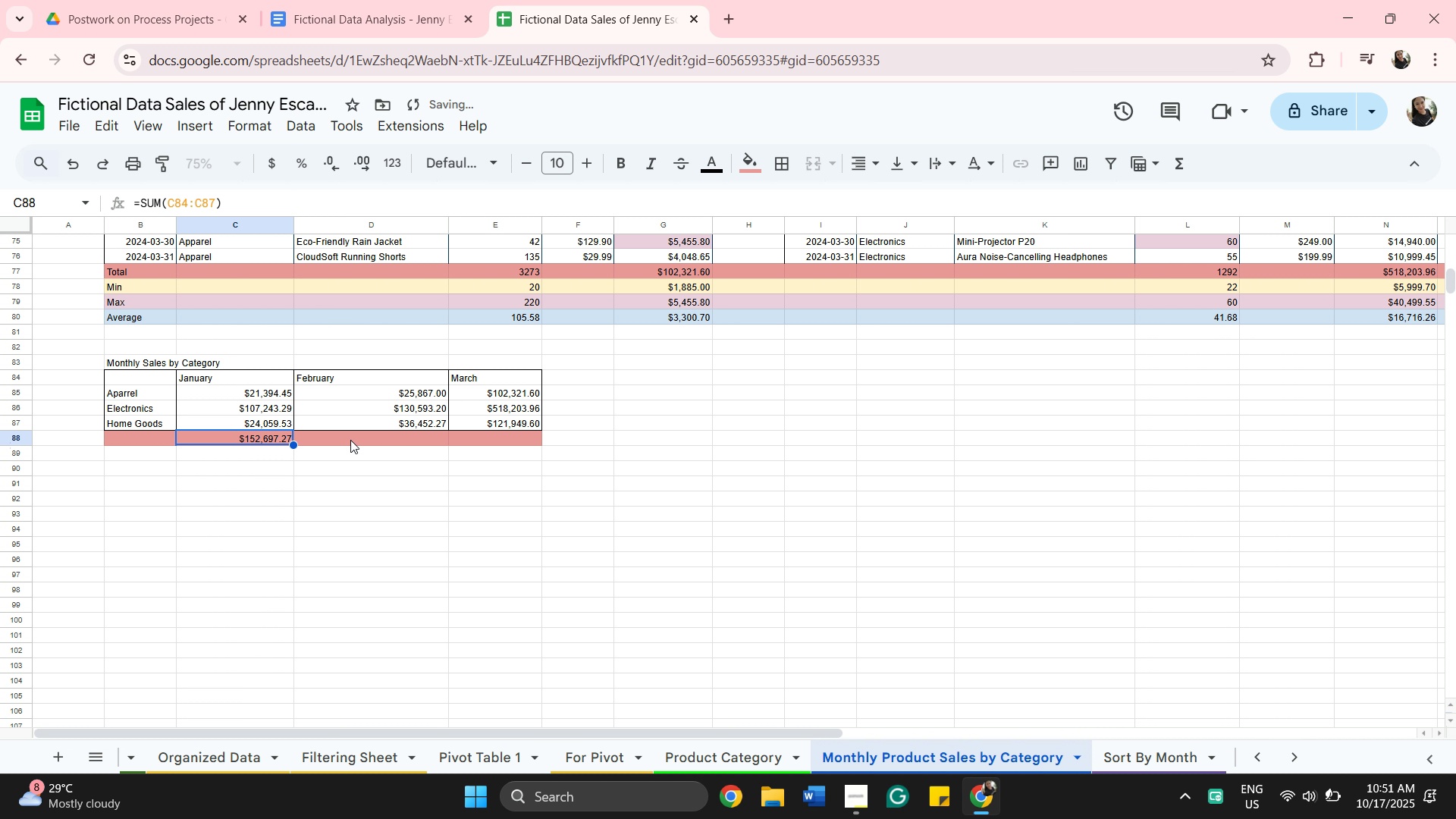 
left_click([350, 440])
 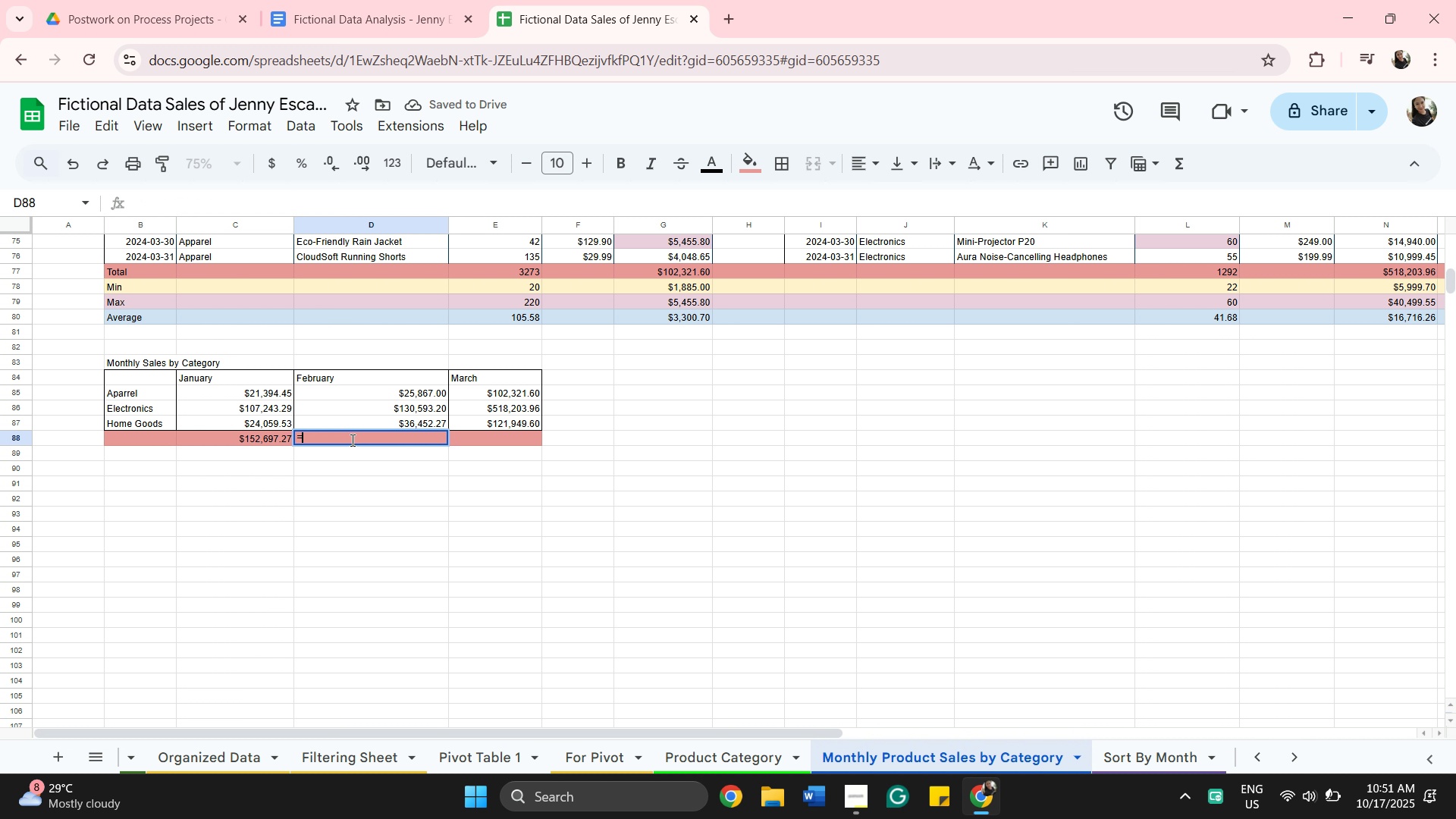 
key(Equal)
 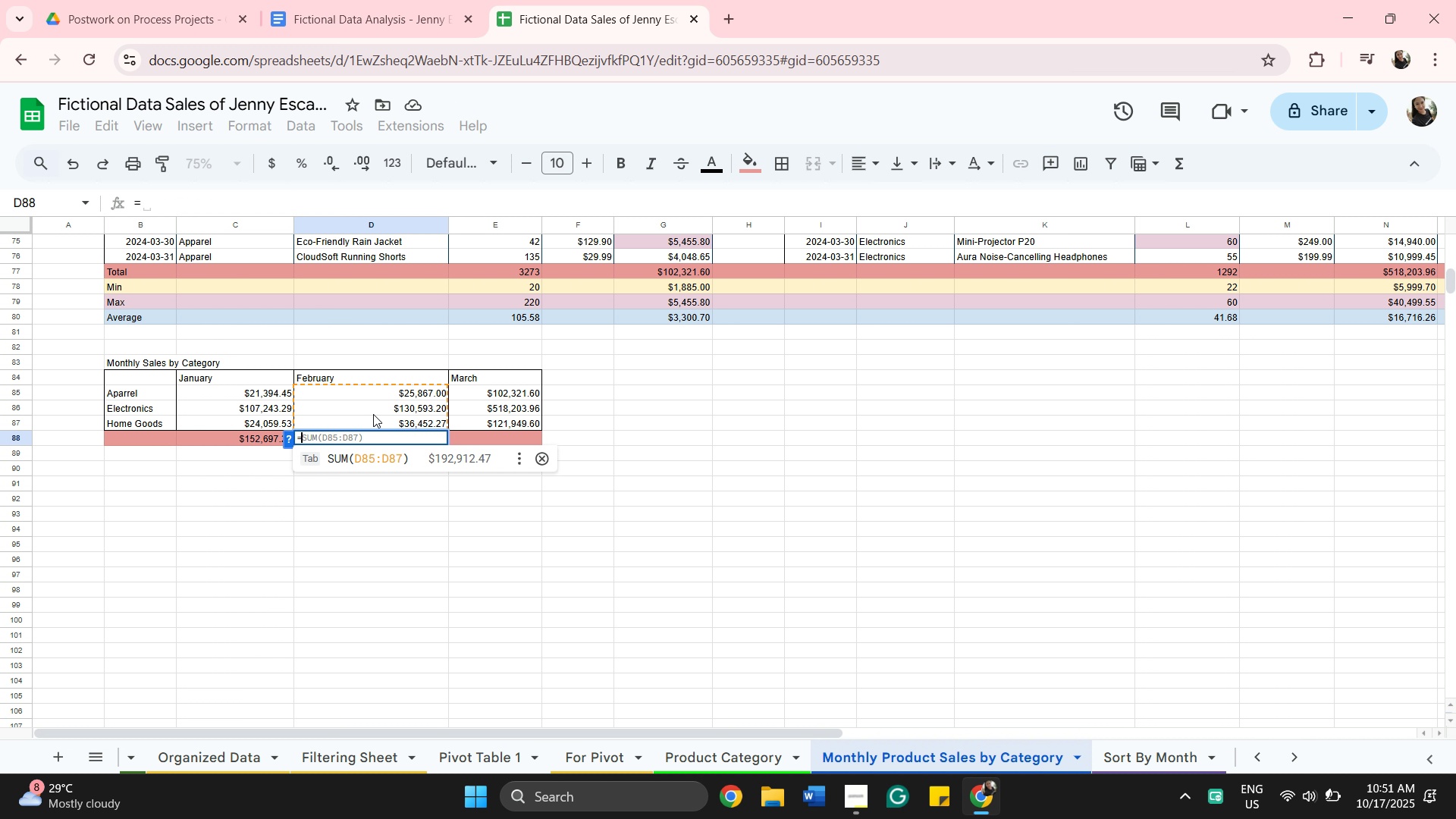 
left_click([369, 458])
 